 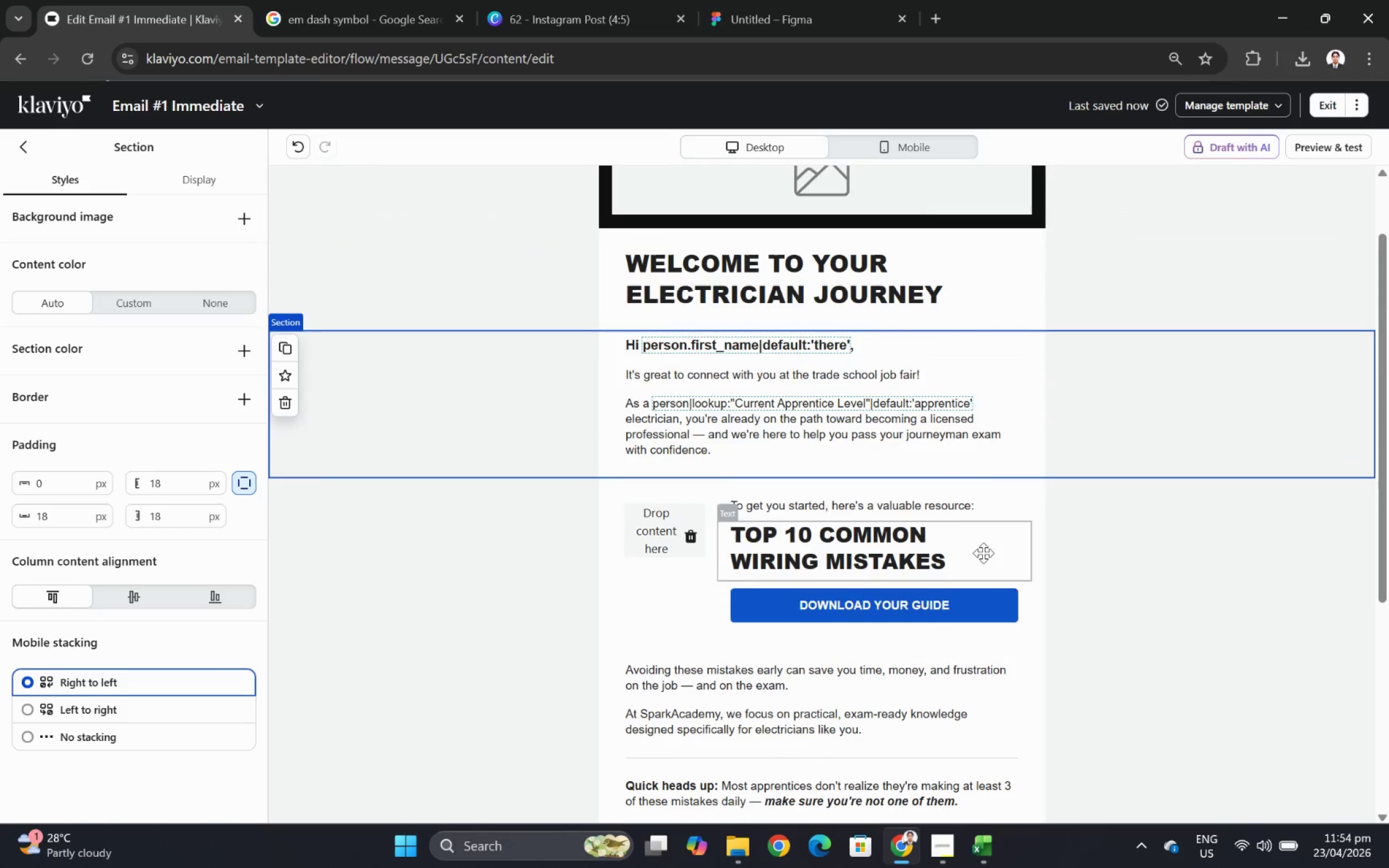 
left_click([604, 16])
 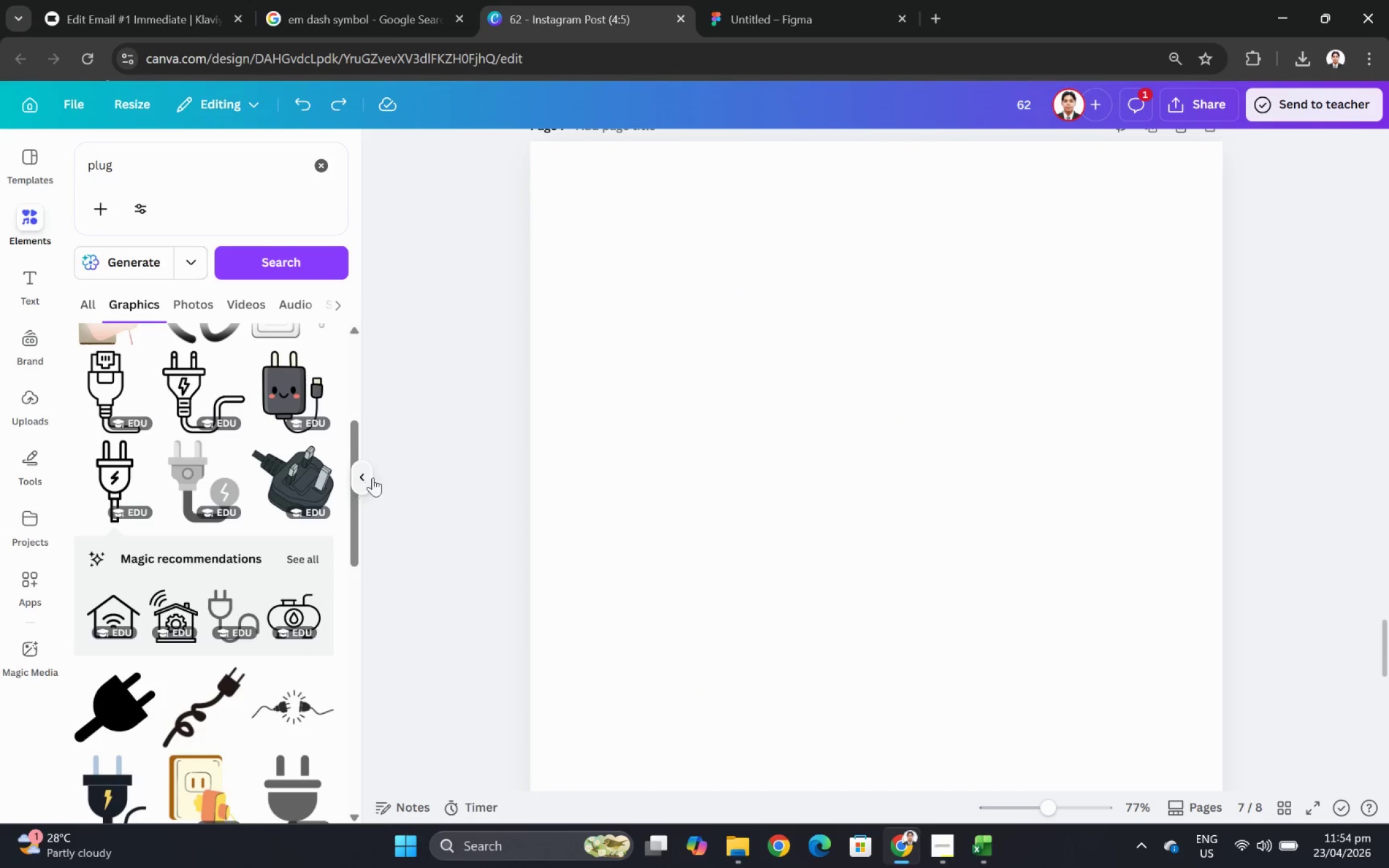 
wait(7.18)
 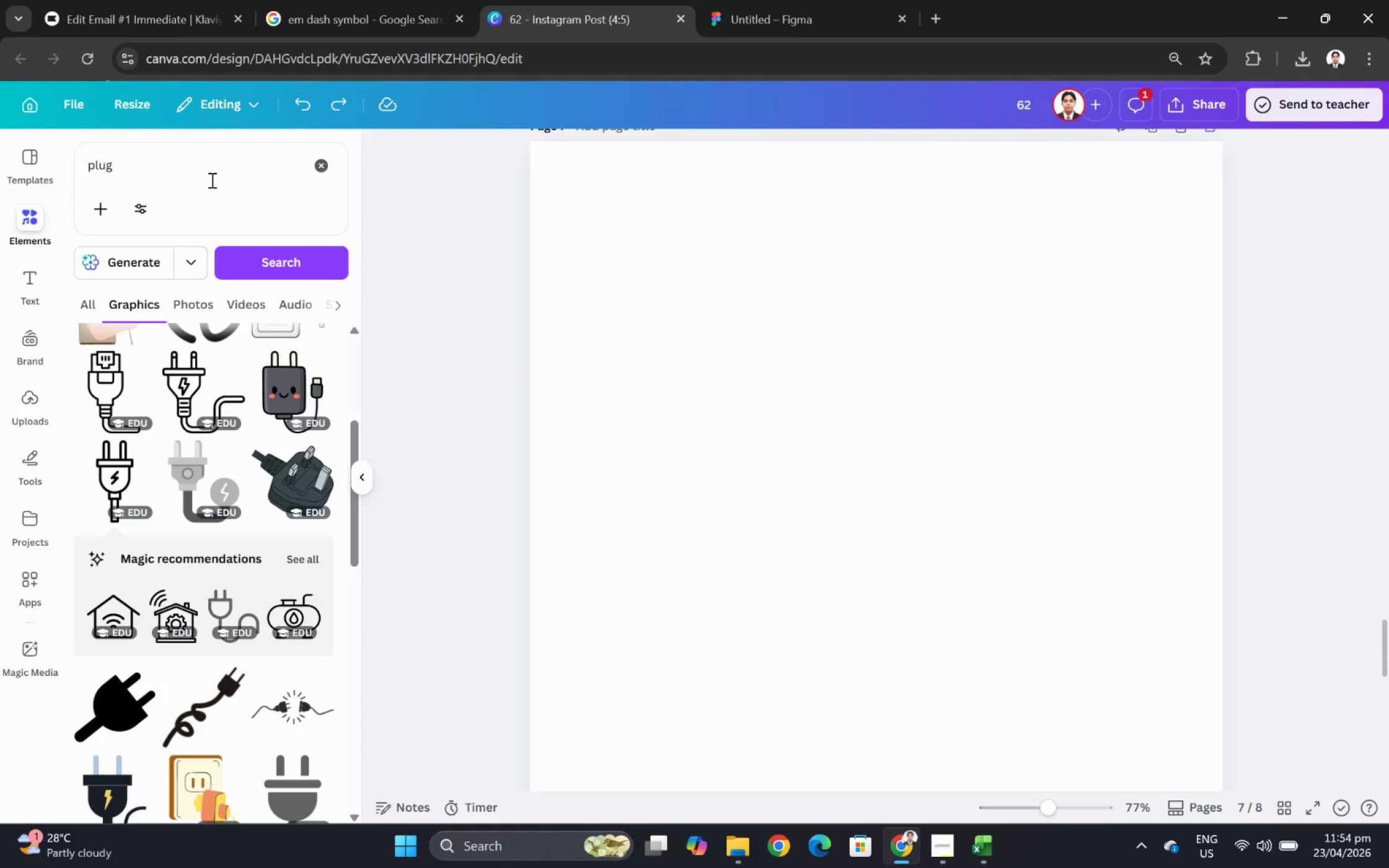 
left_click([33, 277])
 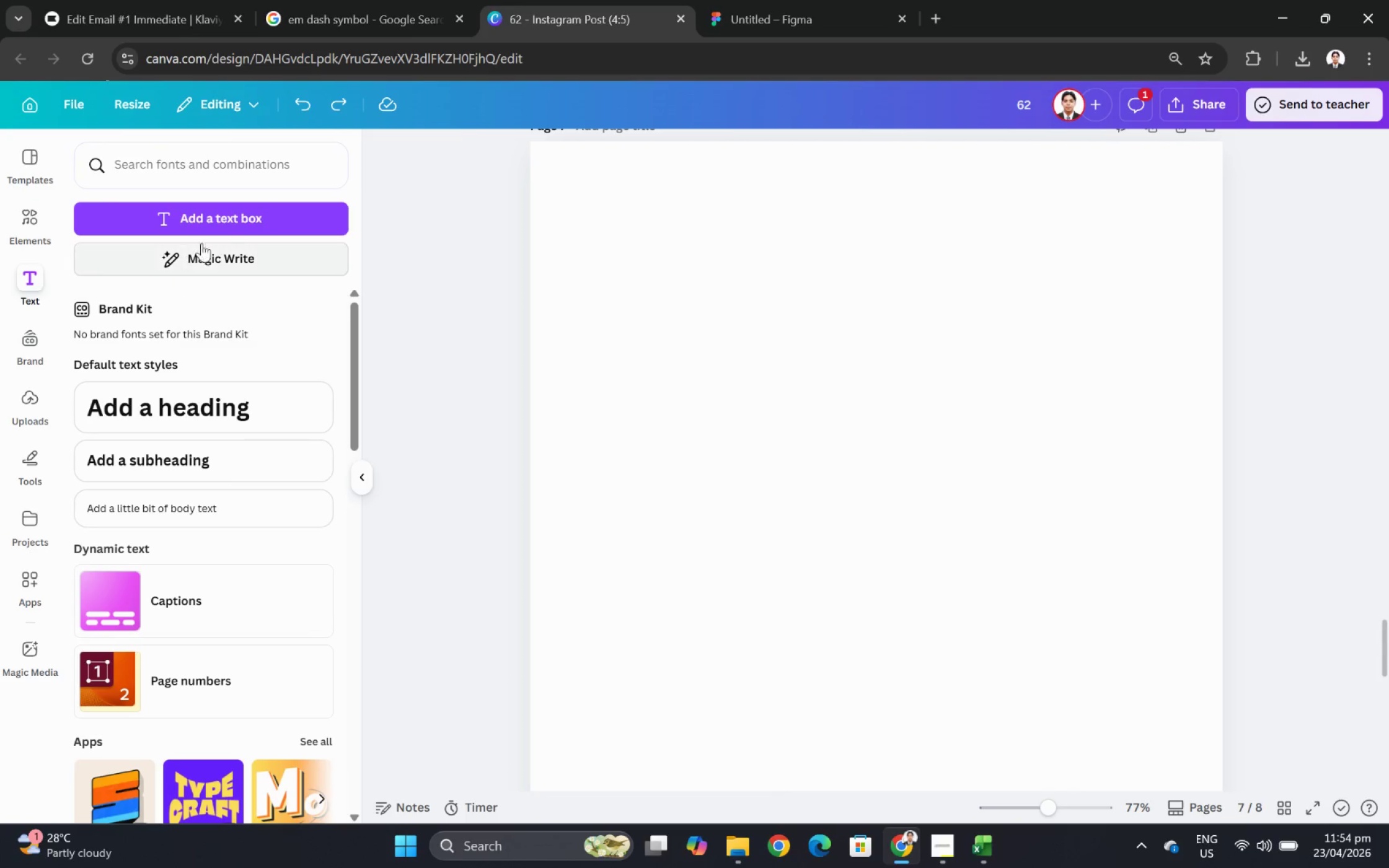 
left_click([245, 217])
 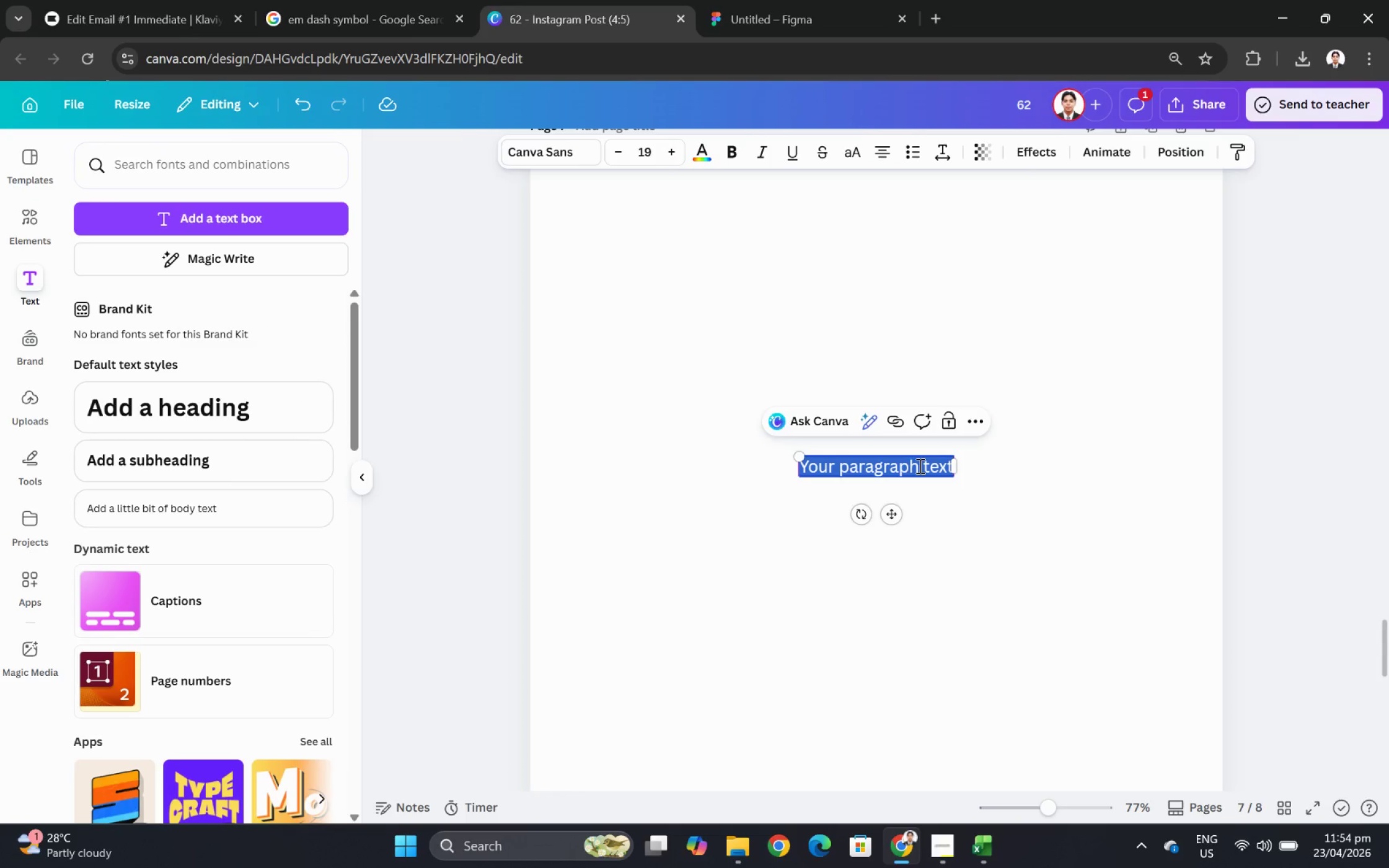 
wait(6.51)
 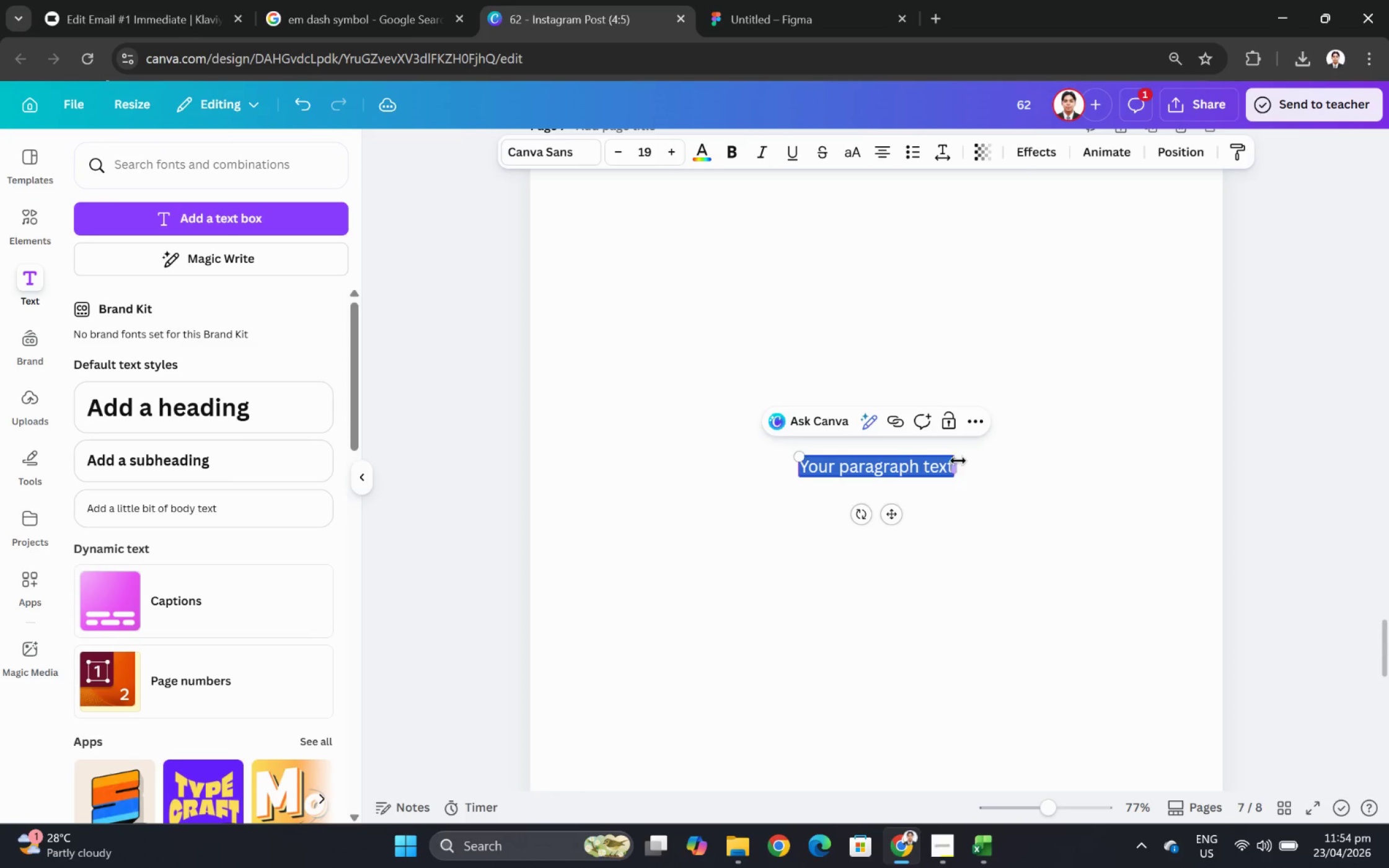 
hold_key(key=S, duration=0.37)
 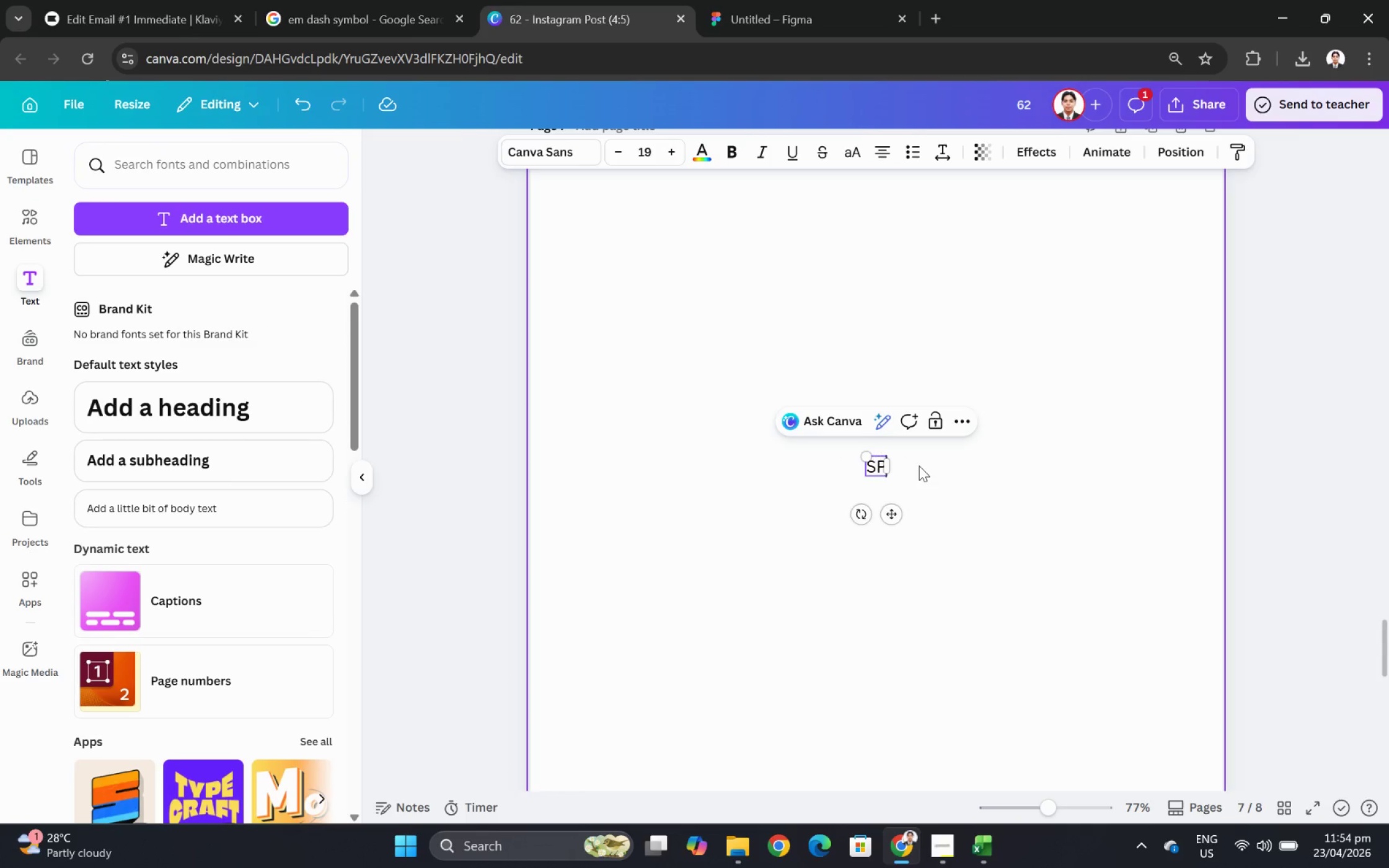 
type(PARK)
 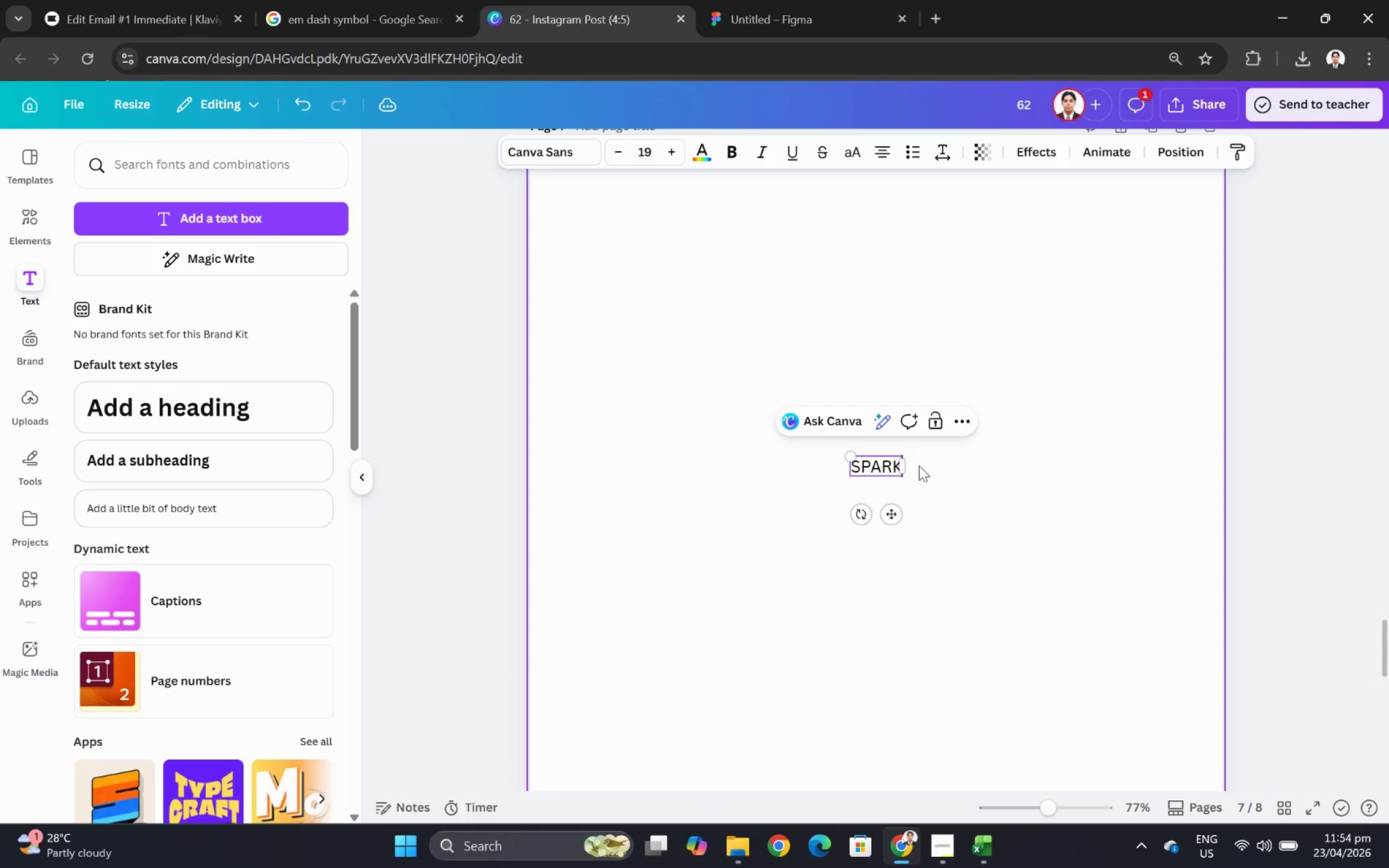 
key(Control+A)
 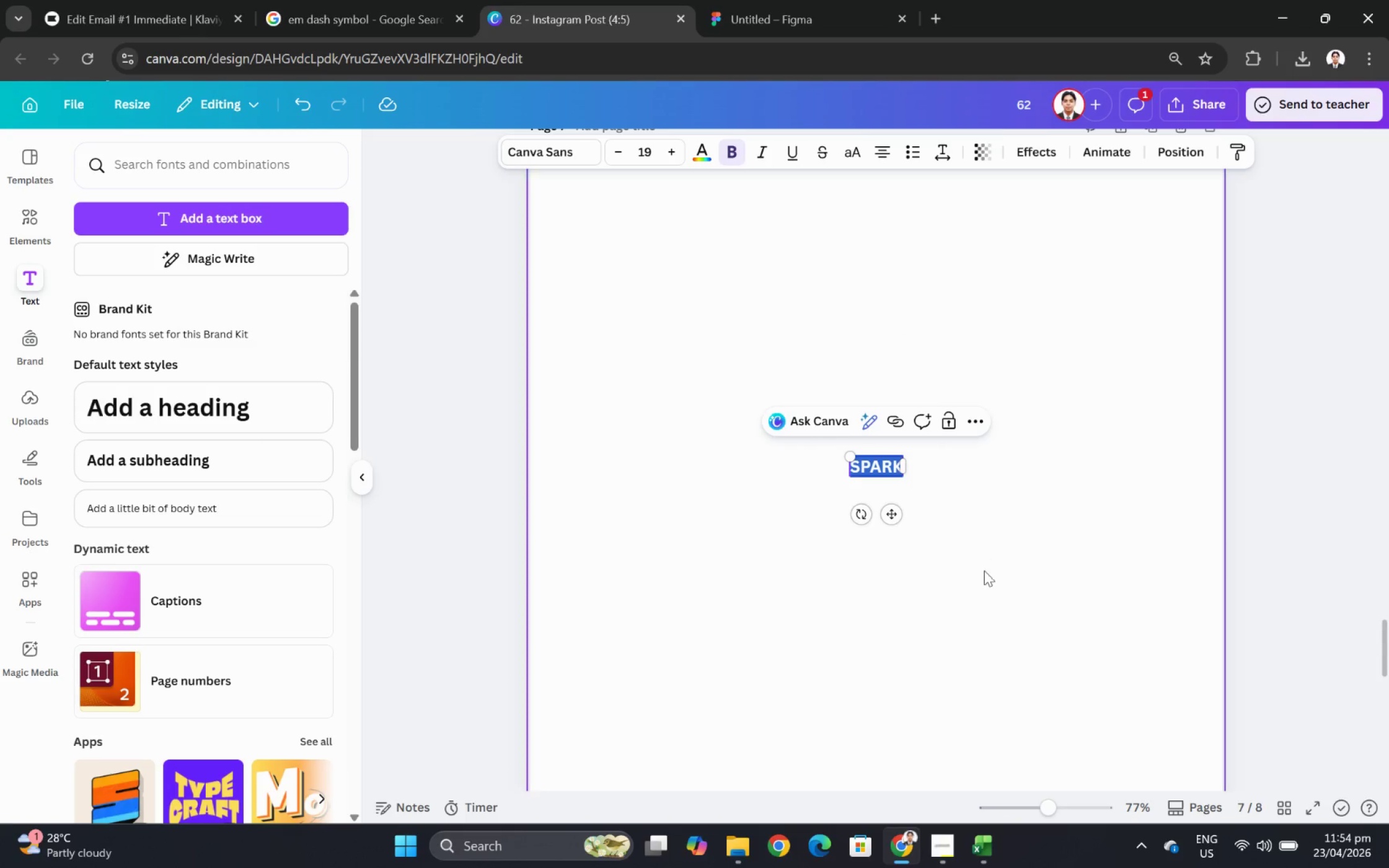 
double_click([929, 495])
 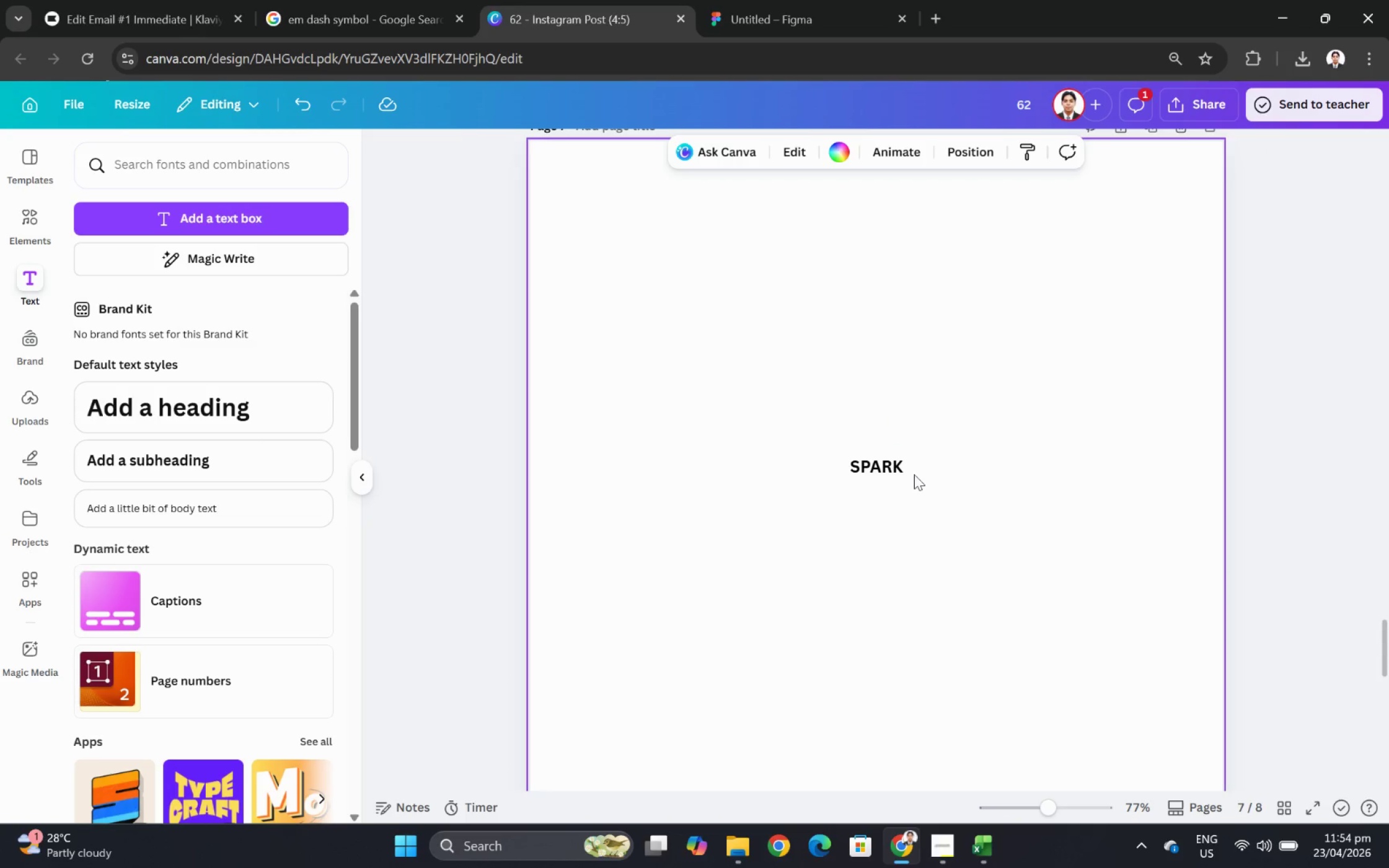 
left_click([903, 471])
 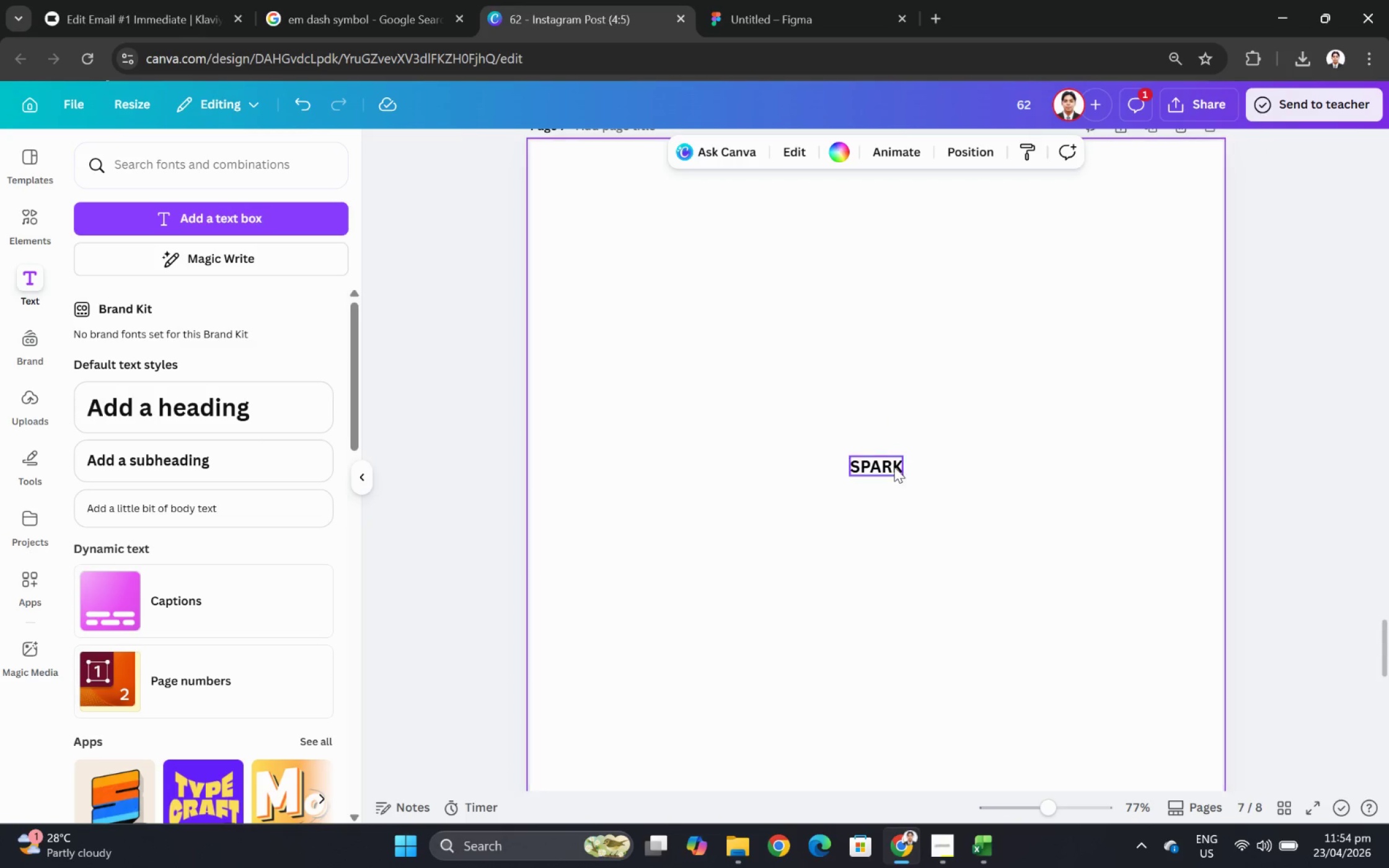 
left_click([893, 467])
 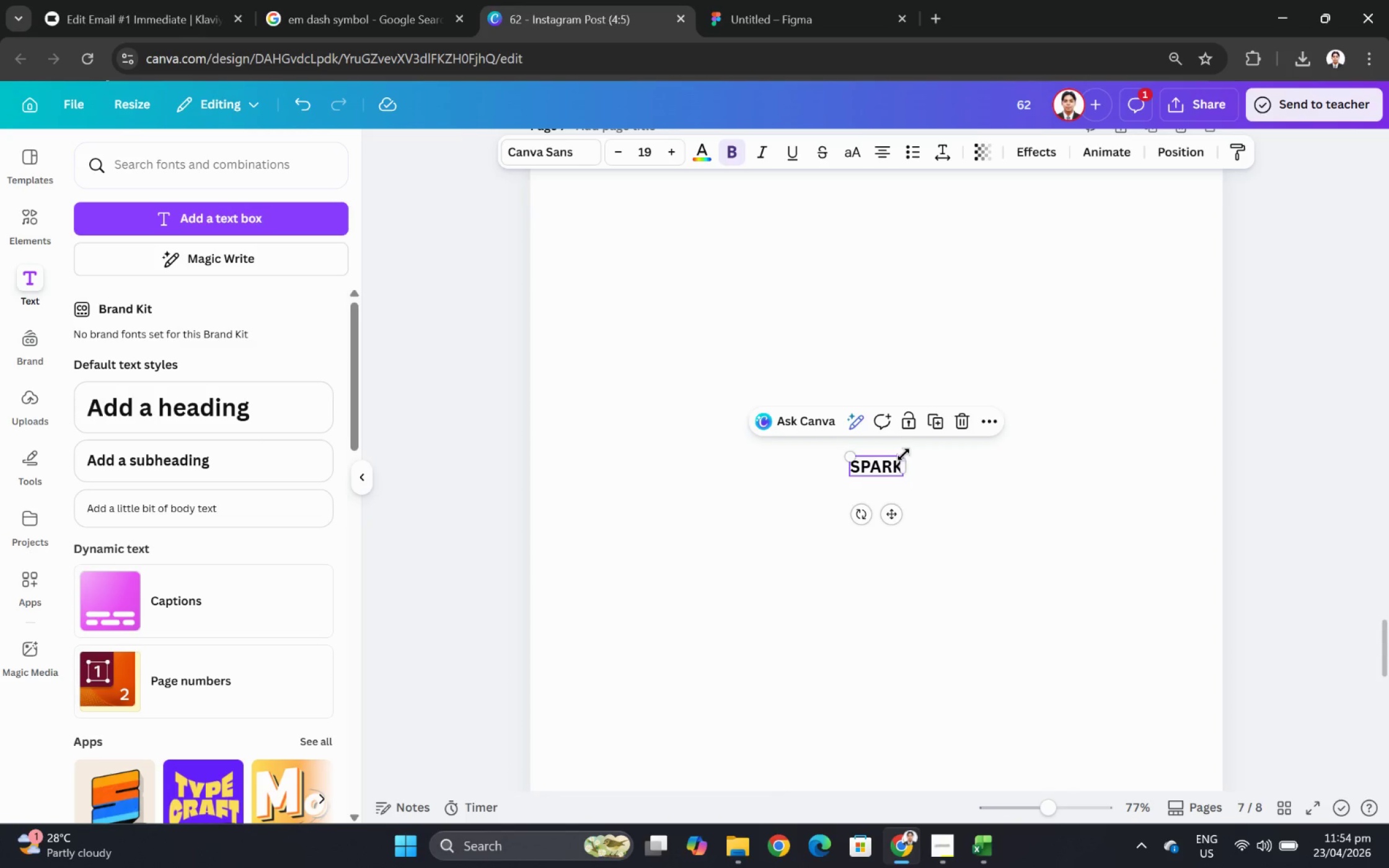 
left_click_drag(start_coordinate=[903, 454], to_coordinate=[1100, 359])
 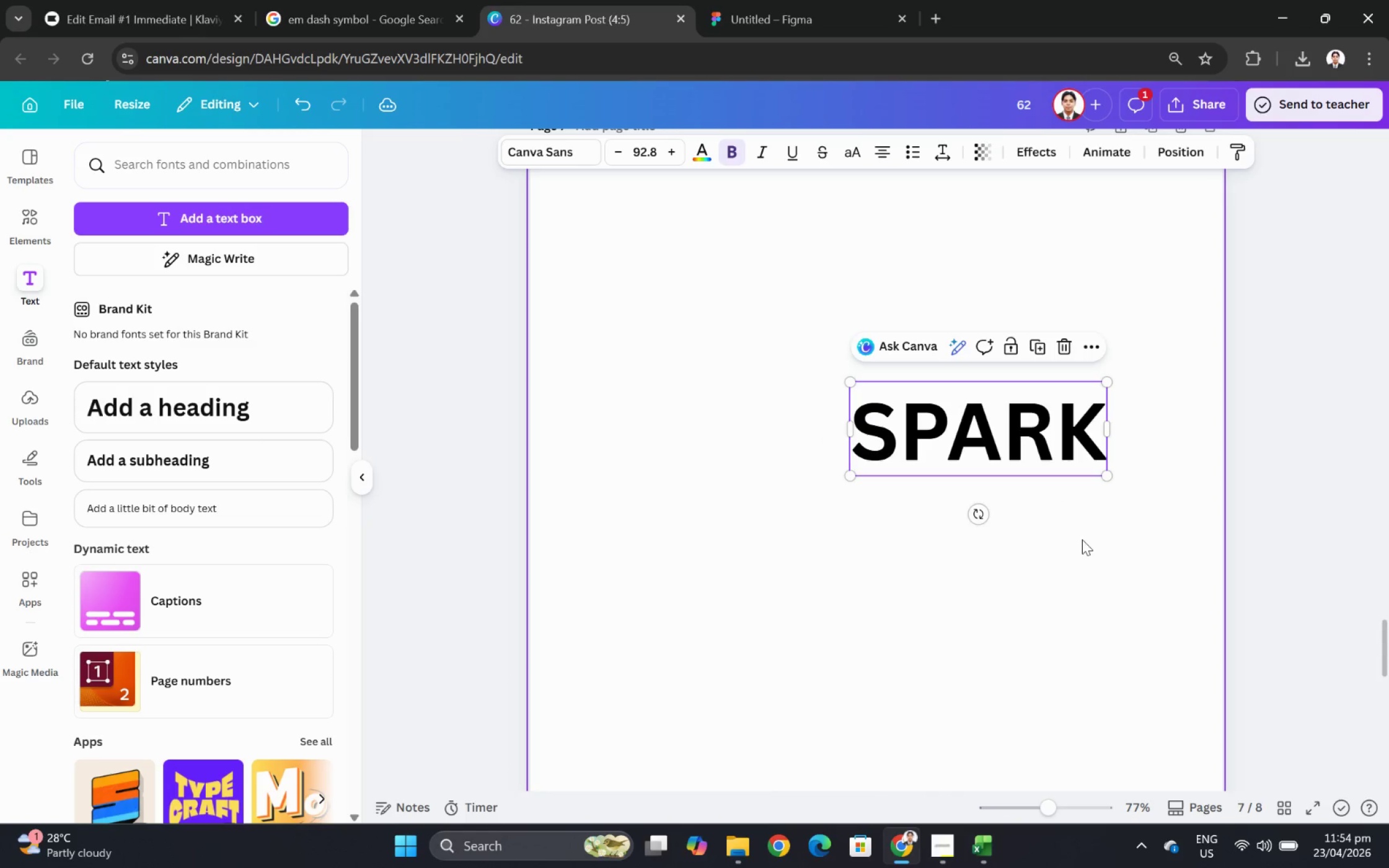 
left_click([1082, 544])
 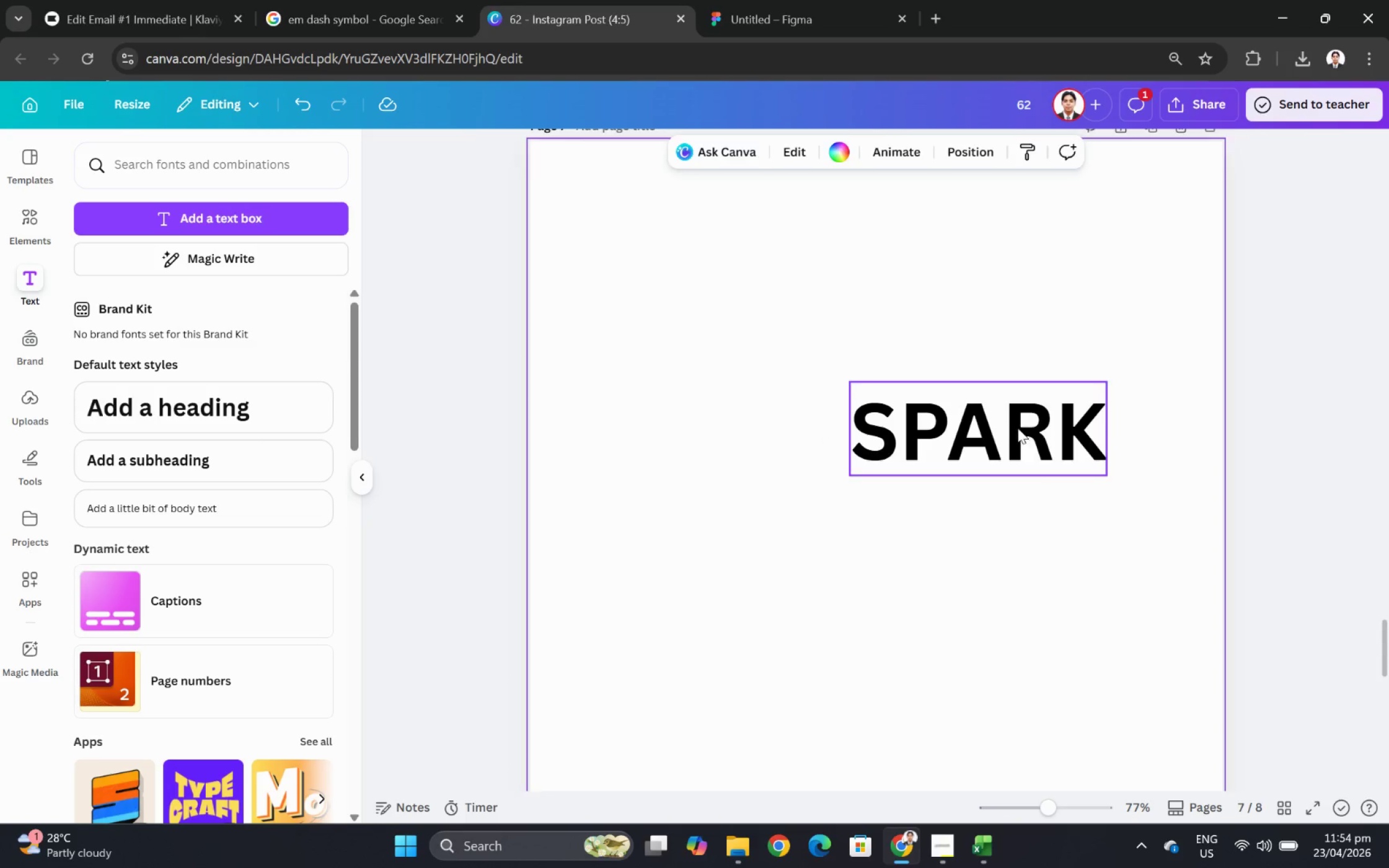 
left_click_drag(start_coordinate=[1017, 427], to_coordinate=[859, 369])
 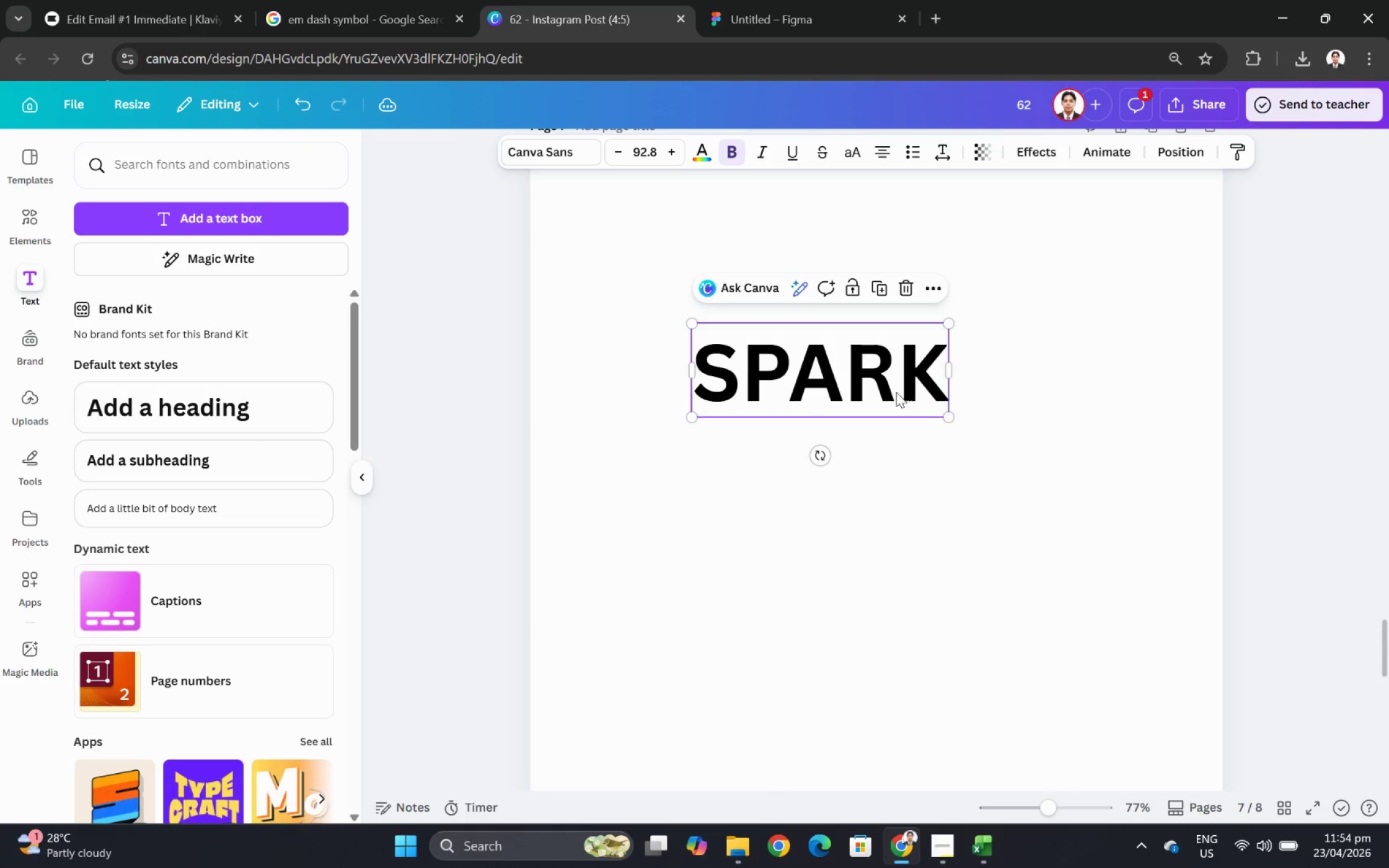 
key(Control+C)
 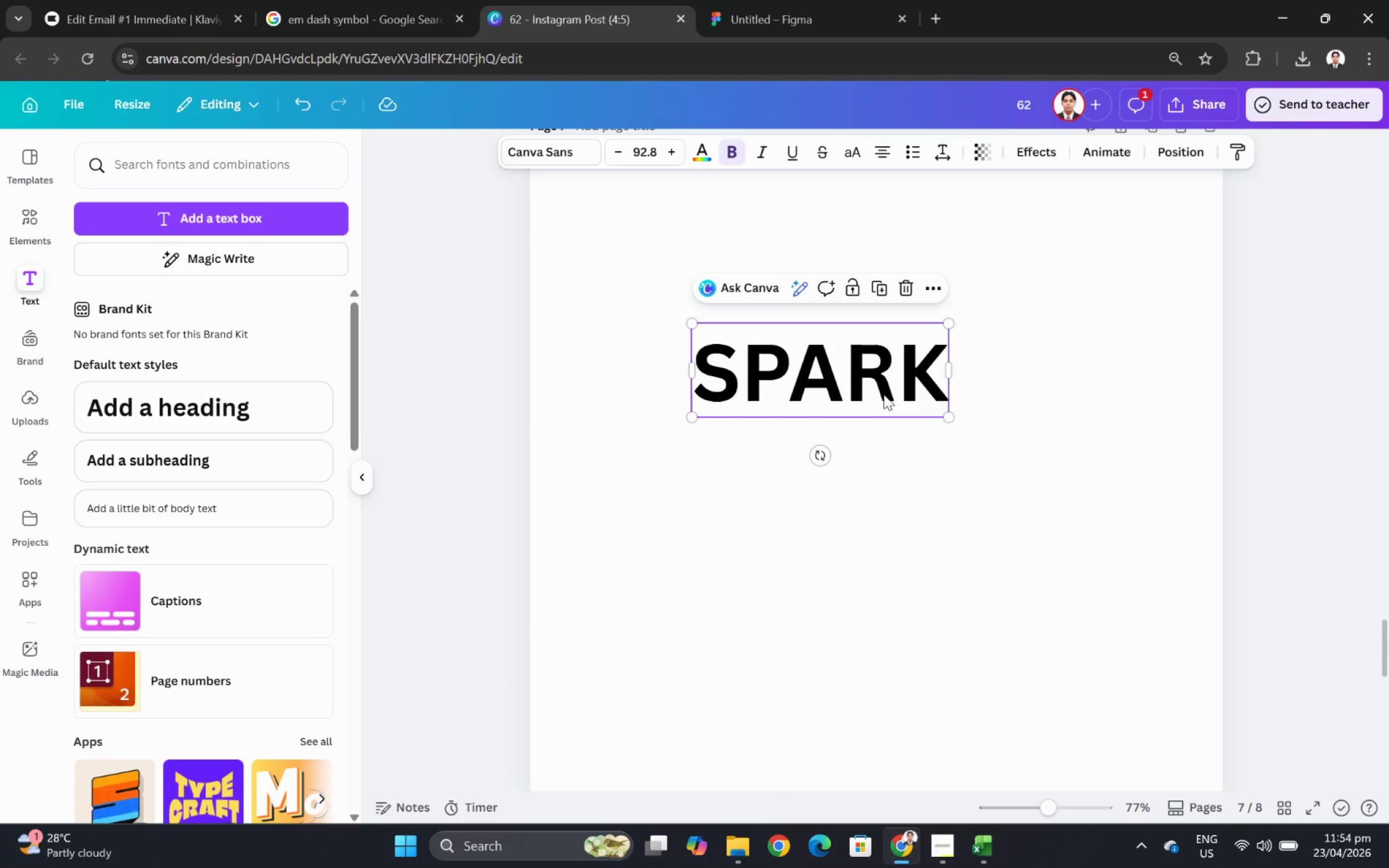 
key(Control+V)
 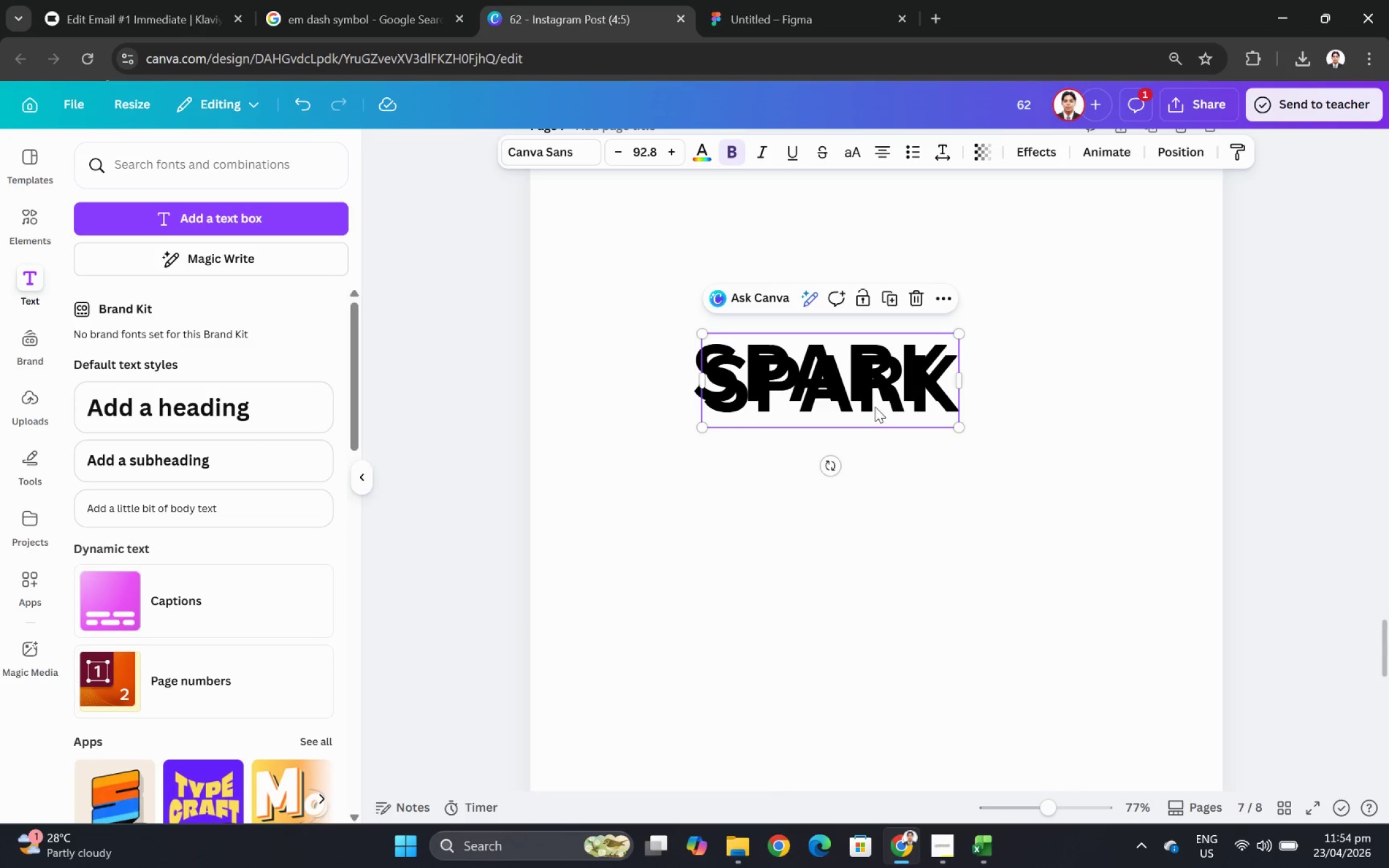 
left_click_drag(start_coordinate=[875, 402], to_coordinate=[1126, 389])
 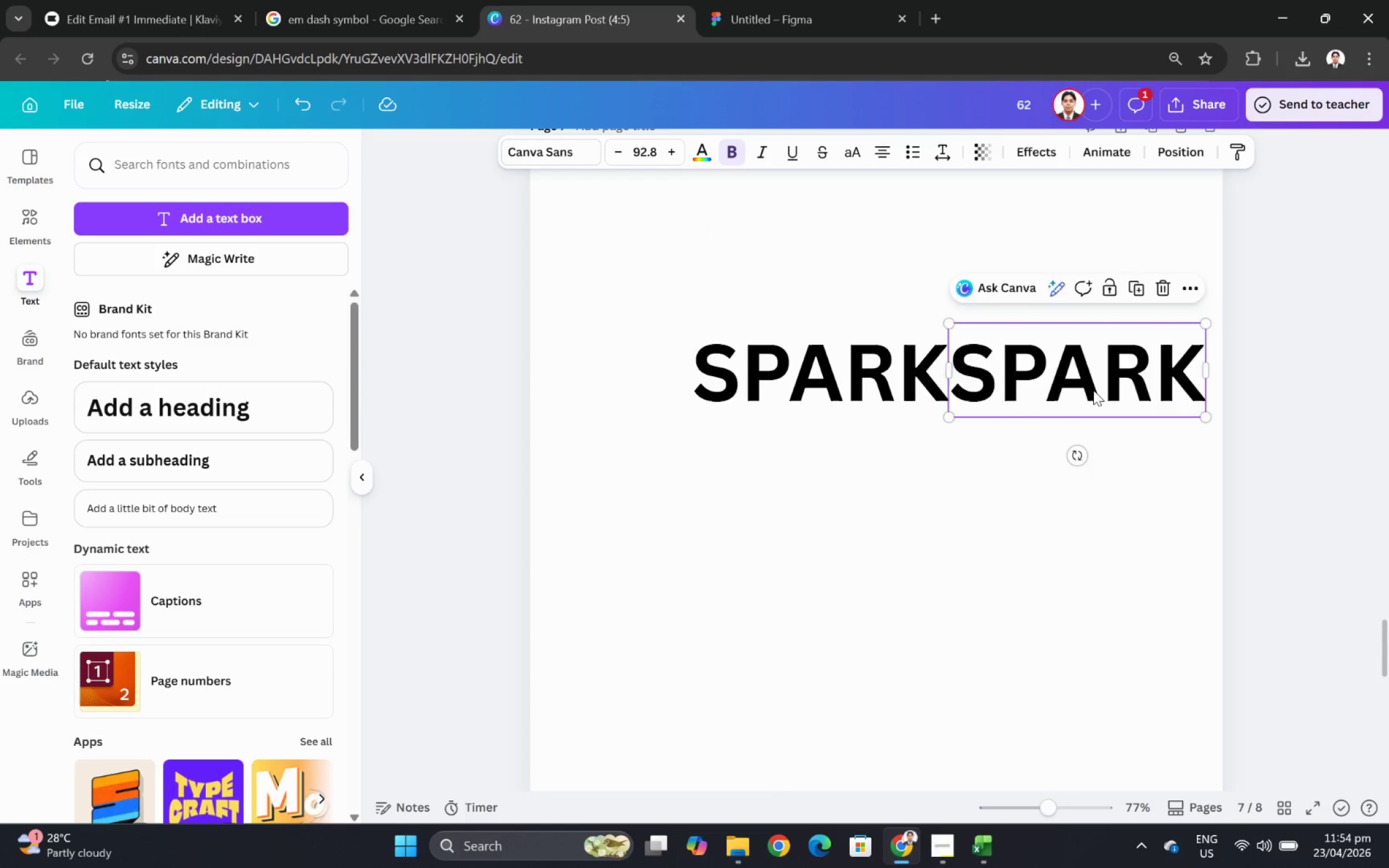 
double_click([1093, 390])
 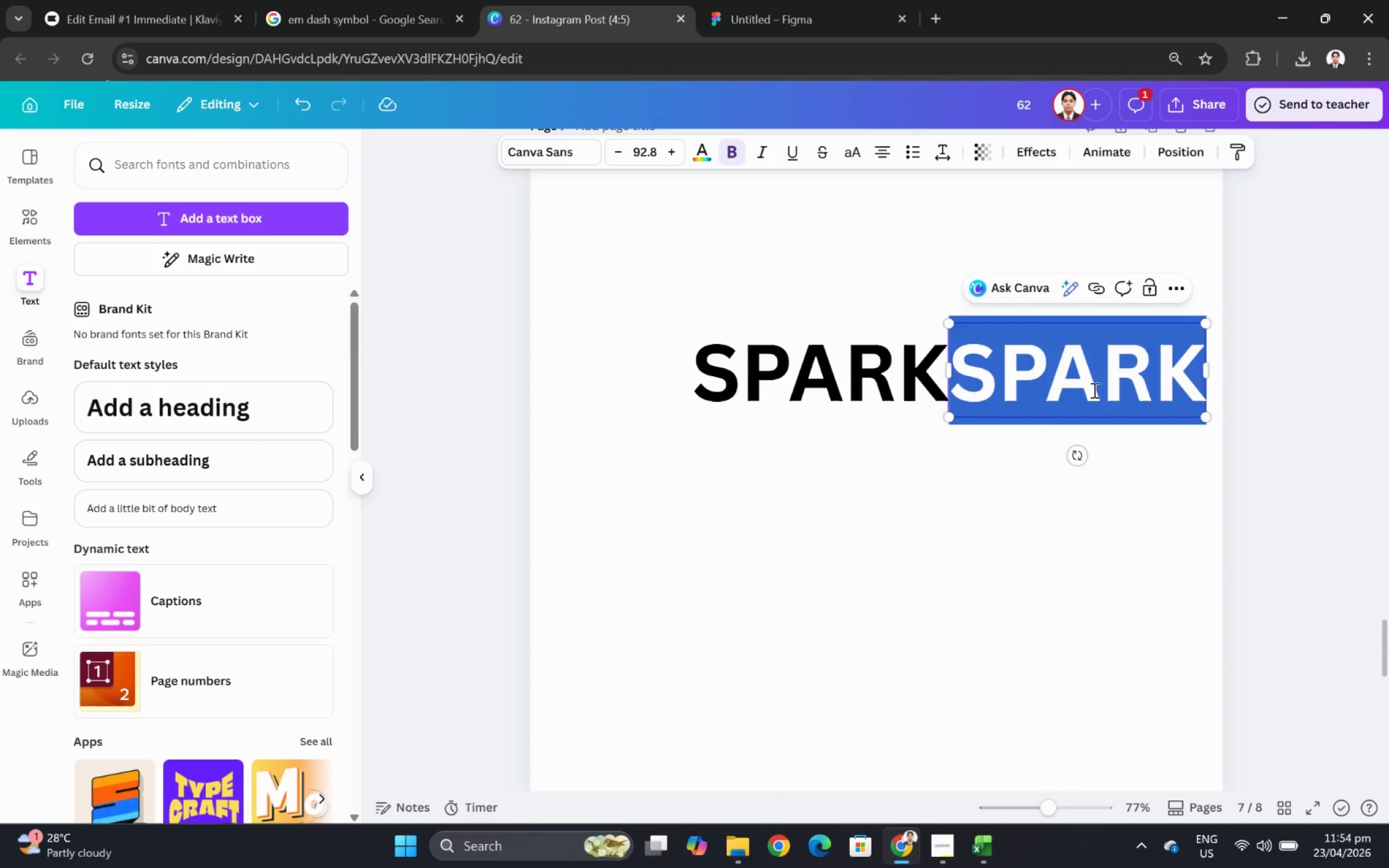 
type(ACADEMY)
 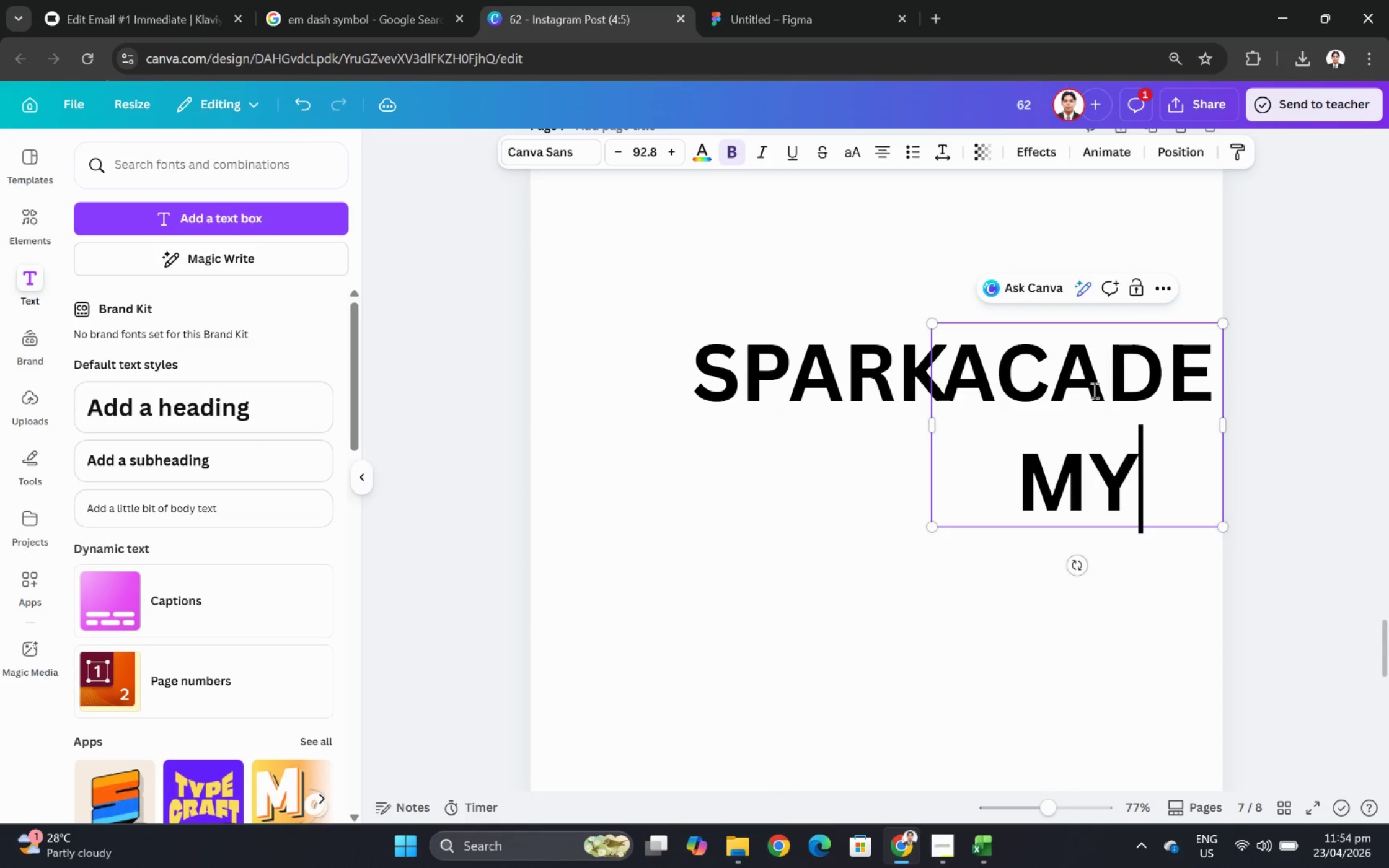 
key(Control+A)
 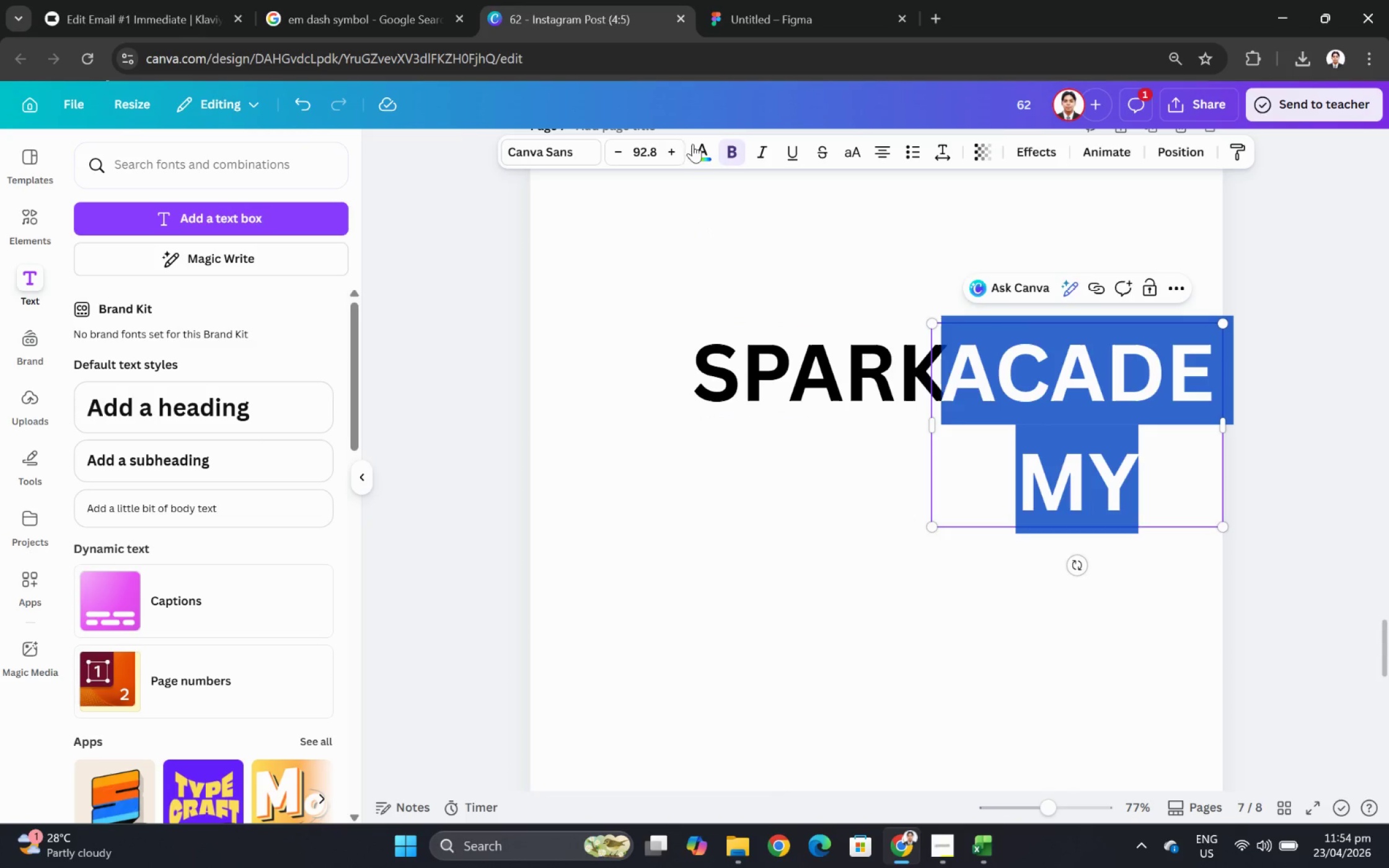 
left_click([726, 144])
 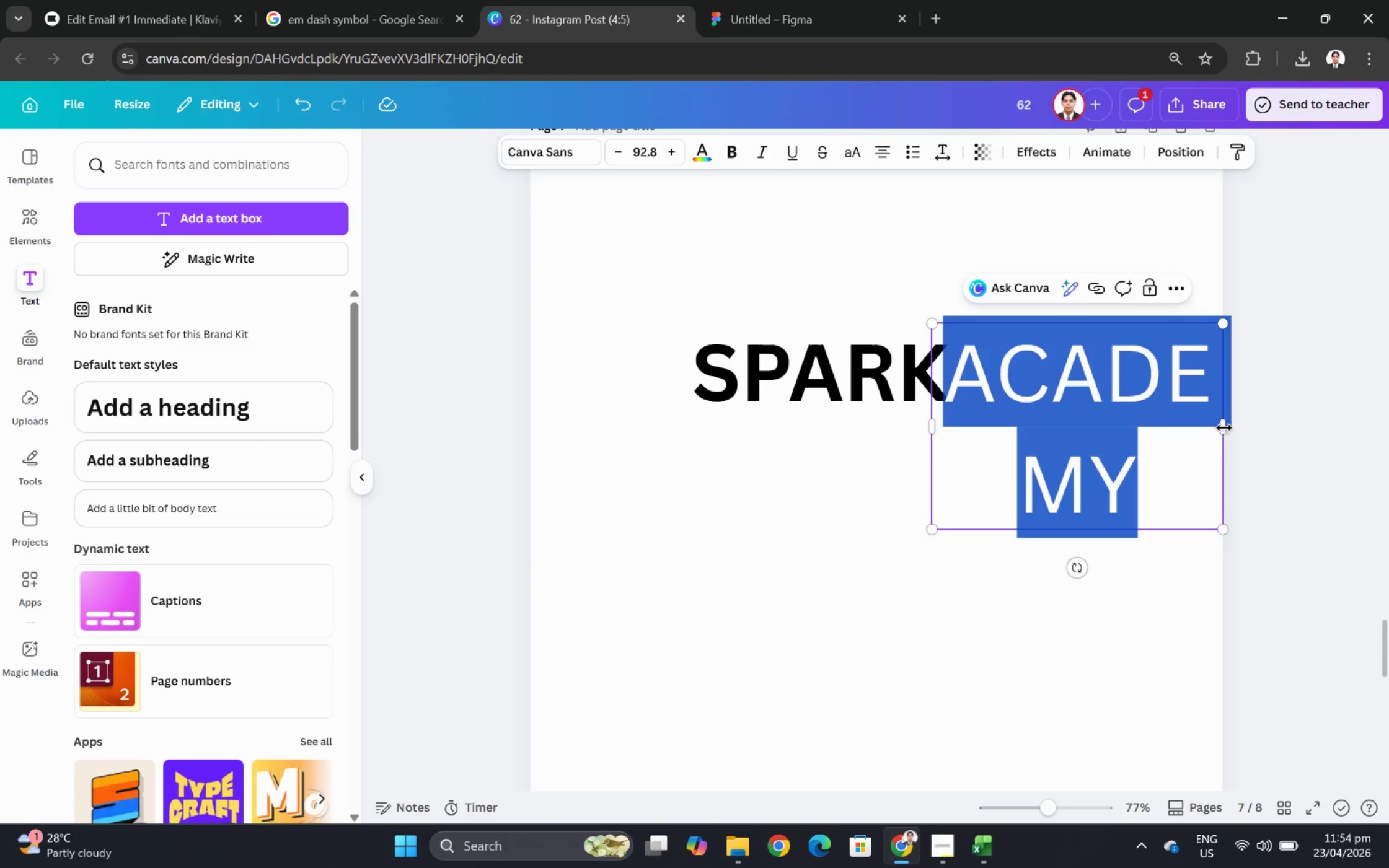 
left_click_drag(start_coordinate=[1228, 427], to_coordinate=[1327, 416])
 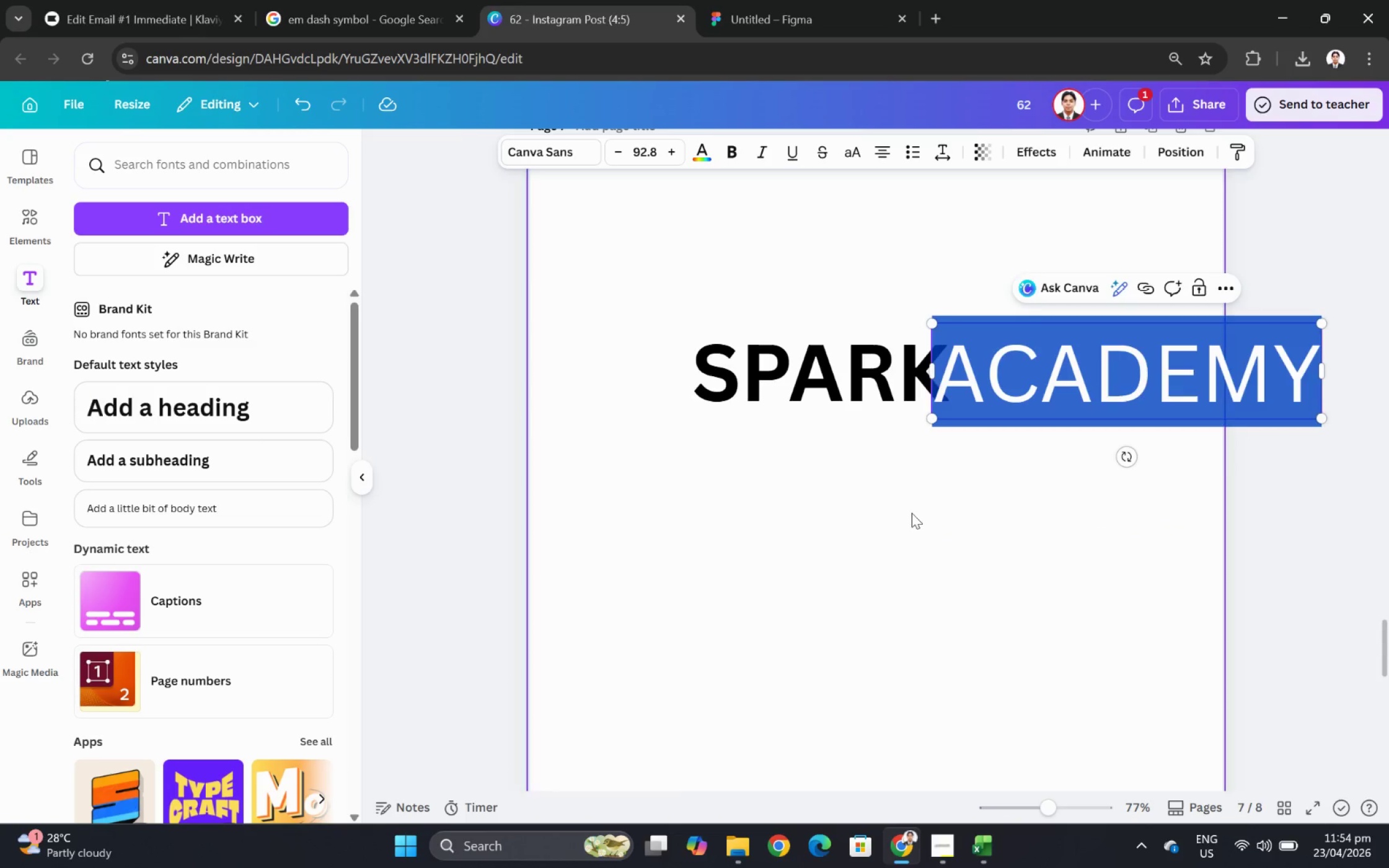 
left_click([904, 528])
 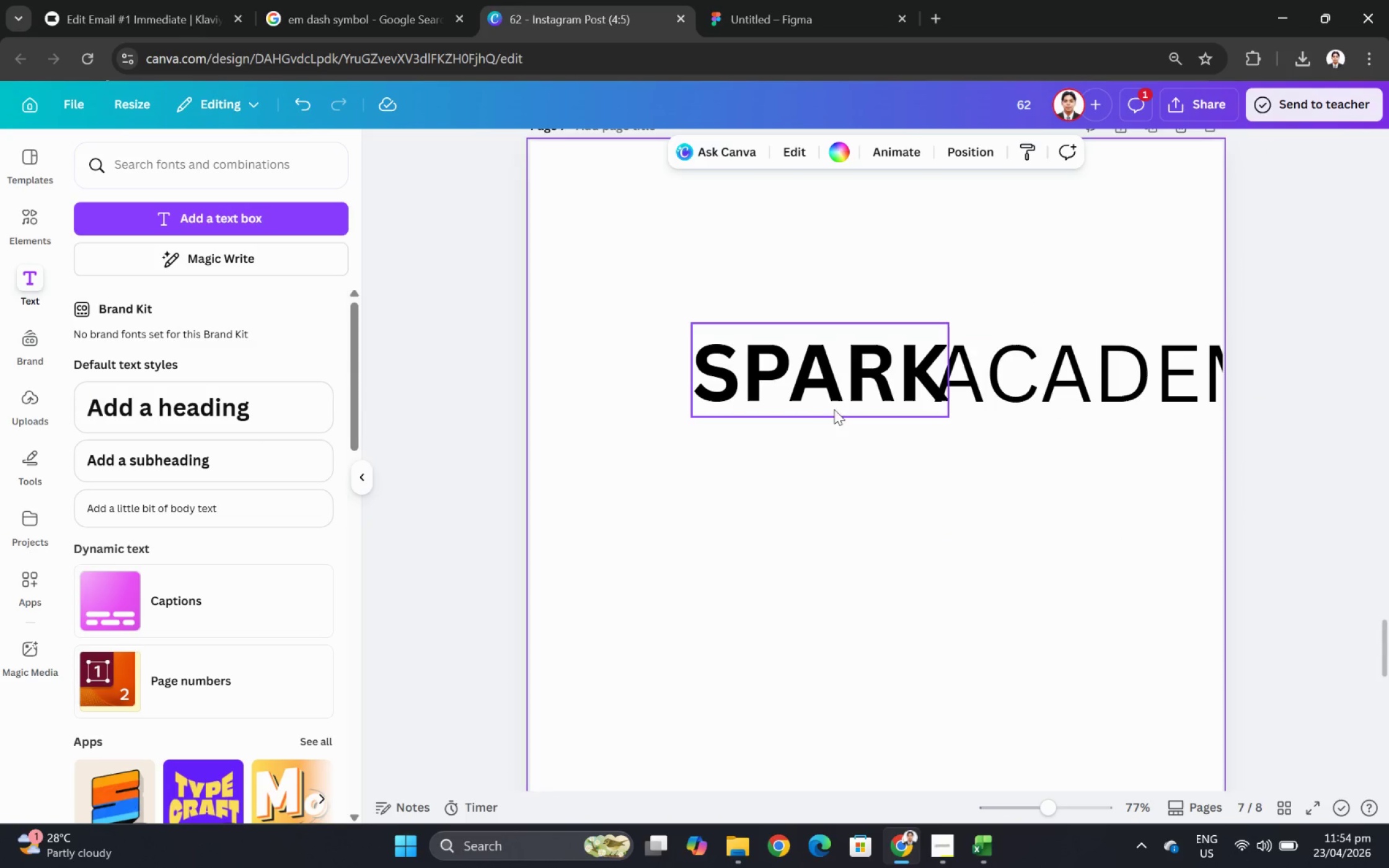 
left_click([823, 379])
 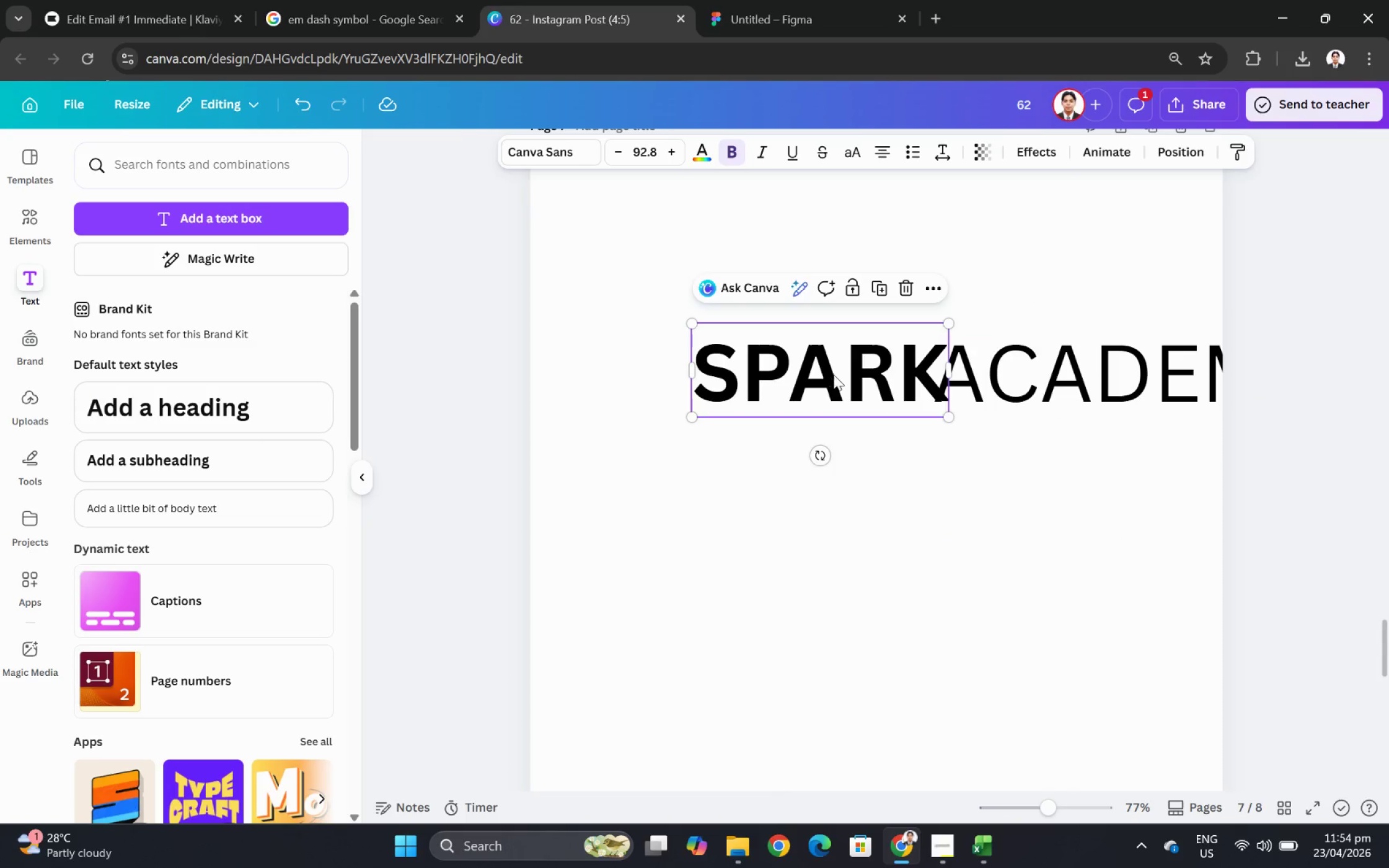 
left_click_drag(start_coordinate=[836, 374], to_coordinate=[819, 374])
 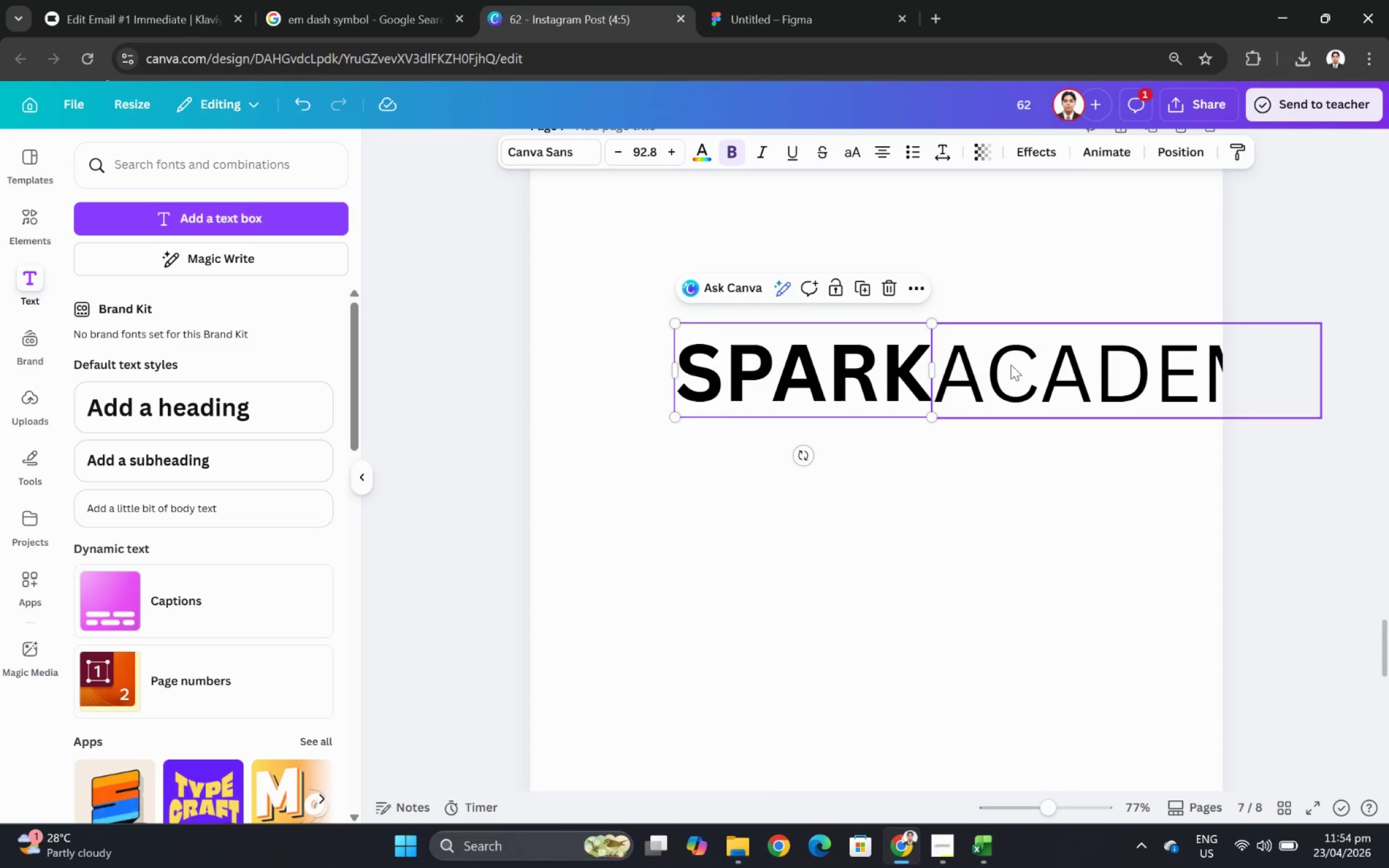 
hold_key(key=ShiftLeft, duration=0.47)
left_click([1048, 359])
 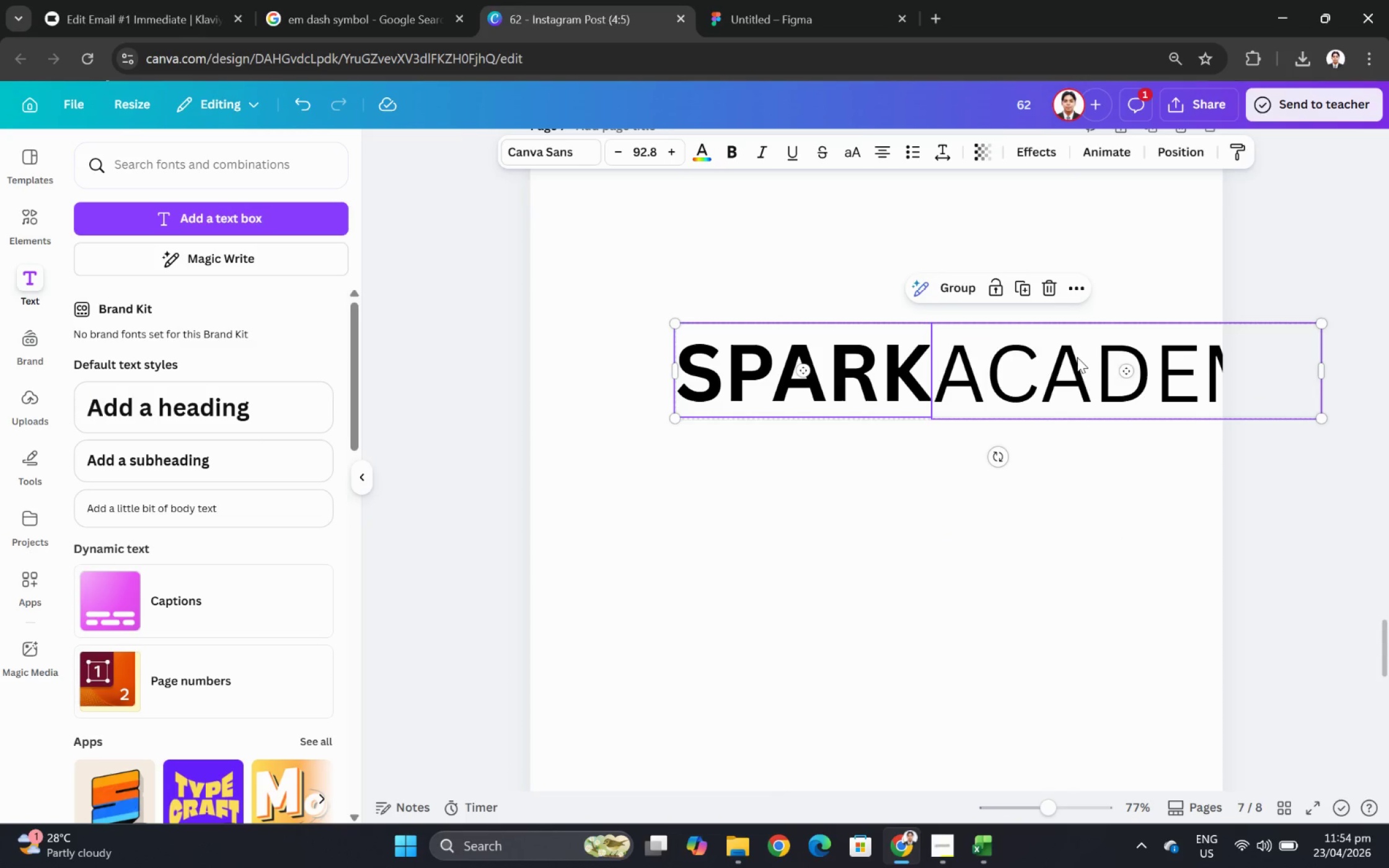 
left_click_drag(start_coordinate=[1077, 357], to_coordinate=[964, 361])
 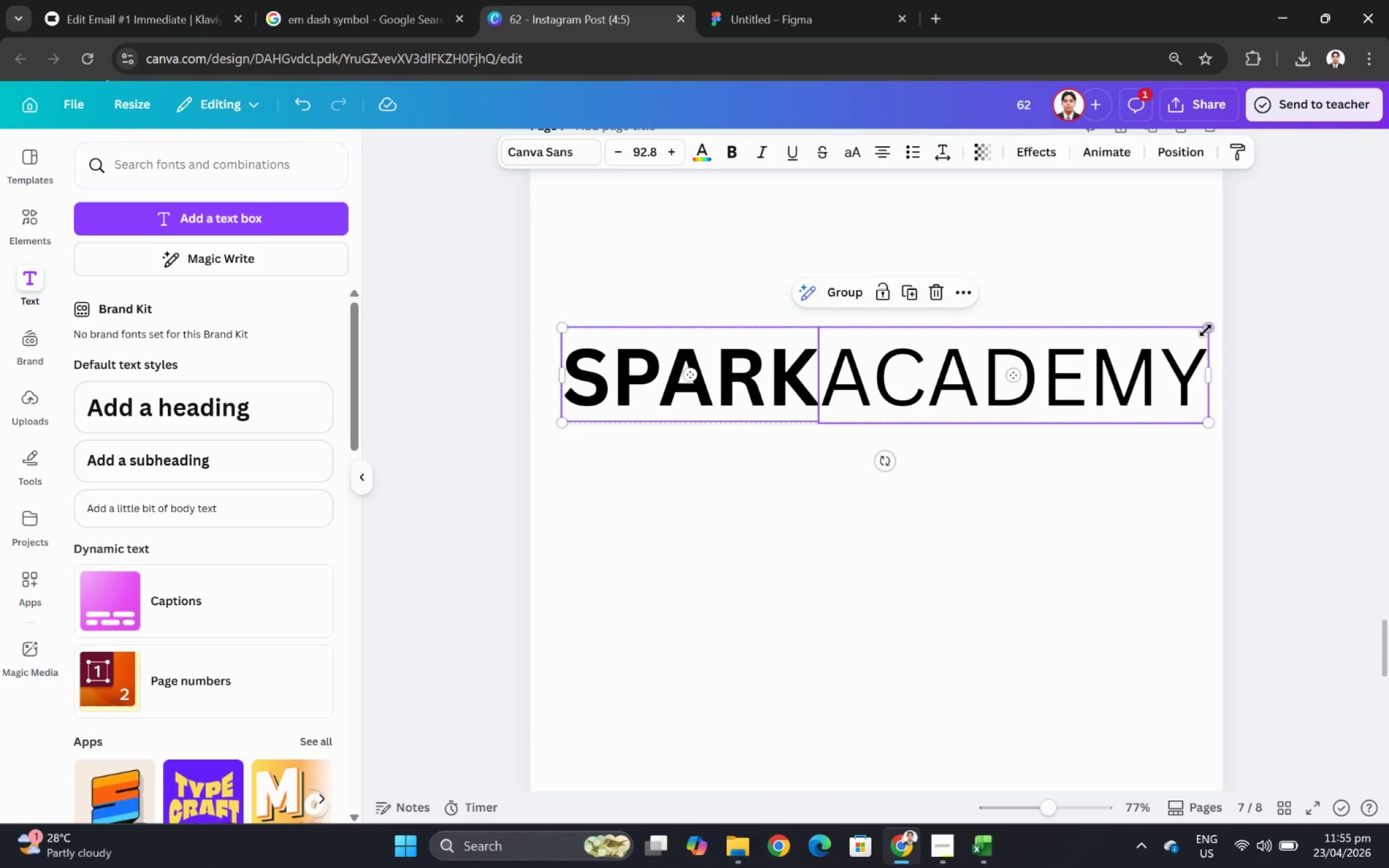 
left_click_drag(start_coordinate=[1206, 327], to_coordinate=[915, 432])
 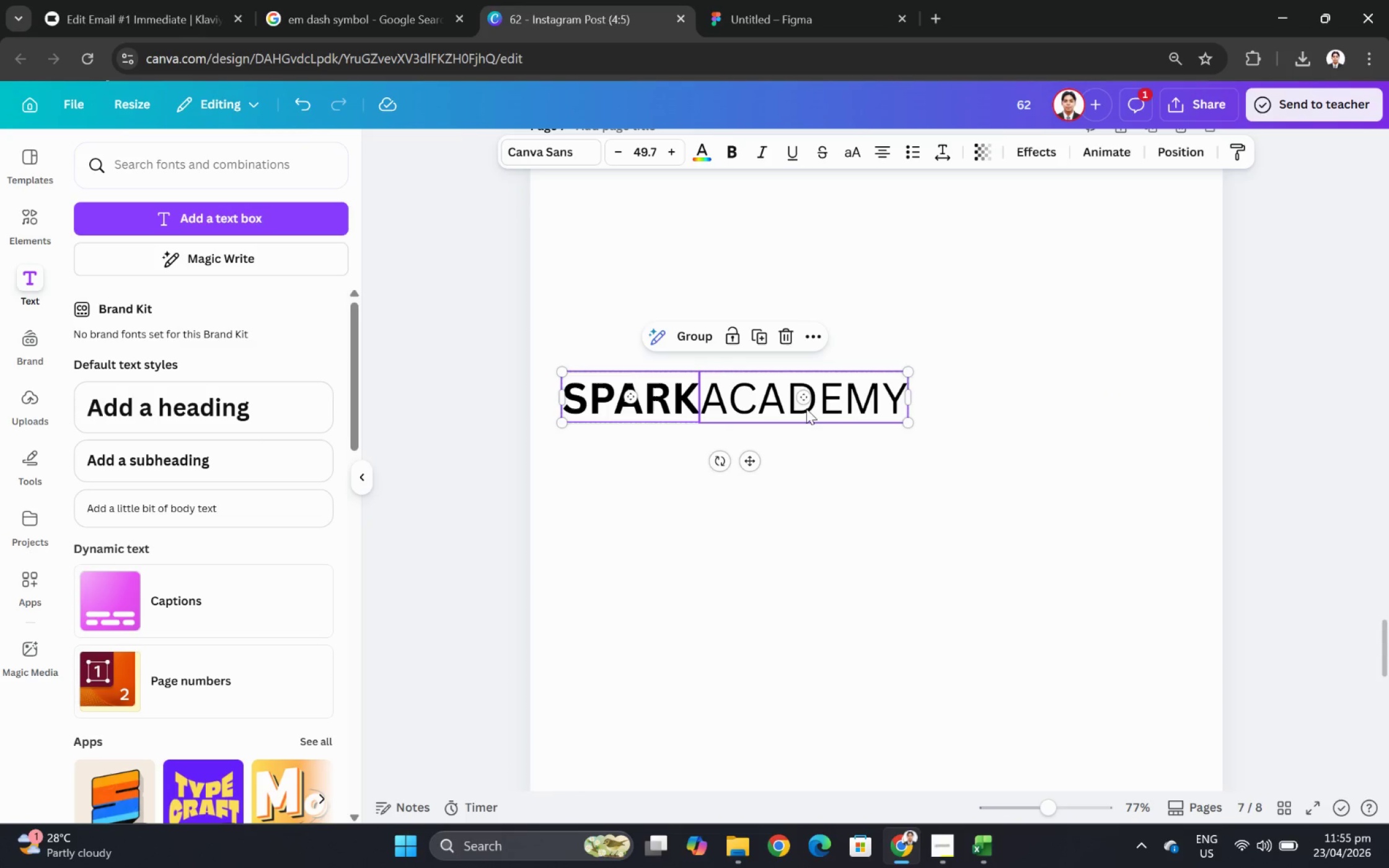 
left_click_drag(start_coordinate=[832, 404], to_coordinate=[994, 376])
 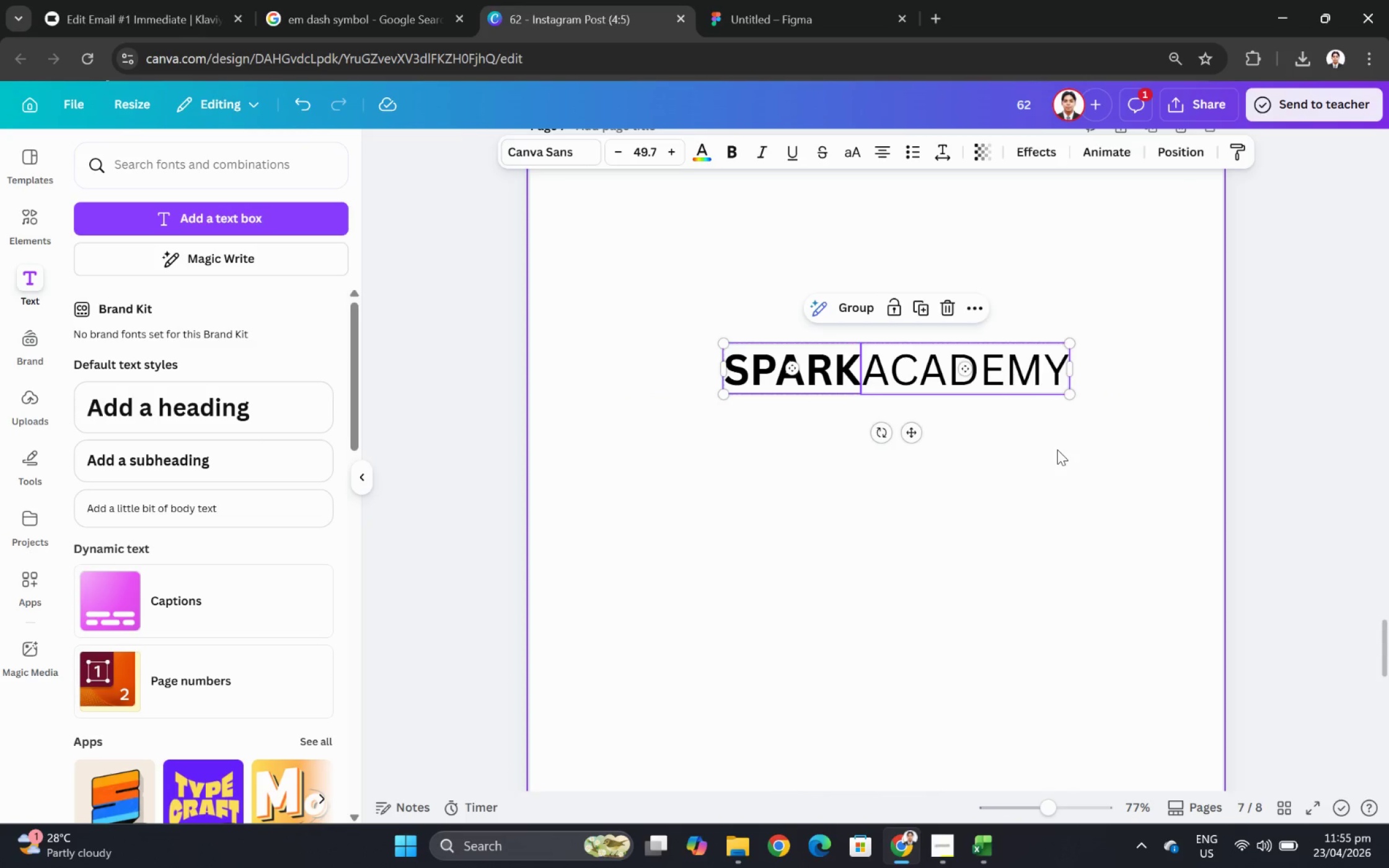 
left_click([1057, 449])
 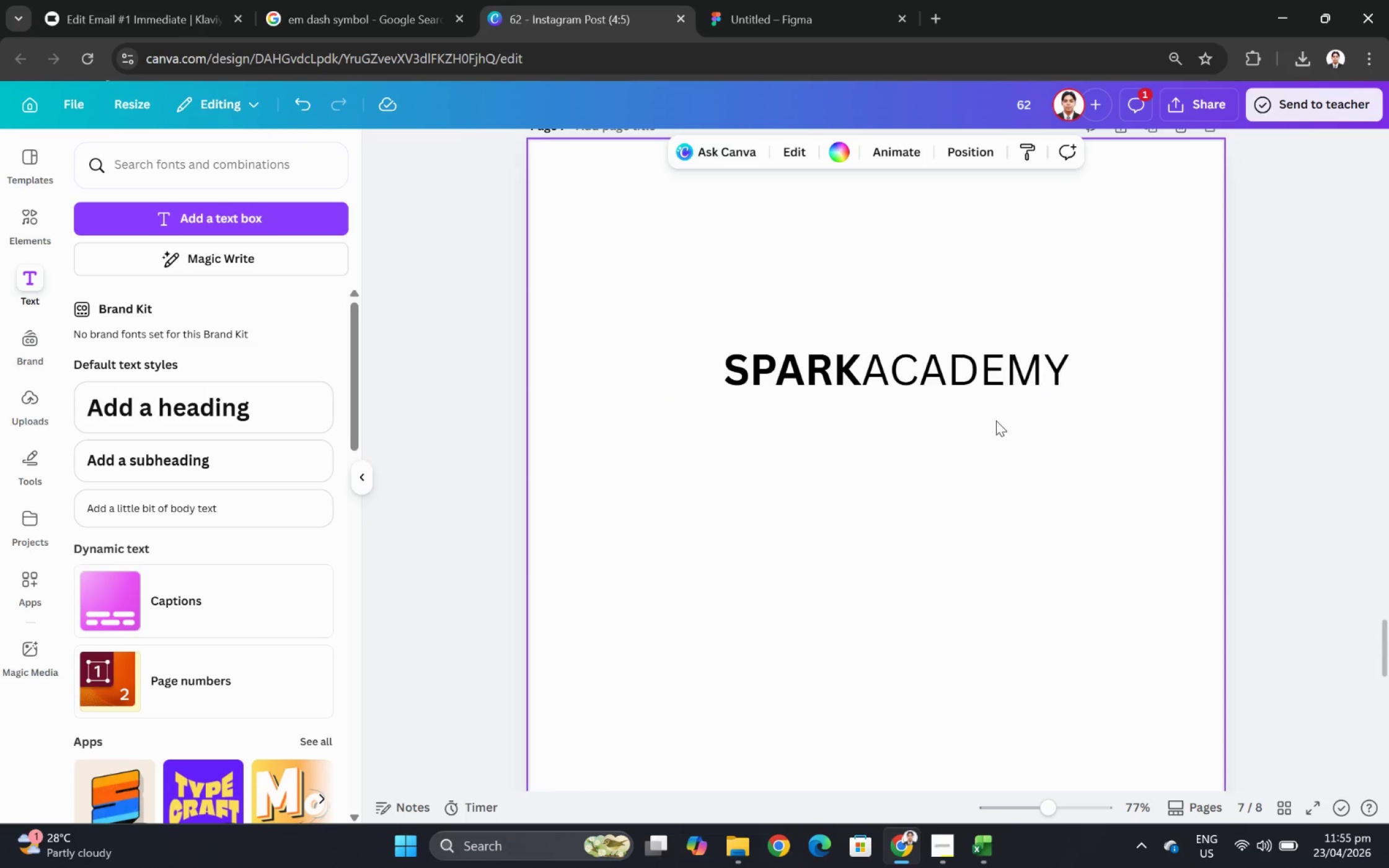 
left_click([999, 375])
 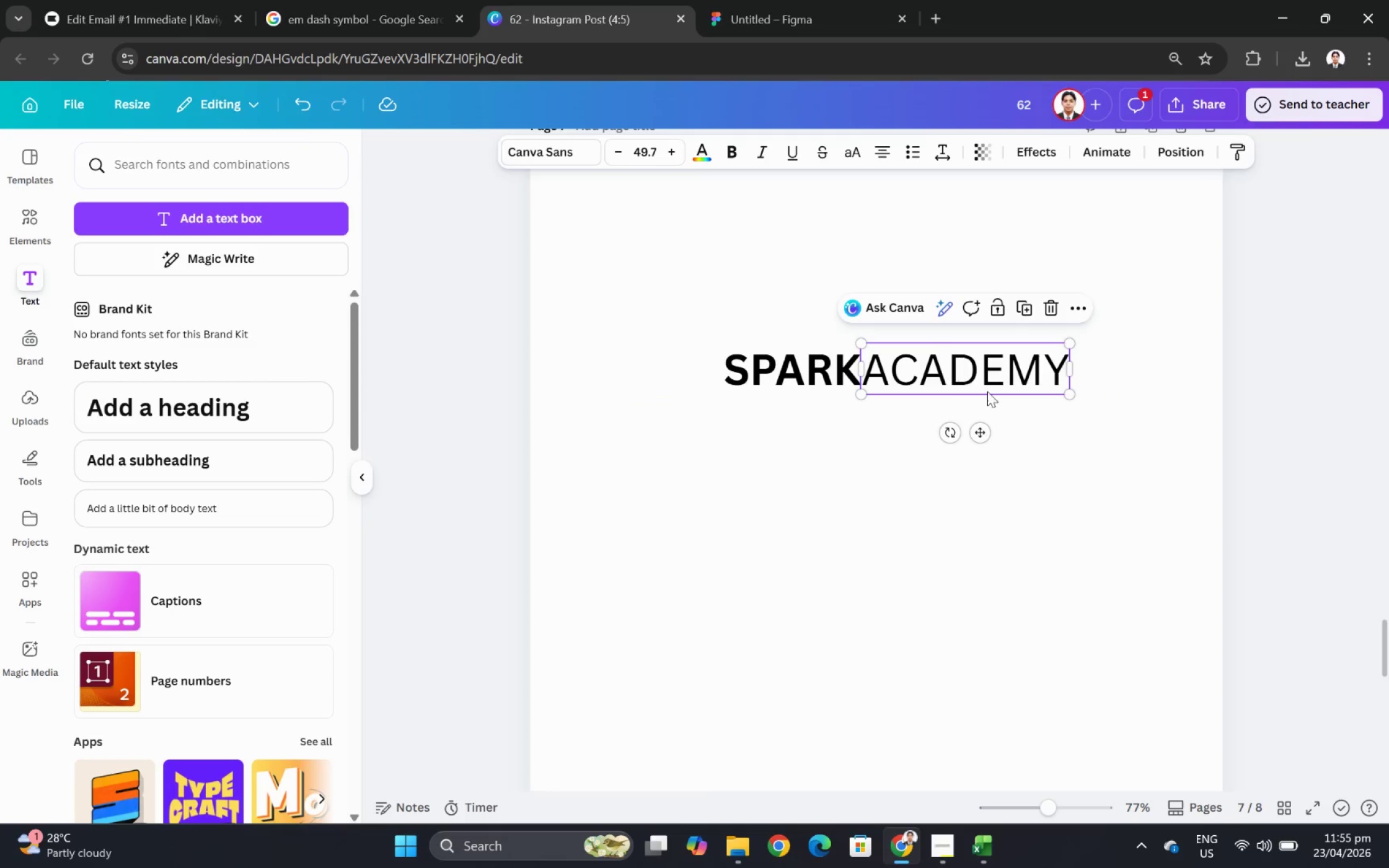 
left_click([1061, 461])
 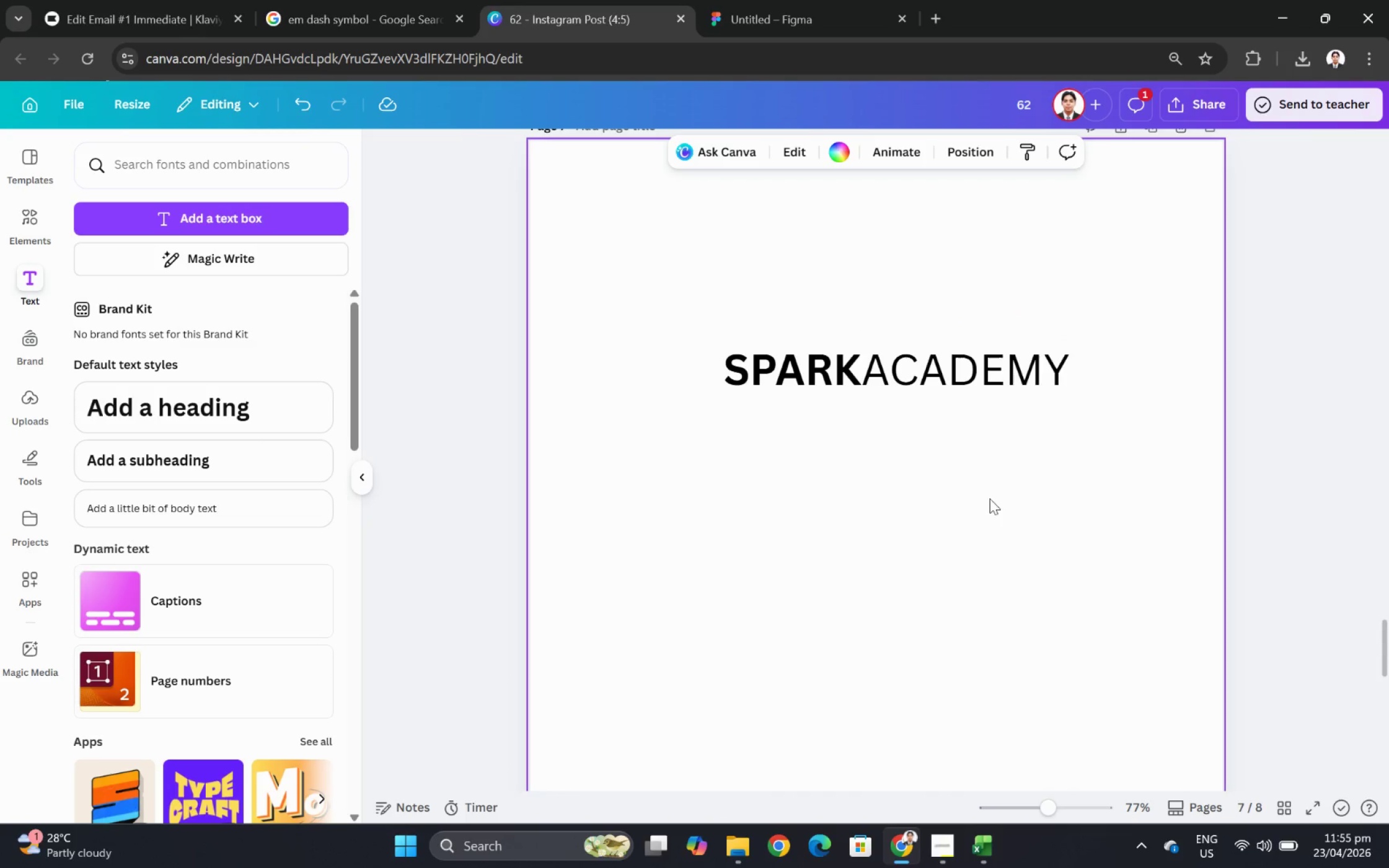 
hold_key(key=ShiftLeft, duration=1.05)
left_click([792, 376])
 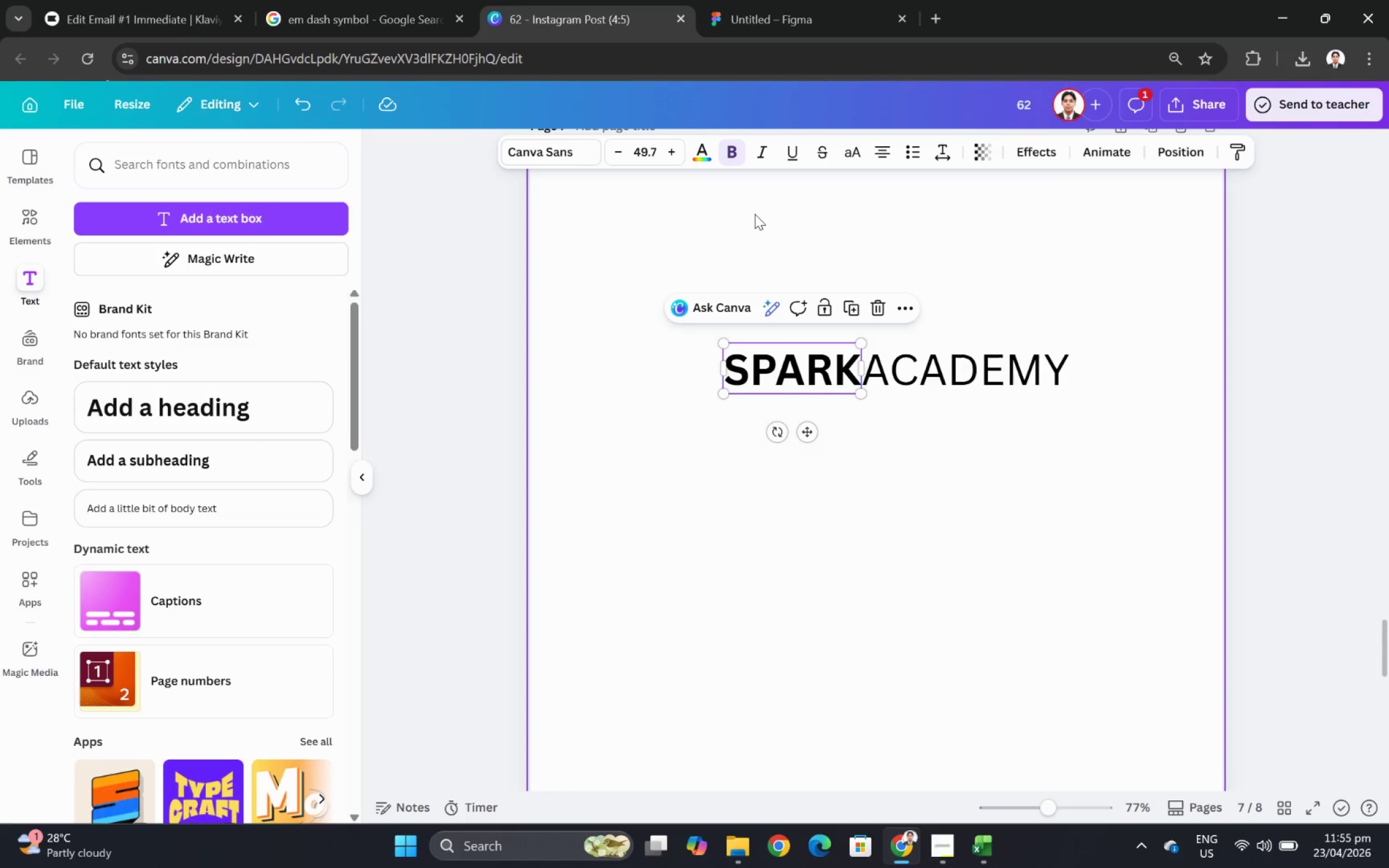 
left_click([571, 154])
 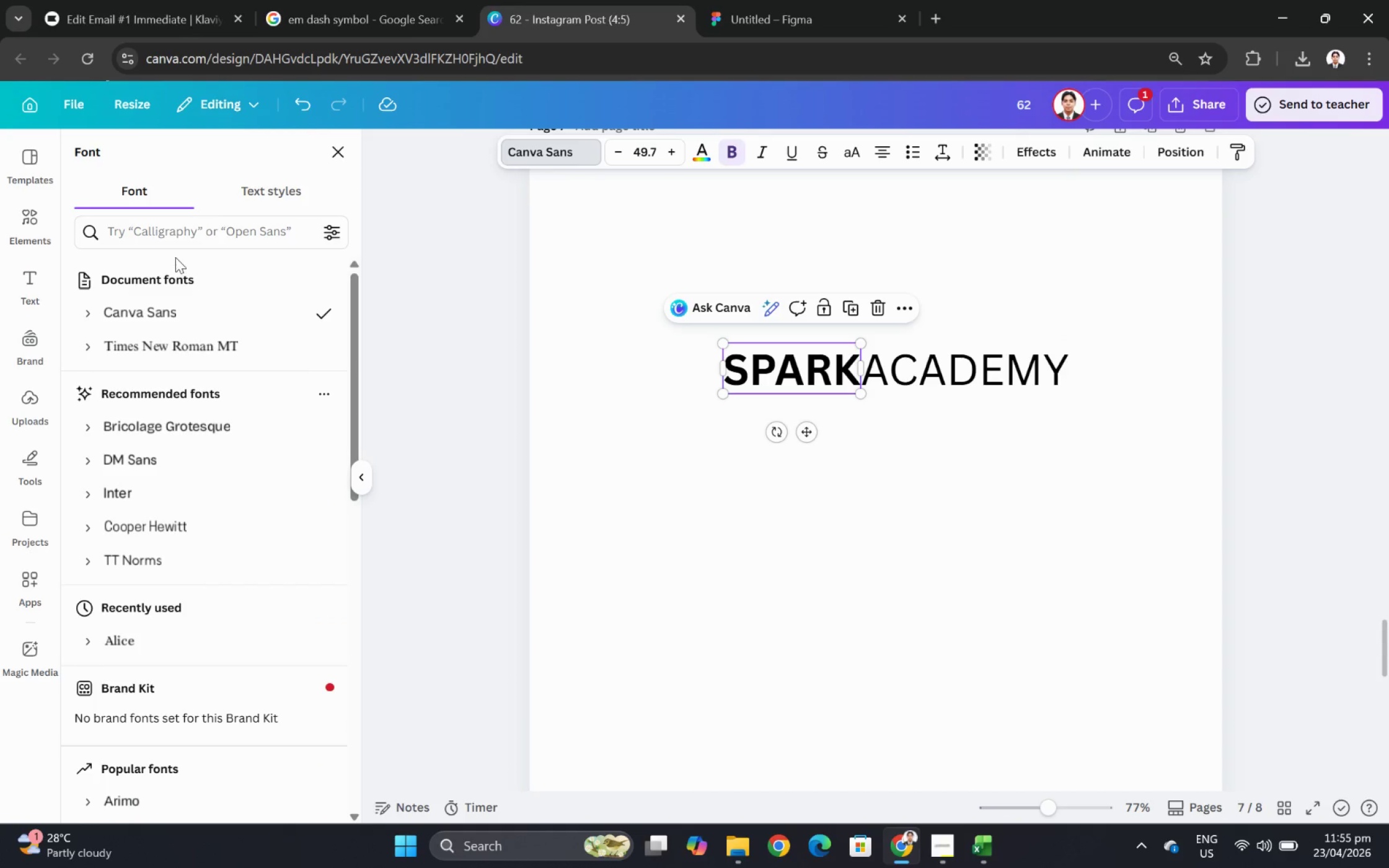 
scroll: coordinate [247, 364], scroll_direction: up, amount: 2.0
 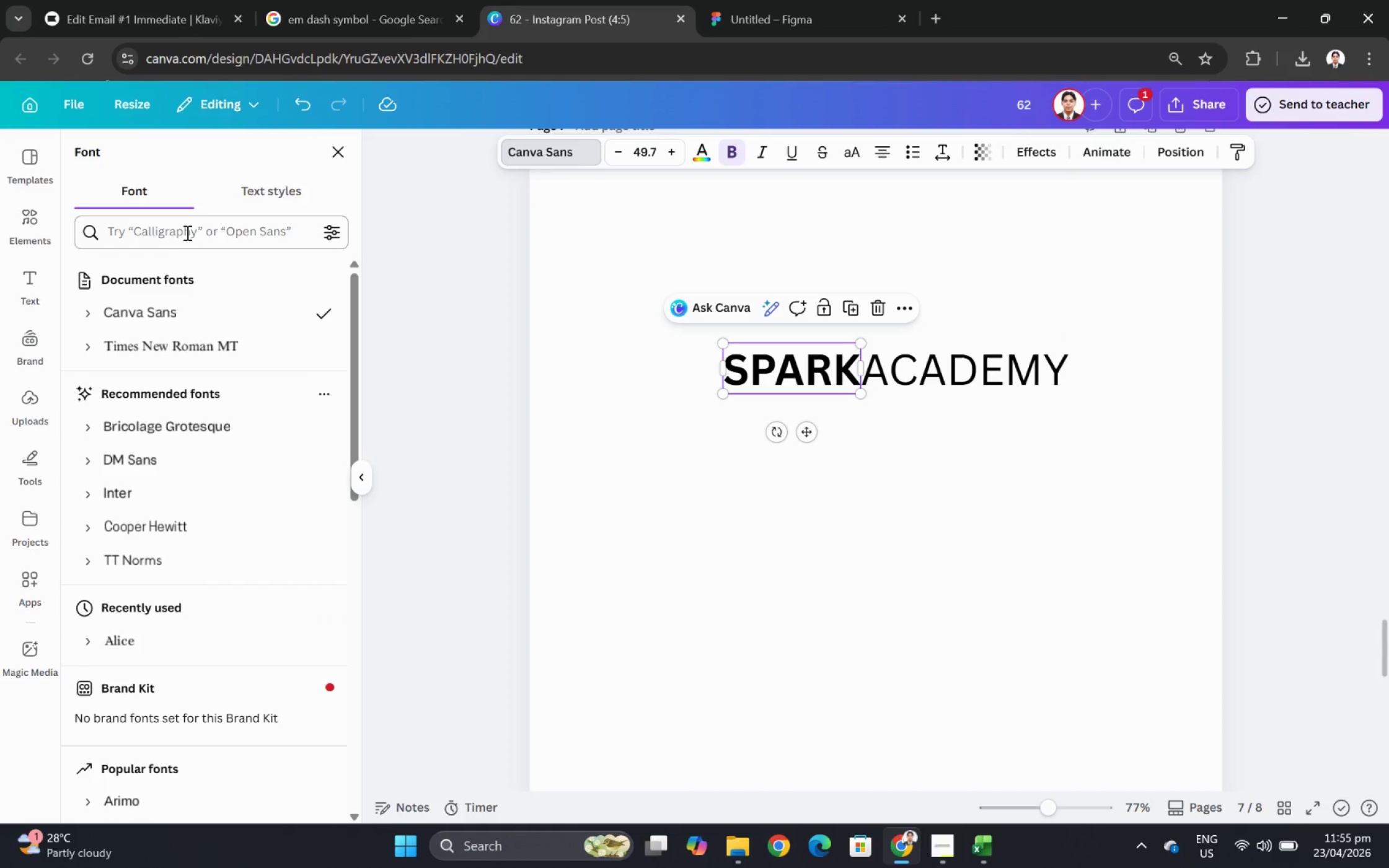 
left_click([187, 231])
 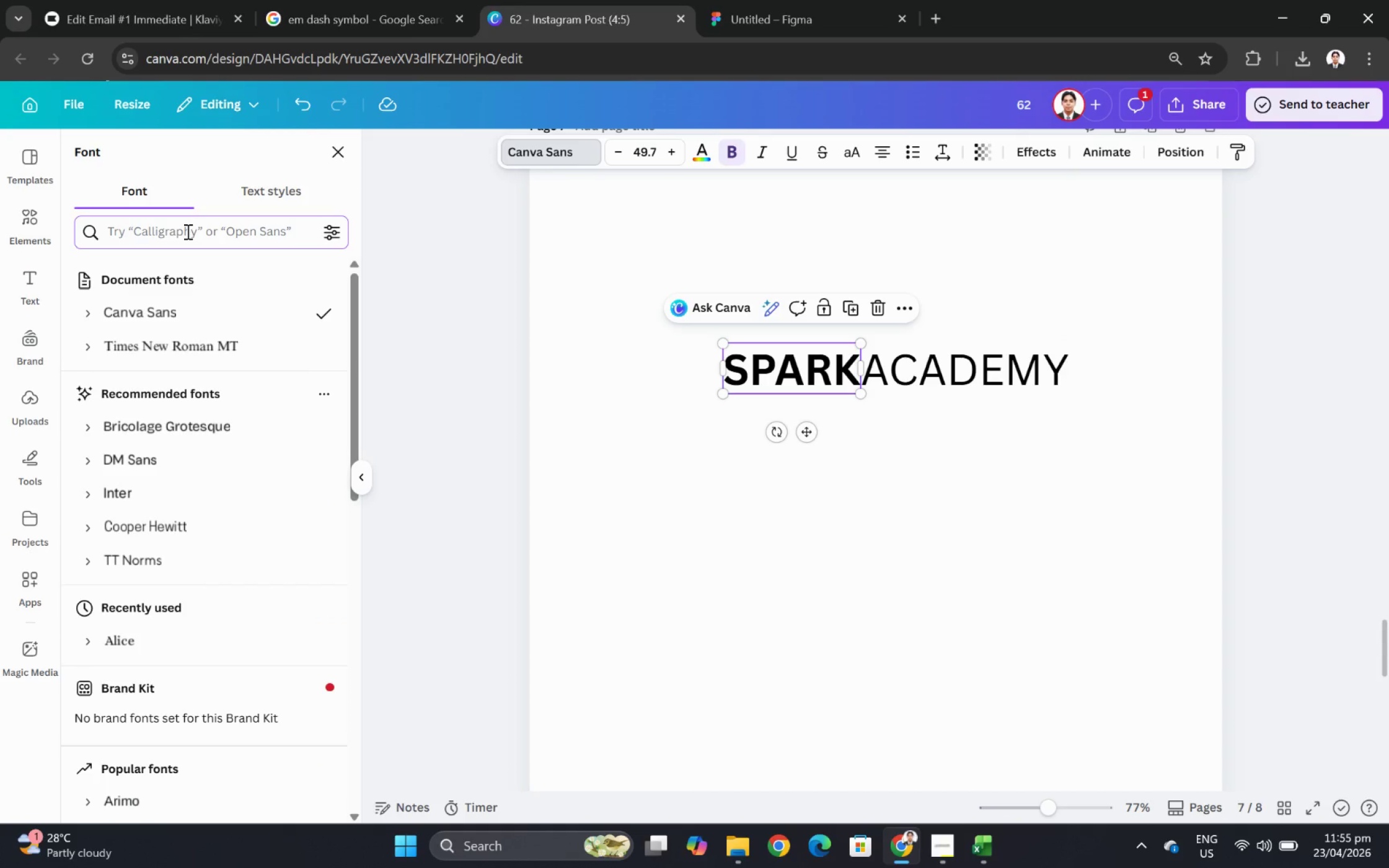 
type(ARIALK)
key(Backspace)
 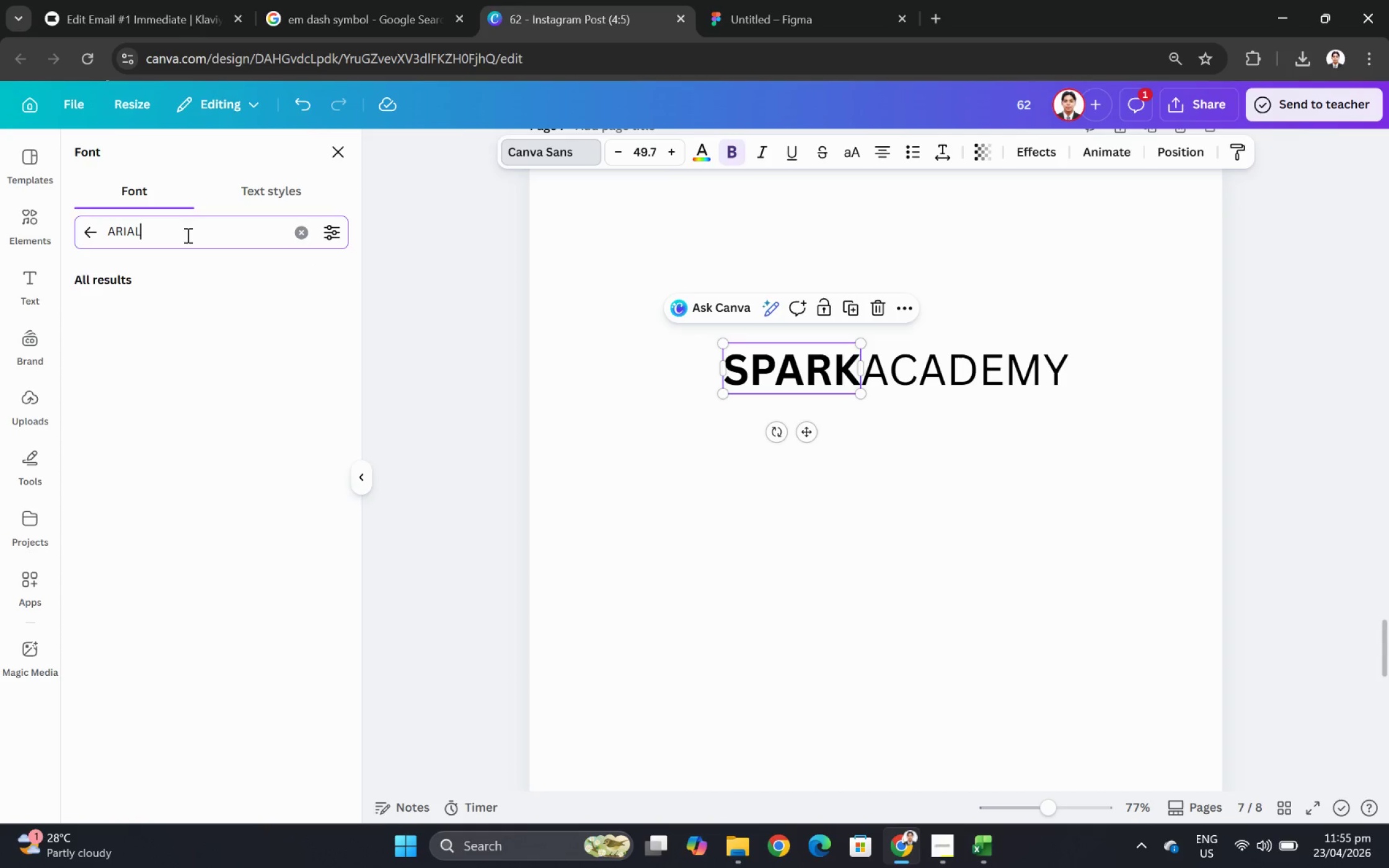 
key(Enter)
 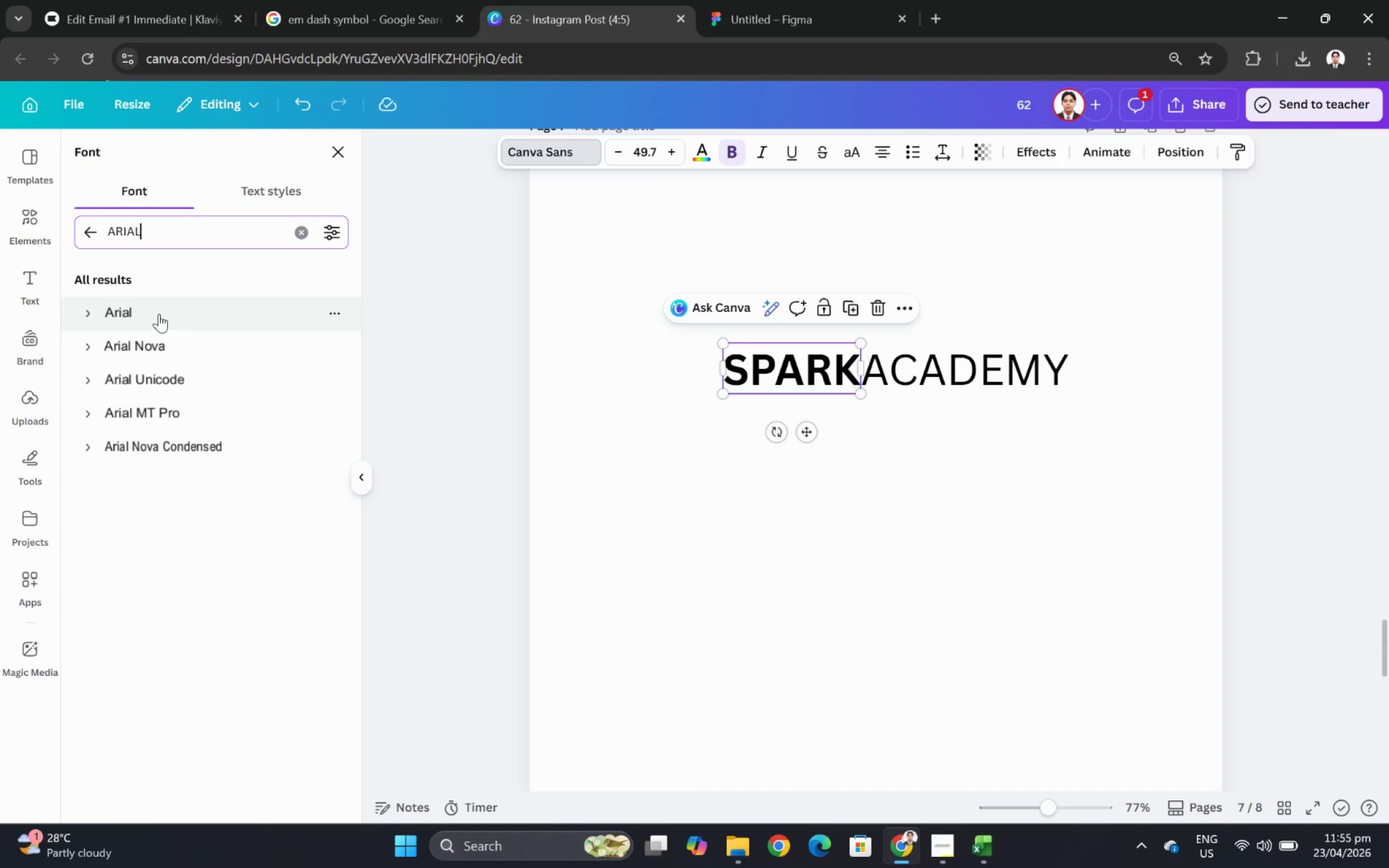 
left_click([86, 312])
 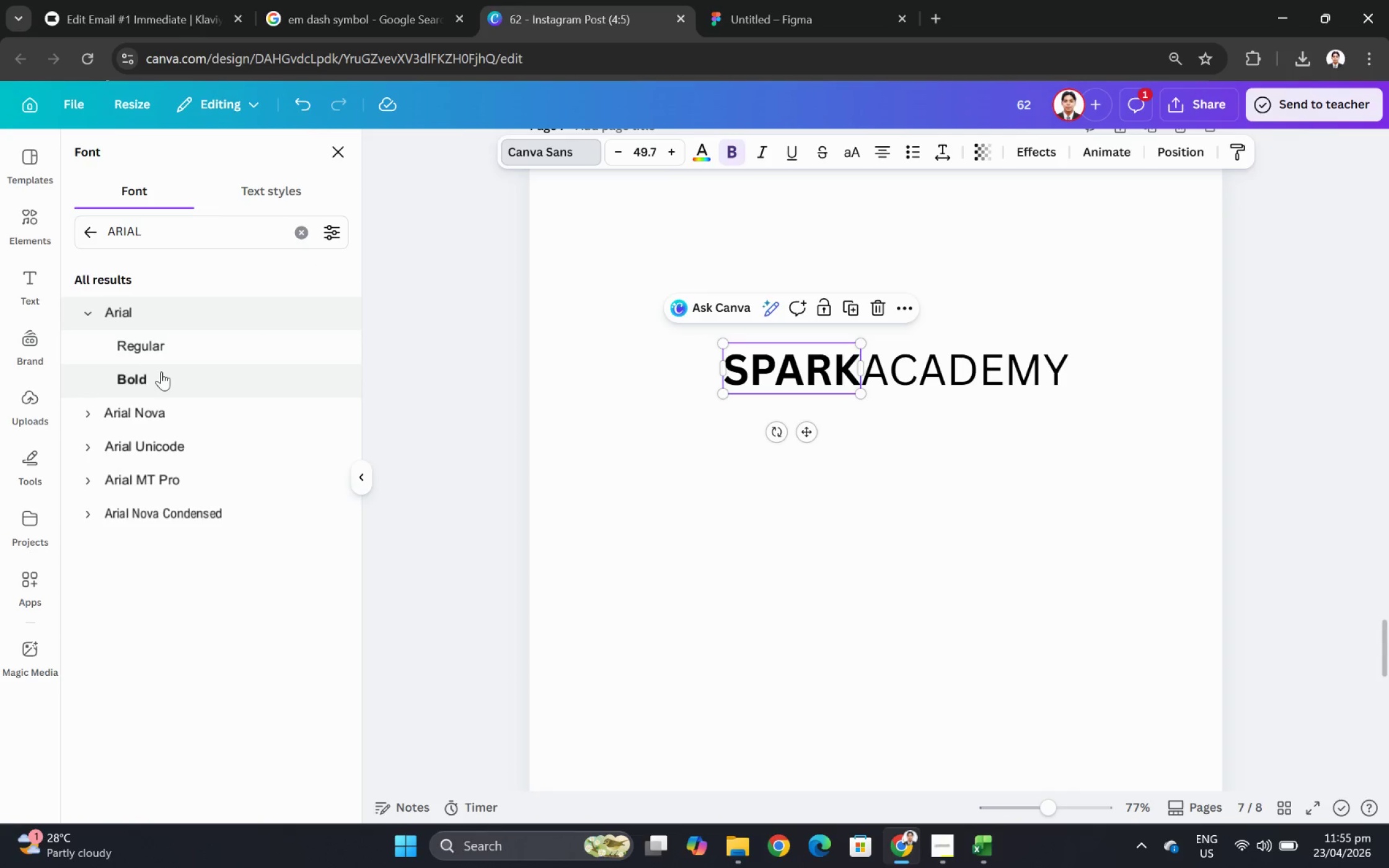 
left_click([164, 374])
 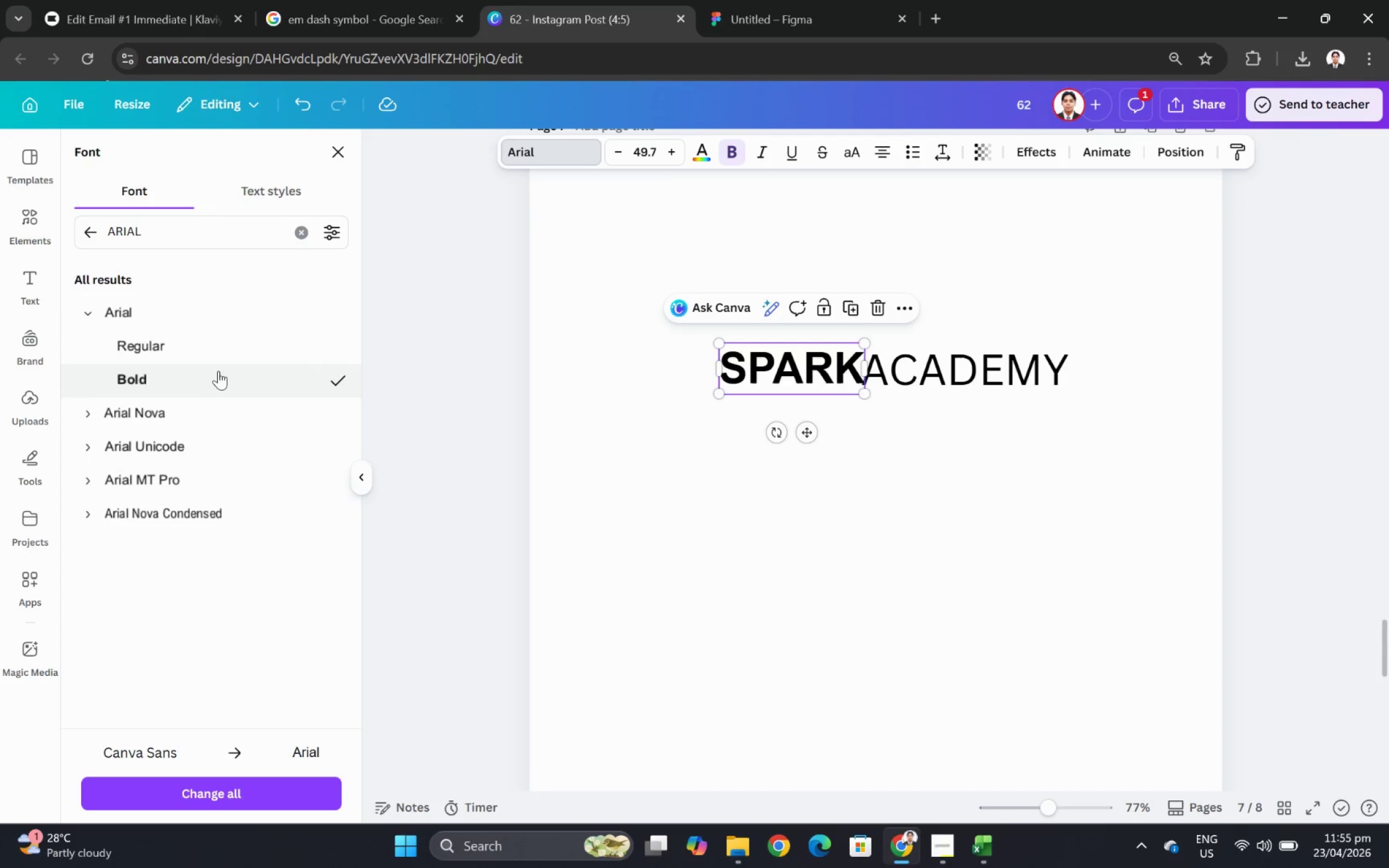 
left_click([1020, 403])
 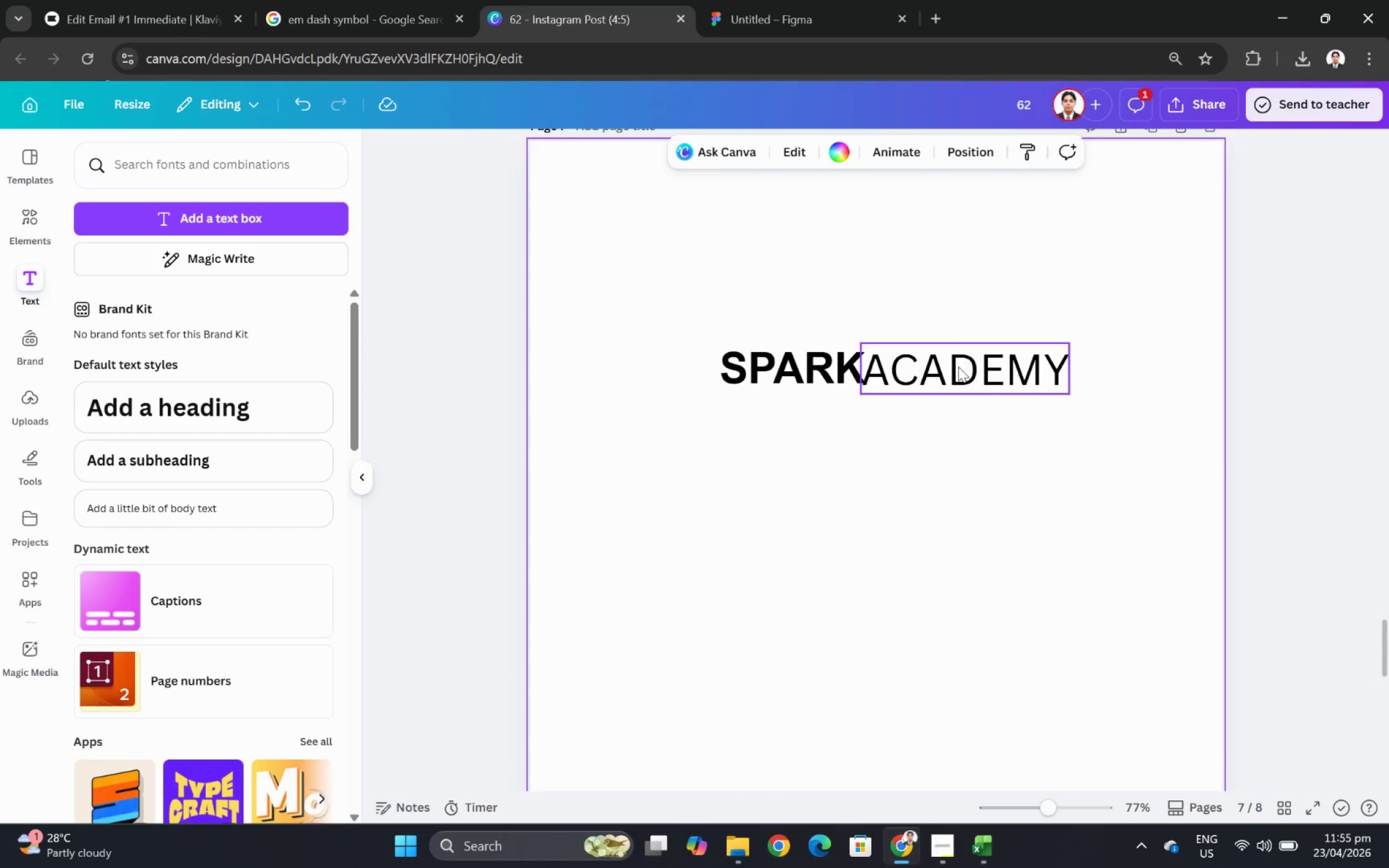 
left_click([955, 363])
 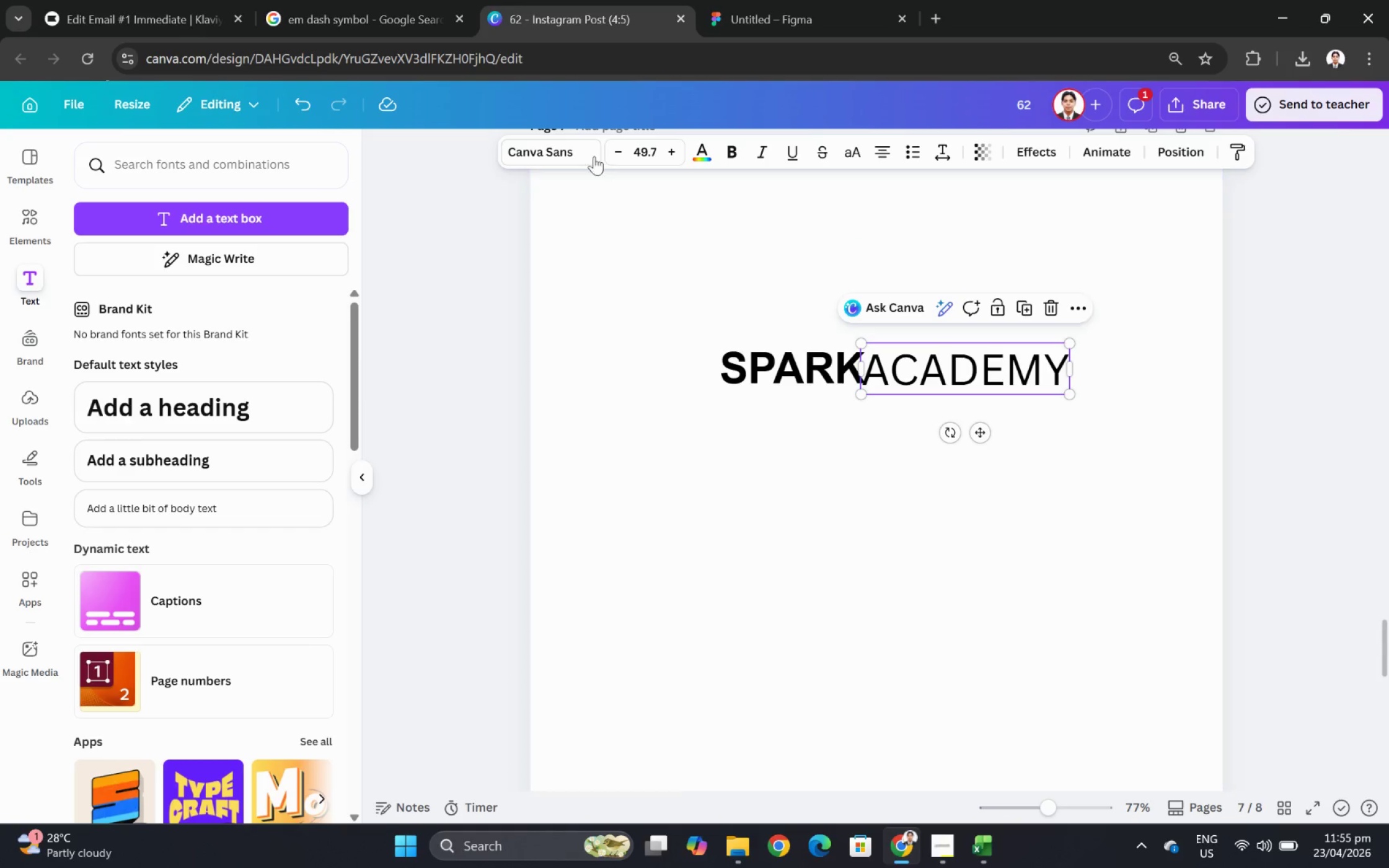 
left_click([568, 153])
 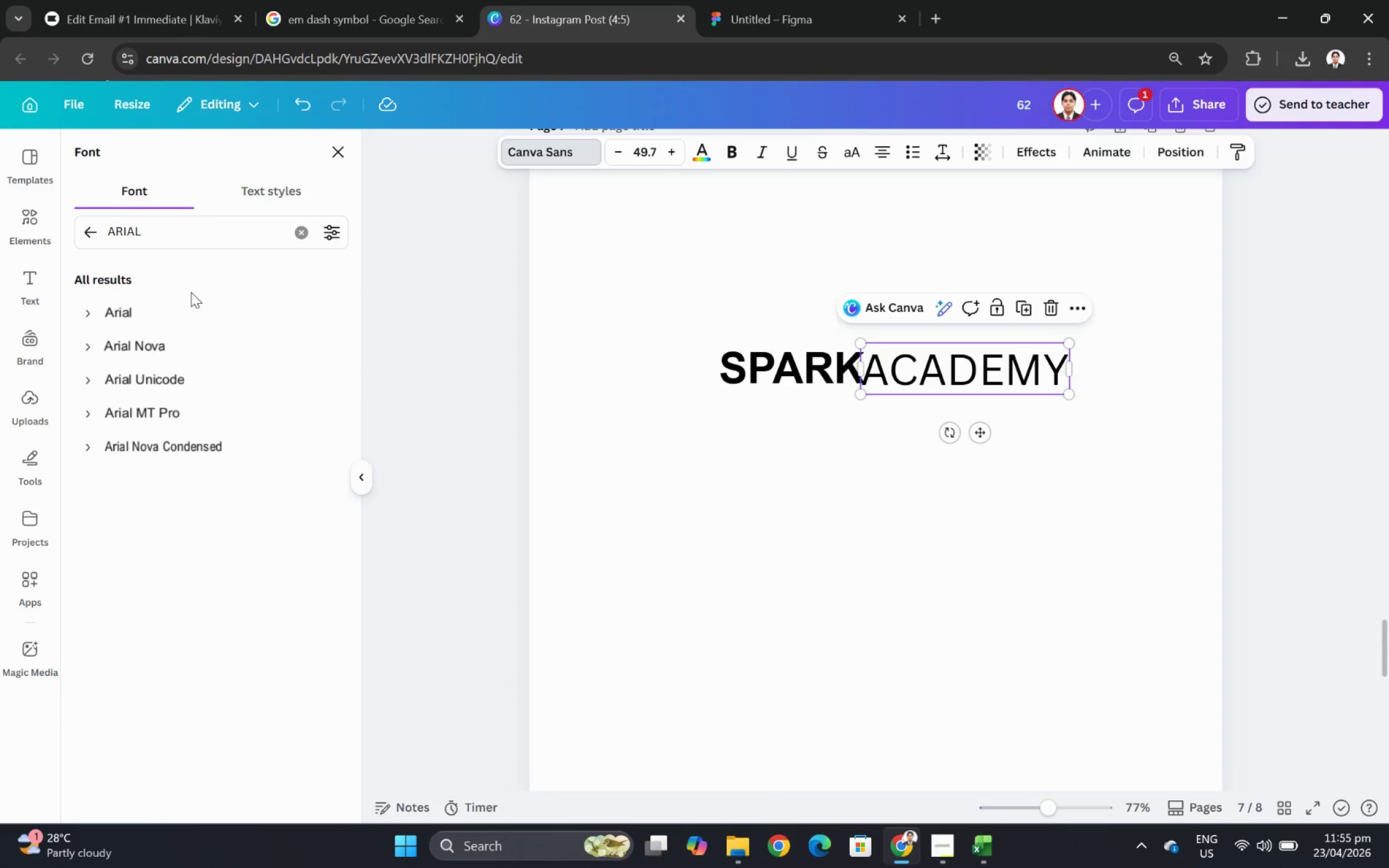 
left_click([192, 312])
 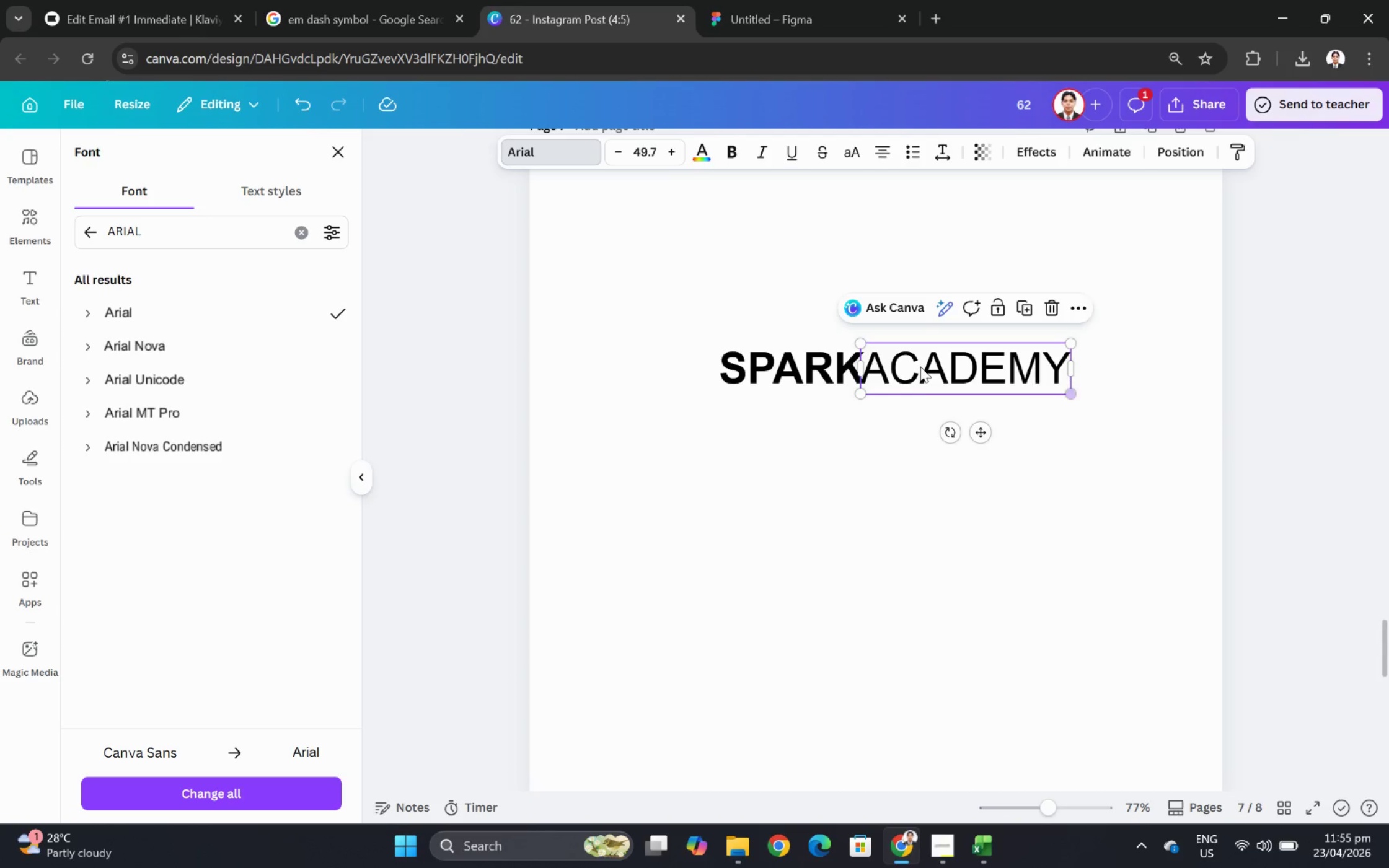 
wait(7.95)
 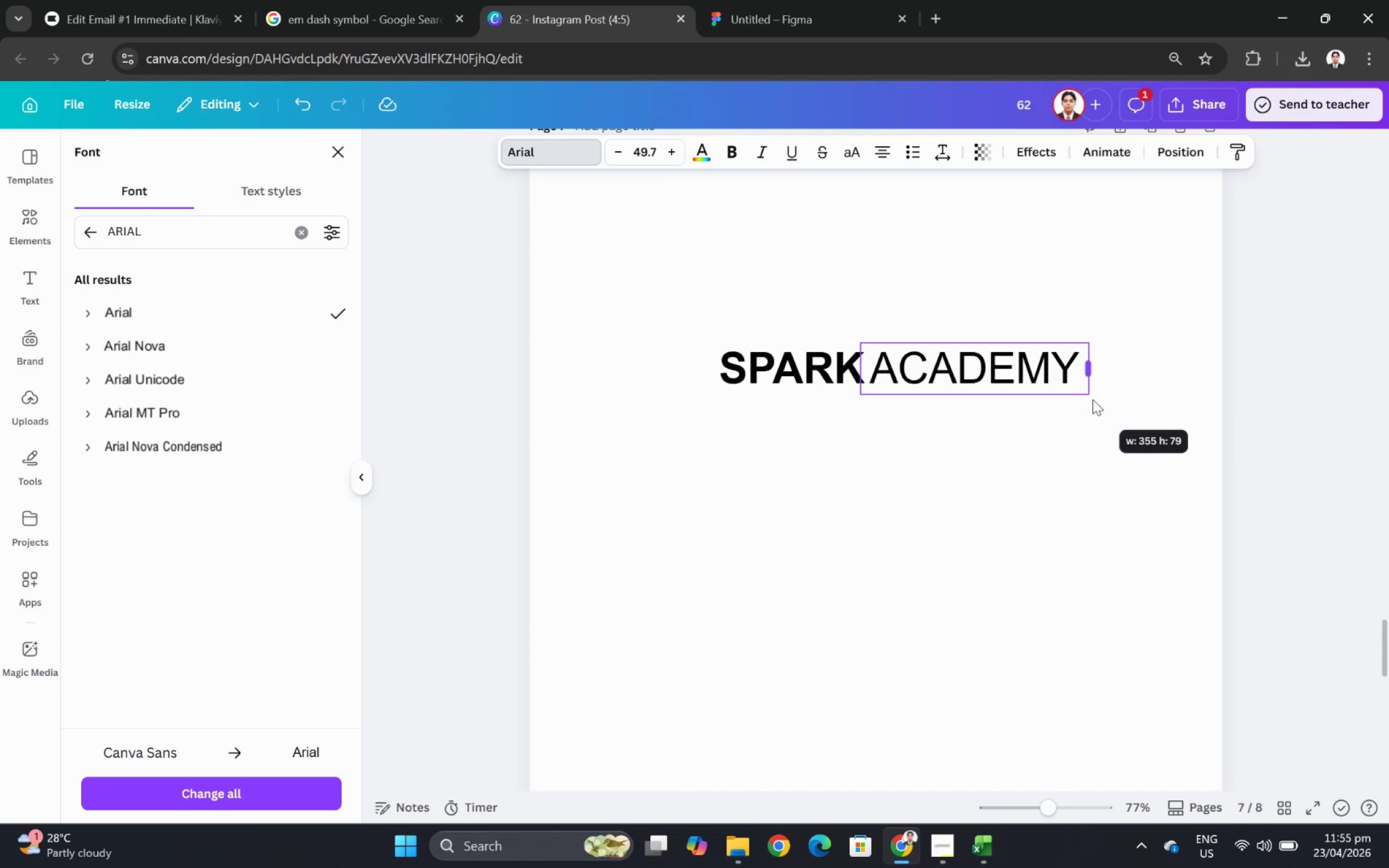 
left_click([950, 479])
 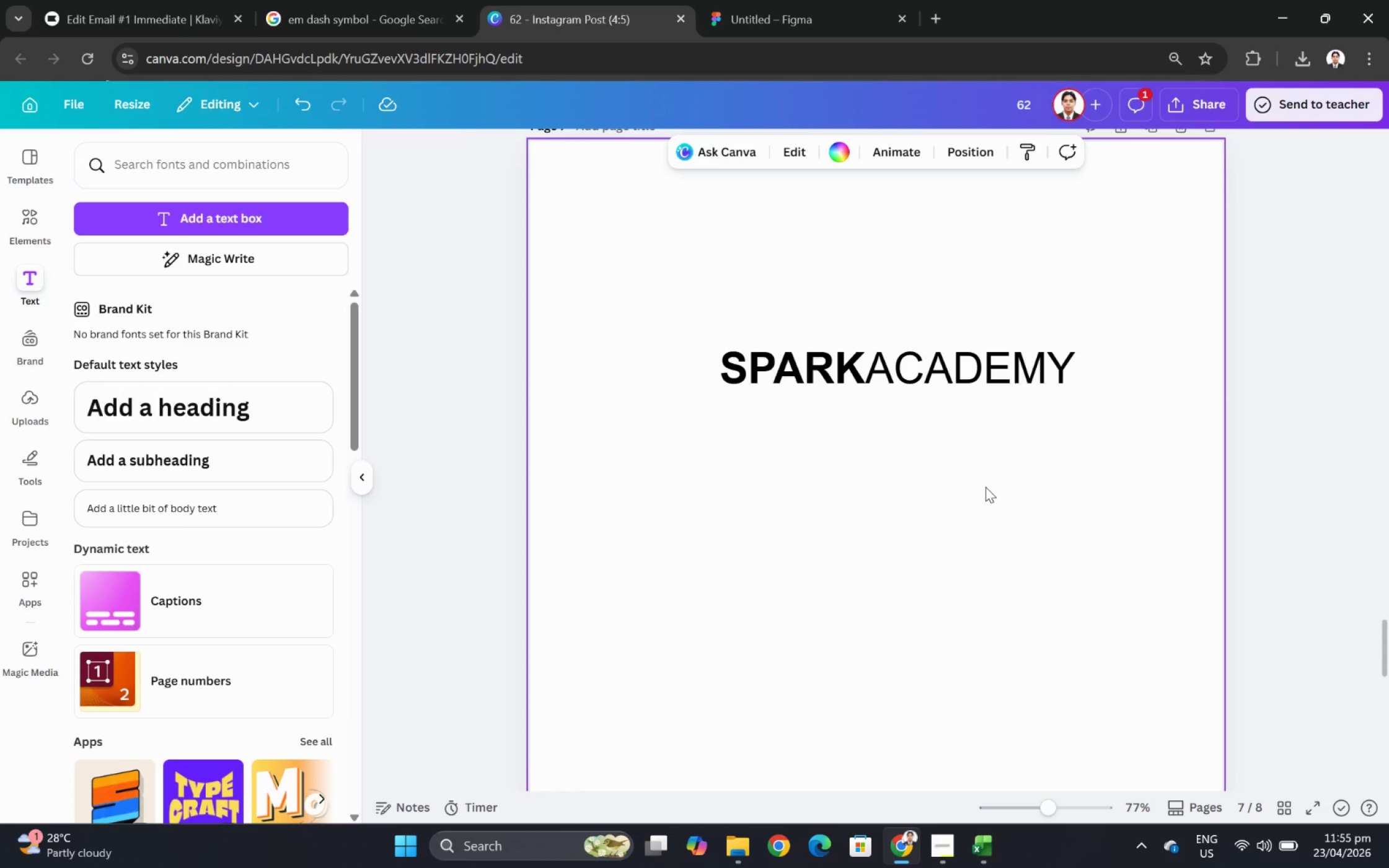 
hold_key(key=ControlLeft, duration=0.7)
scroll: coordinate [935, 387], scroll_direction: up, amount: 10.0
 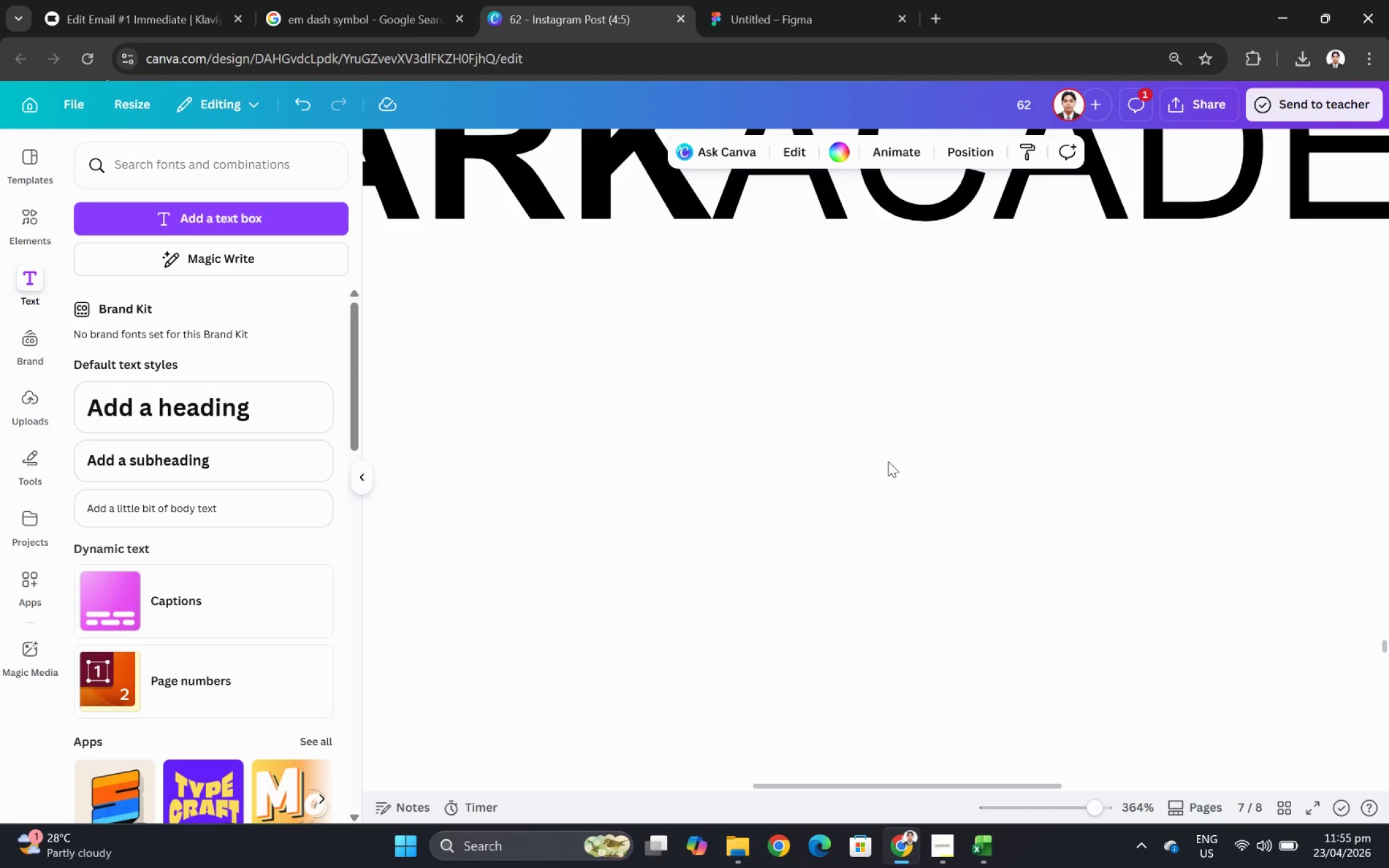 
hold_key(key=ControlLeft, duration=0.67)
scroll: coordinate [899, 452], scroll_direction: down, amount: 11.0
 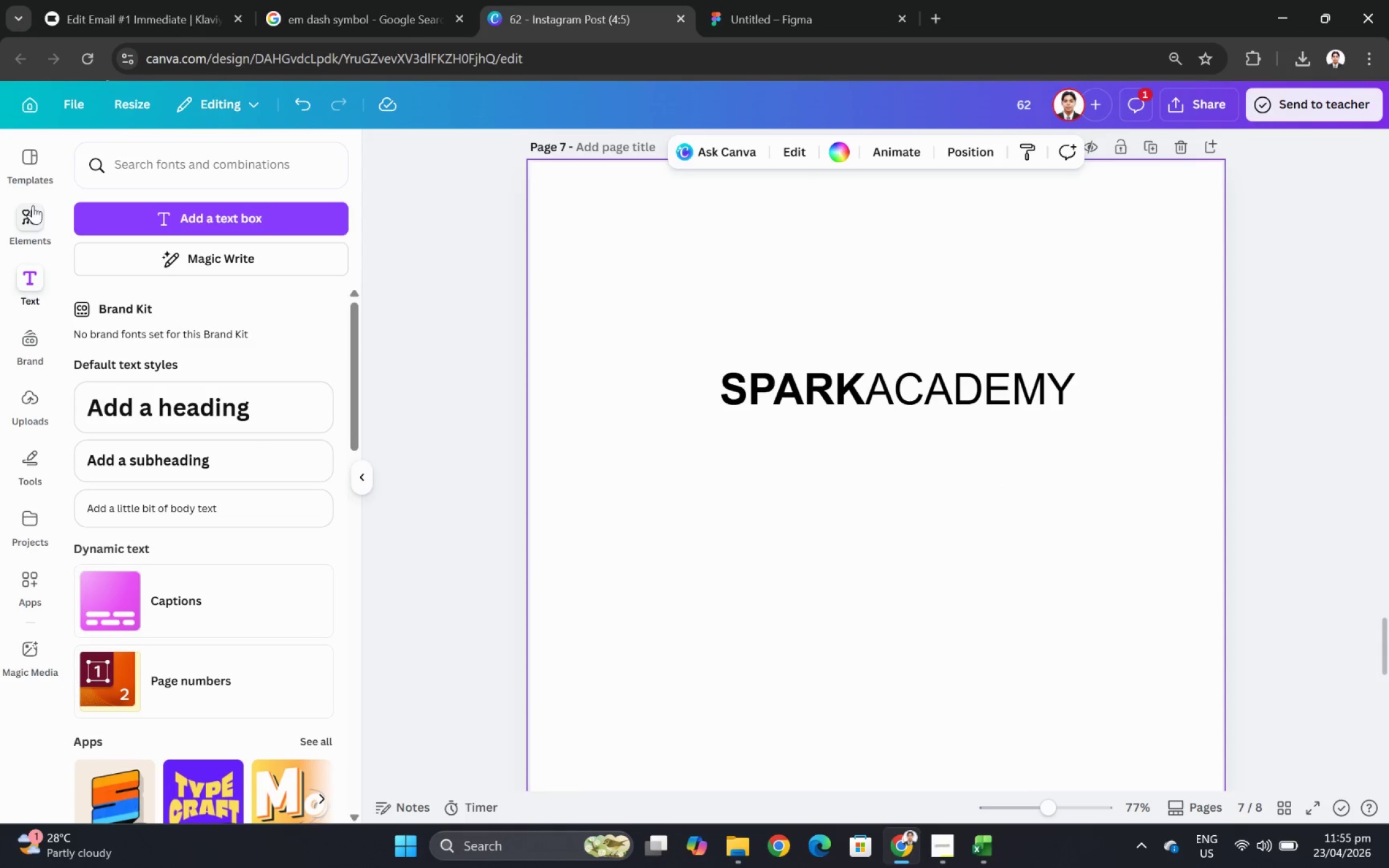 
wait(5.08)
 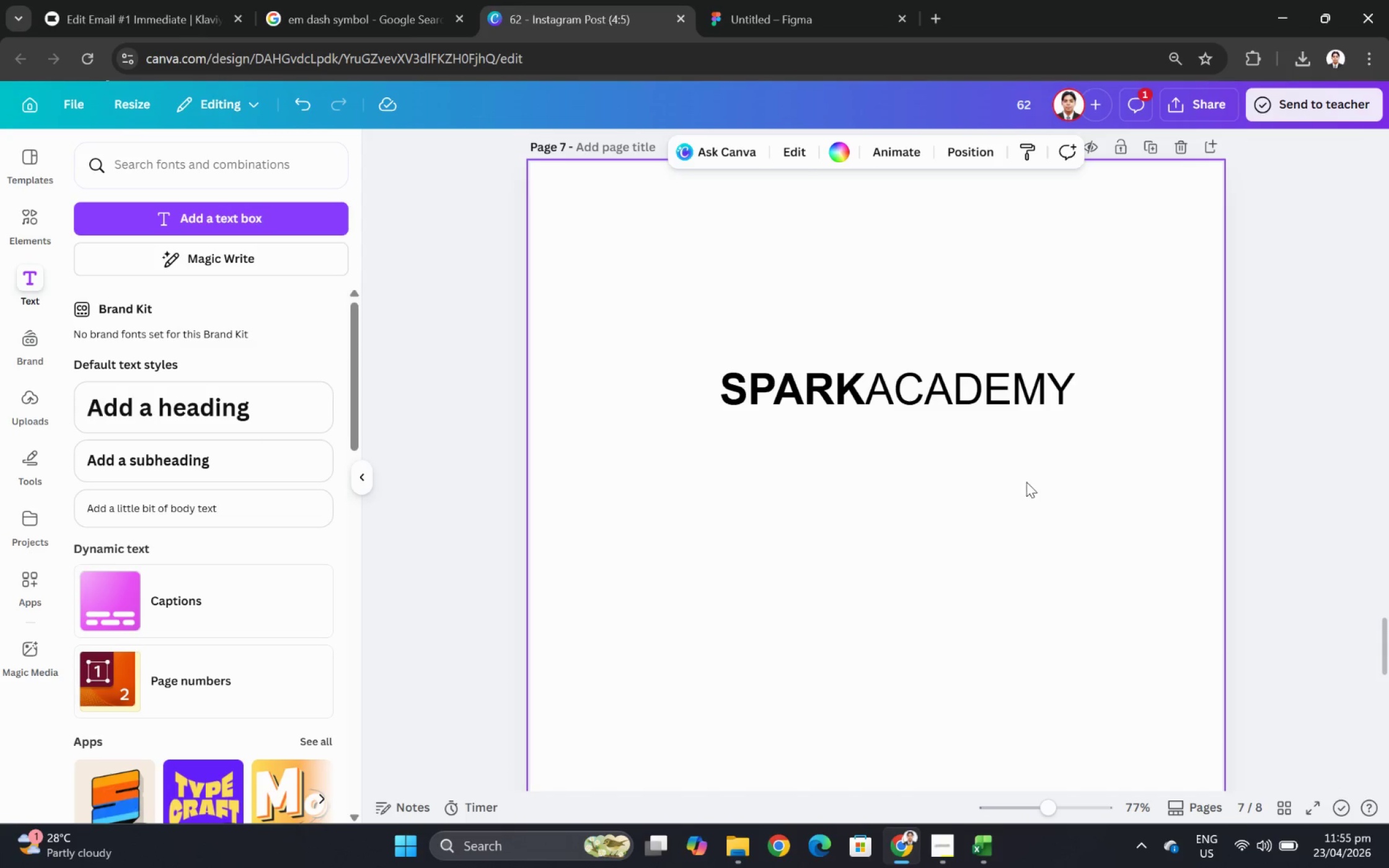 
left_click([33, 205])
 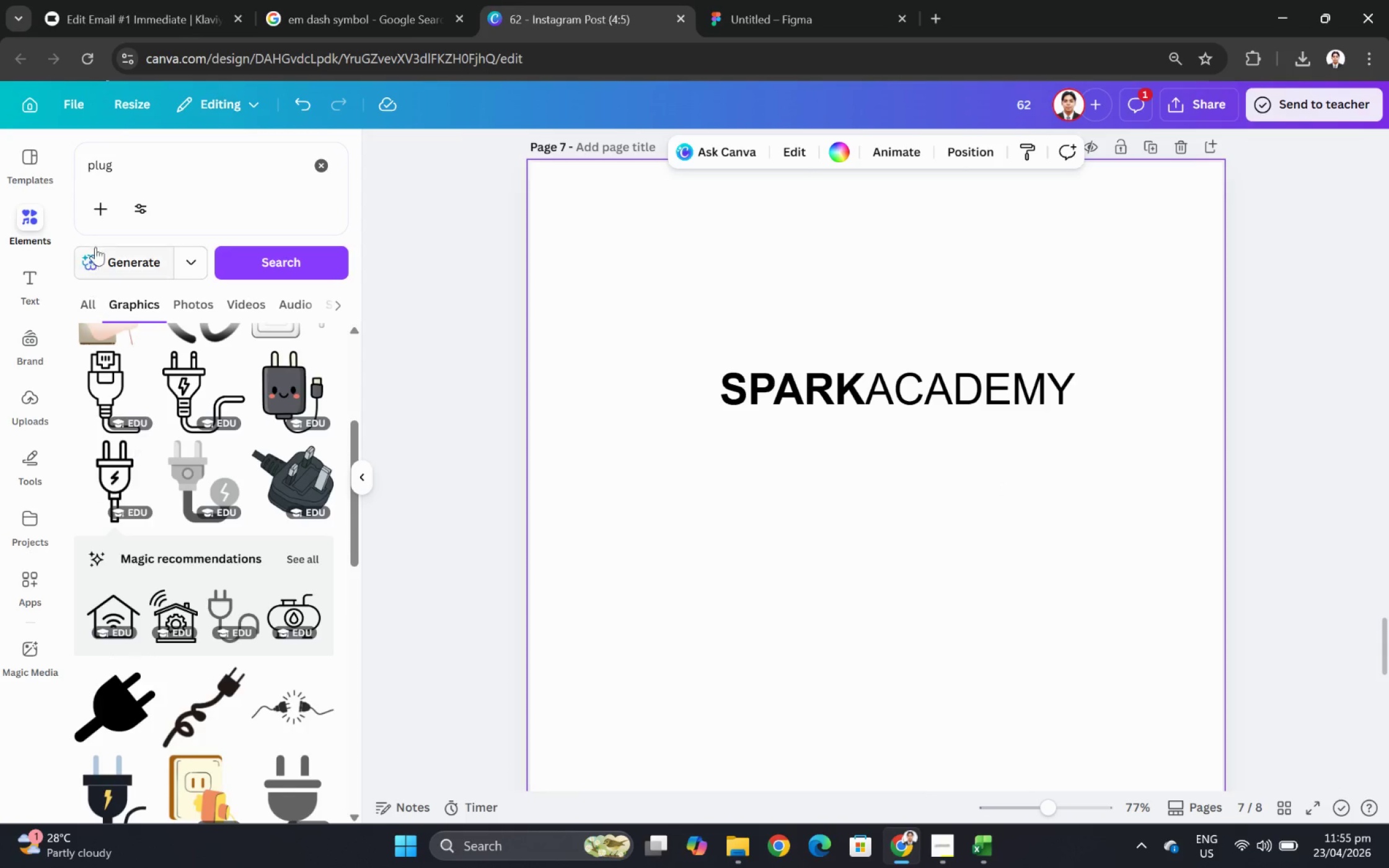 
wait(5.07)
 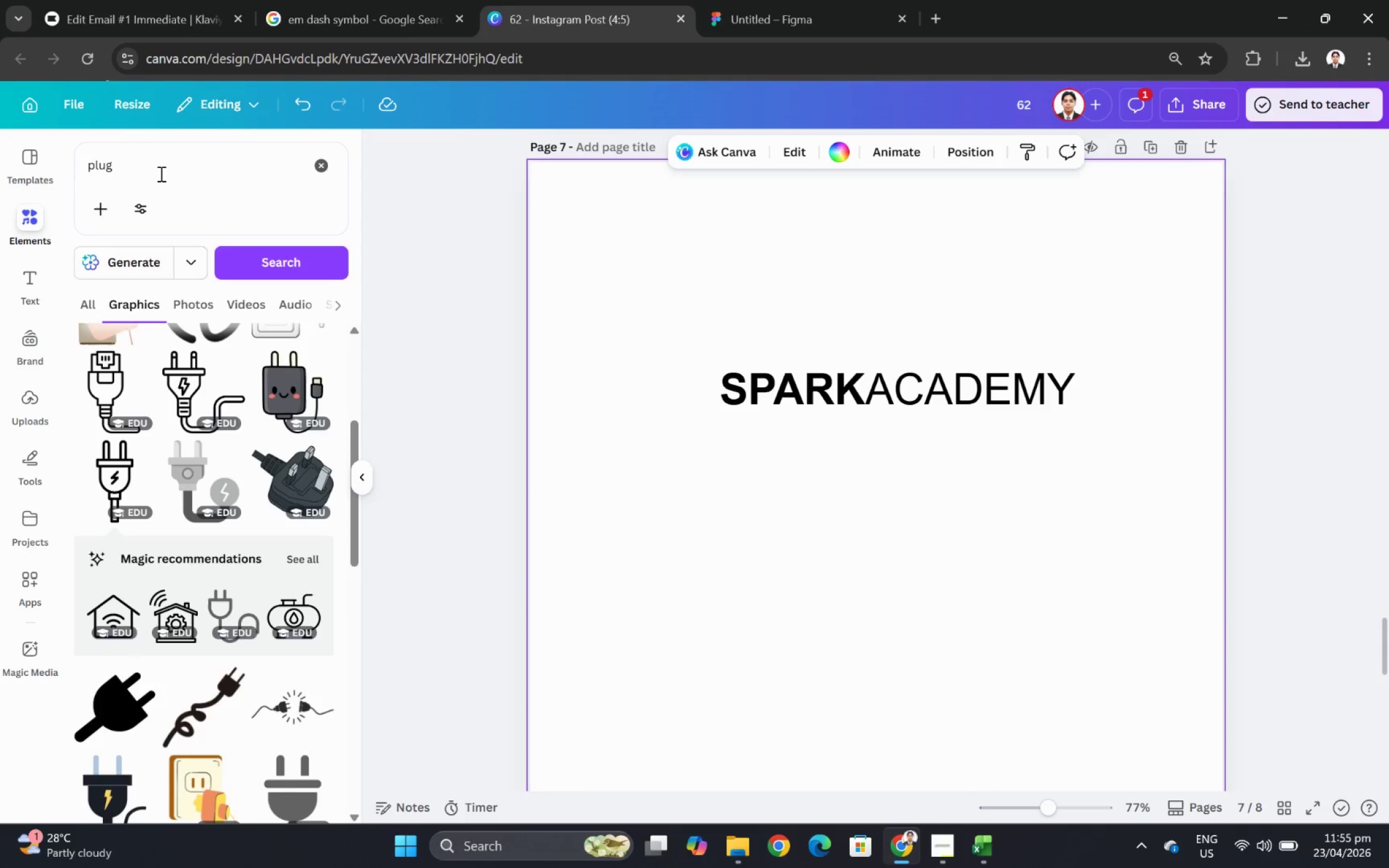 
left_click([104, 464])
 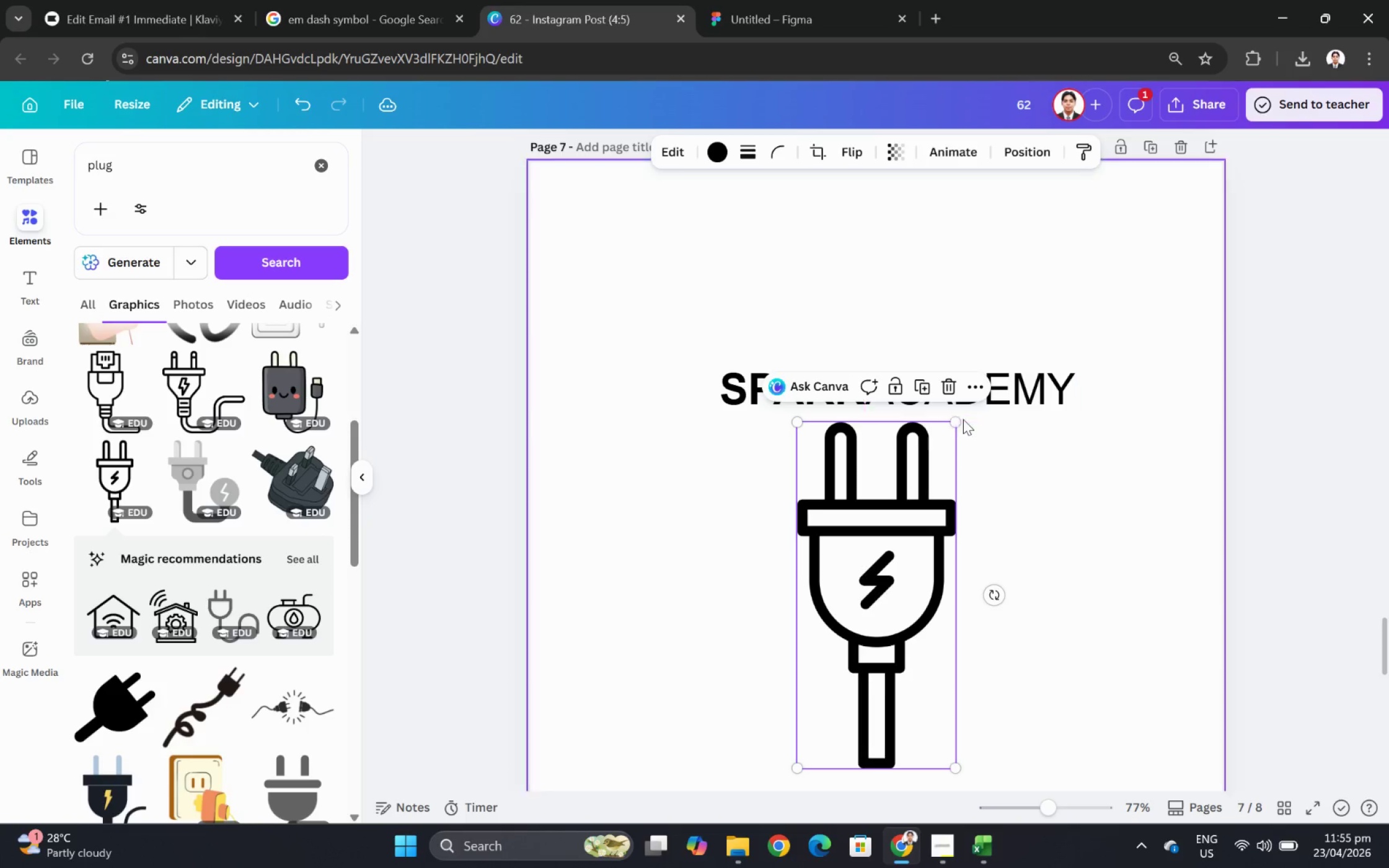 
left_click_drag(start_coordinate=[959, 421], to_coordinate=[871, 642])
 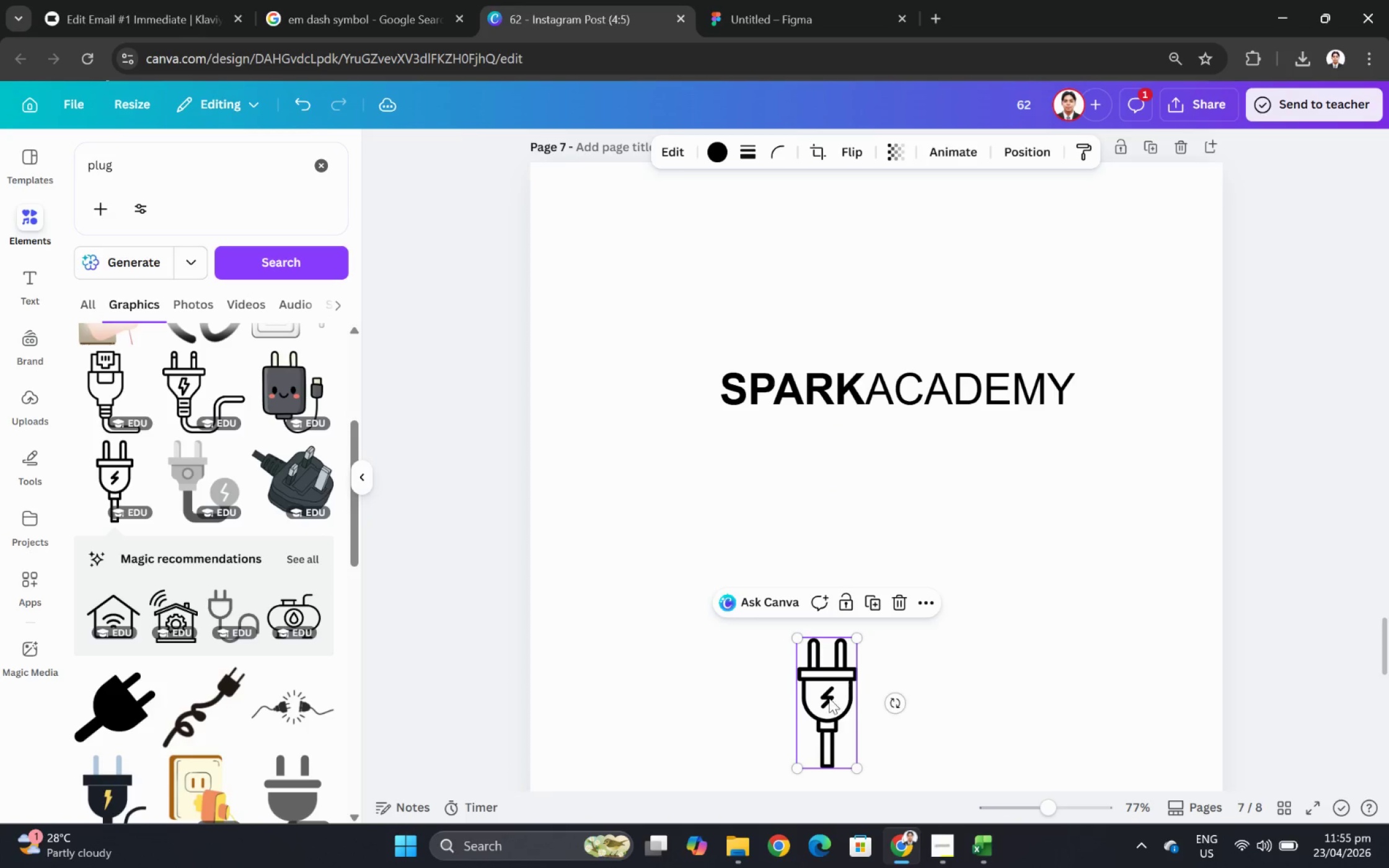 
left_click_drag(start_coordinate=[827, 698], to_coordinate=[1111, 379])
 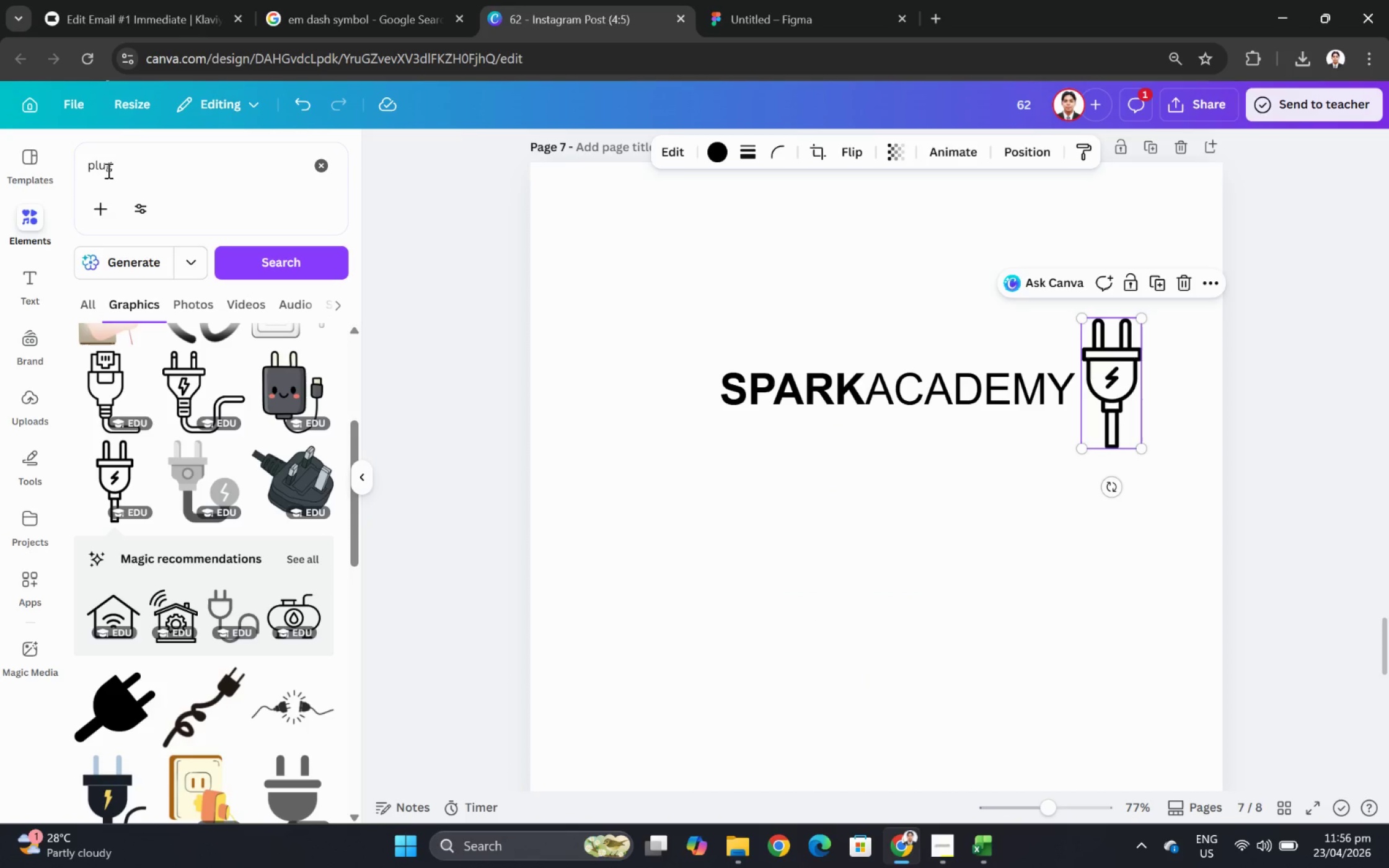 
double_click([108, 169])
 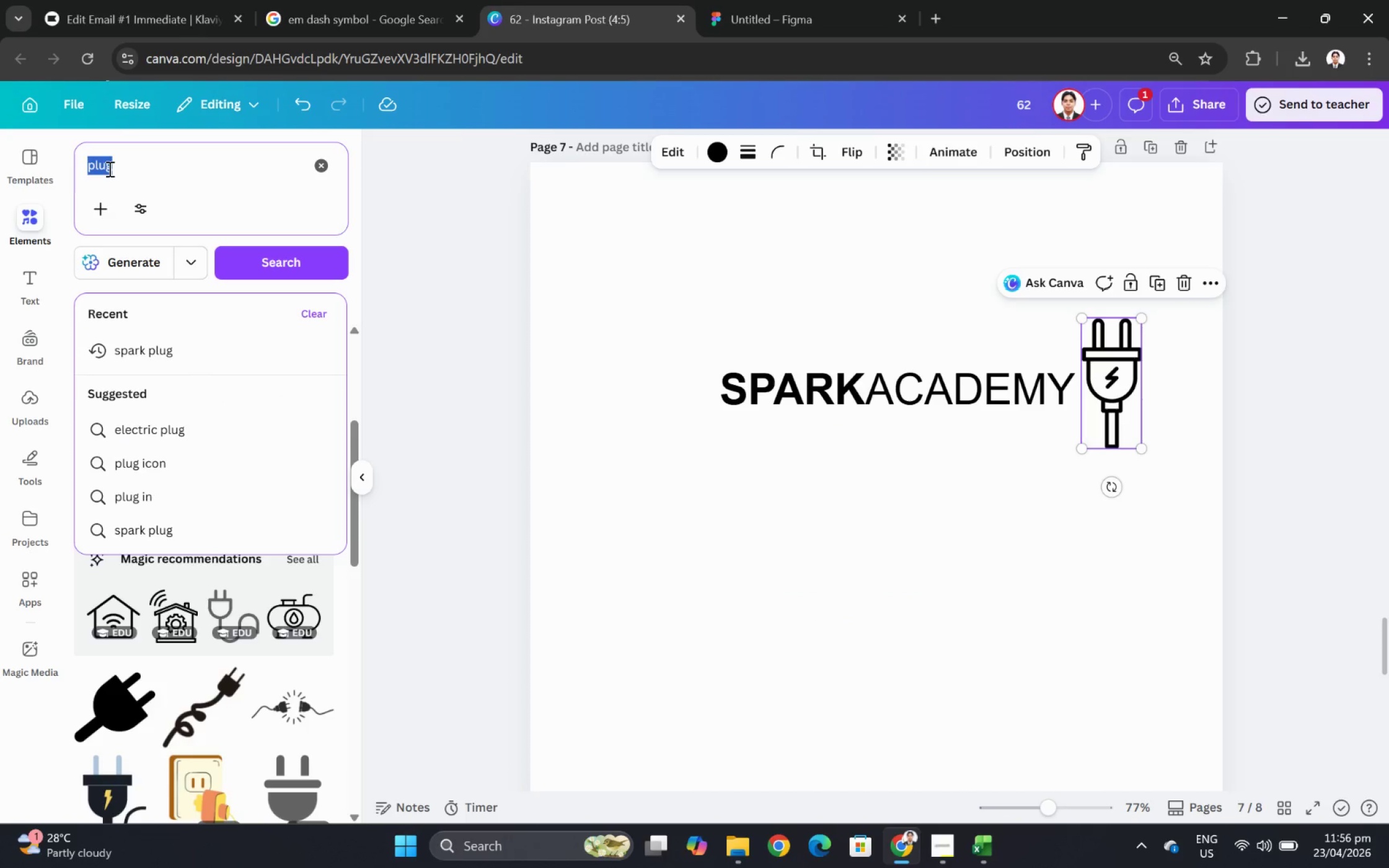 
type(LIGHTNING ICON)
 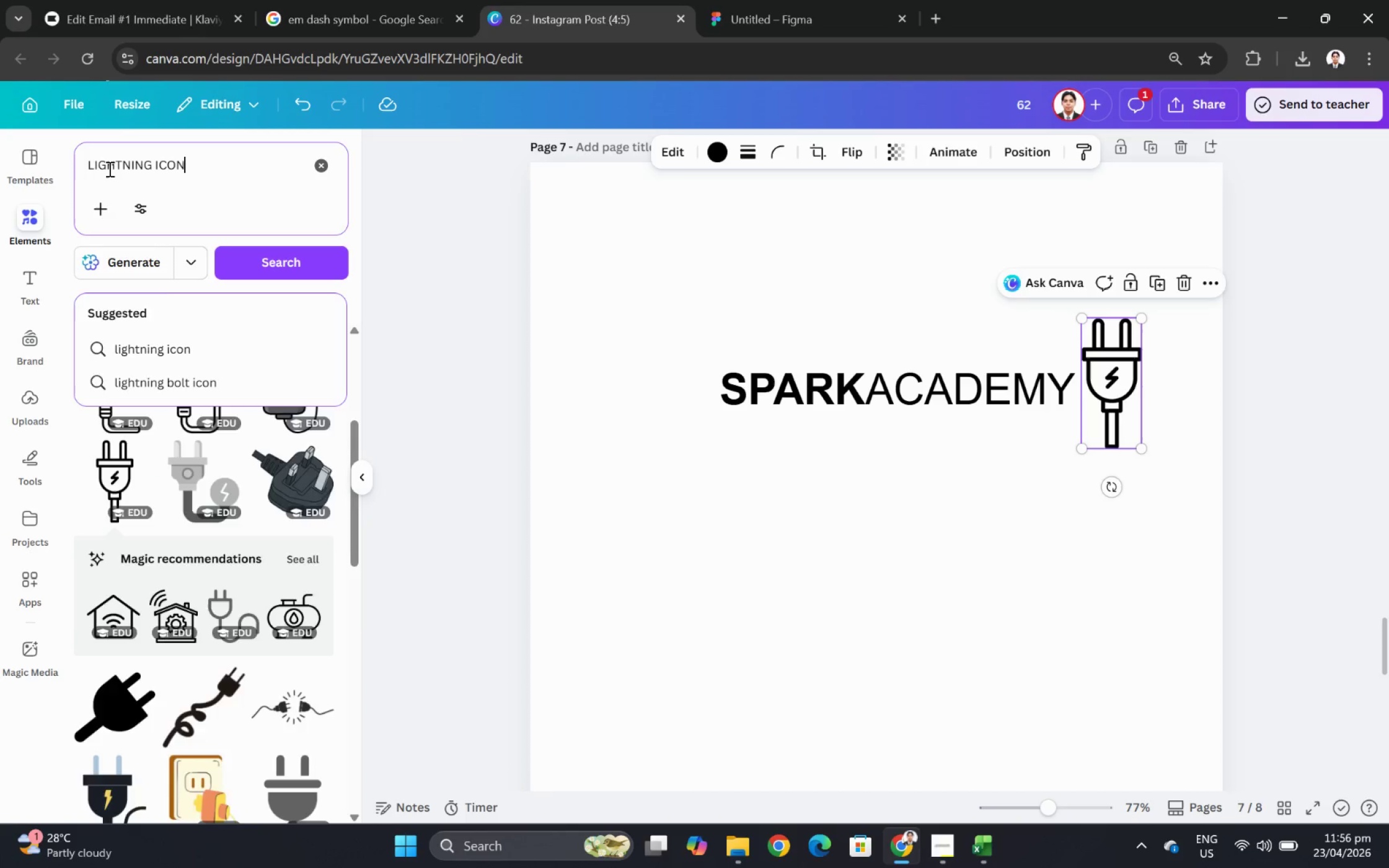 
key(Enter)
 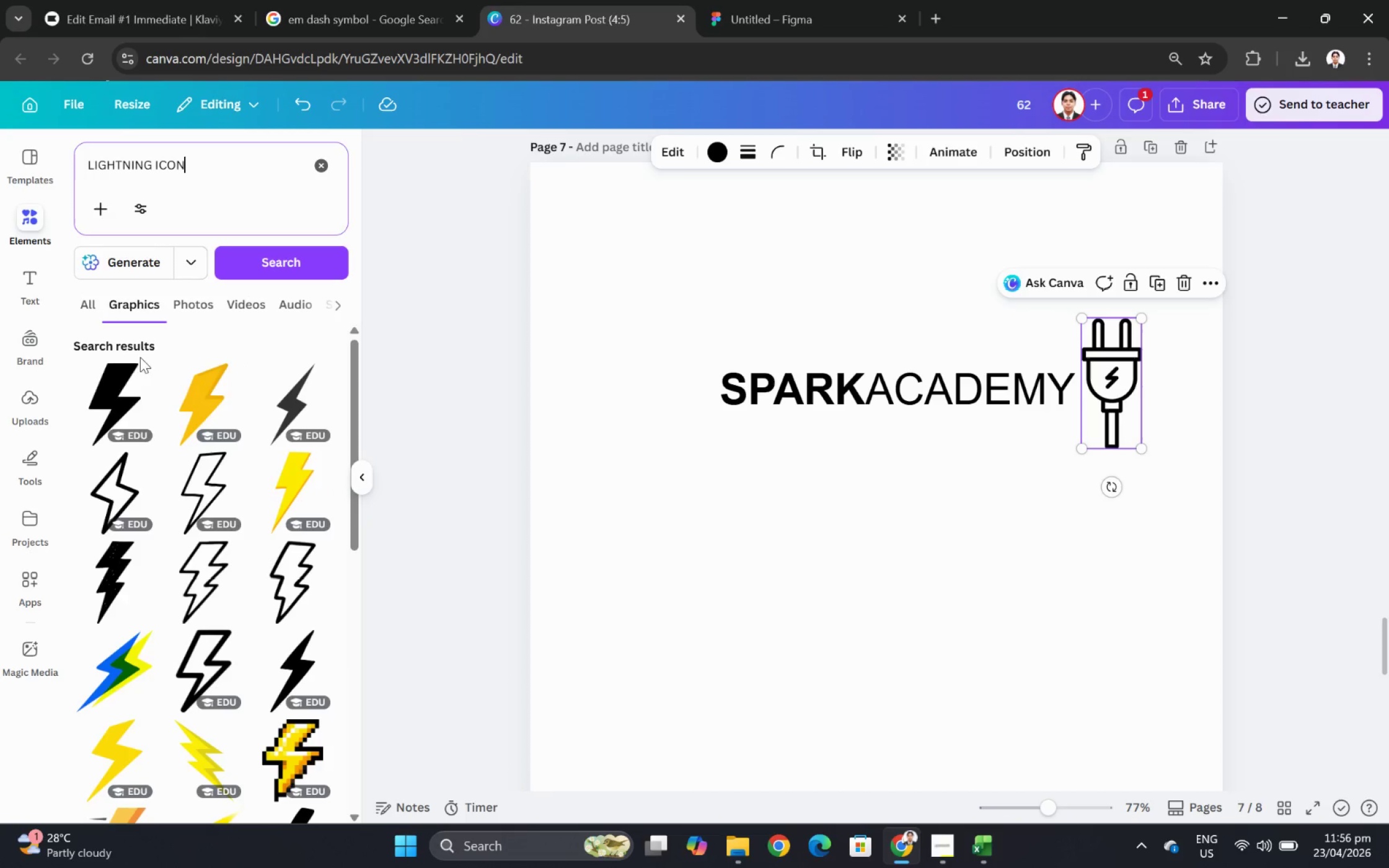 
wait(5.24)
 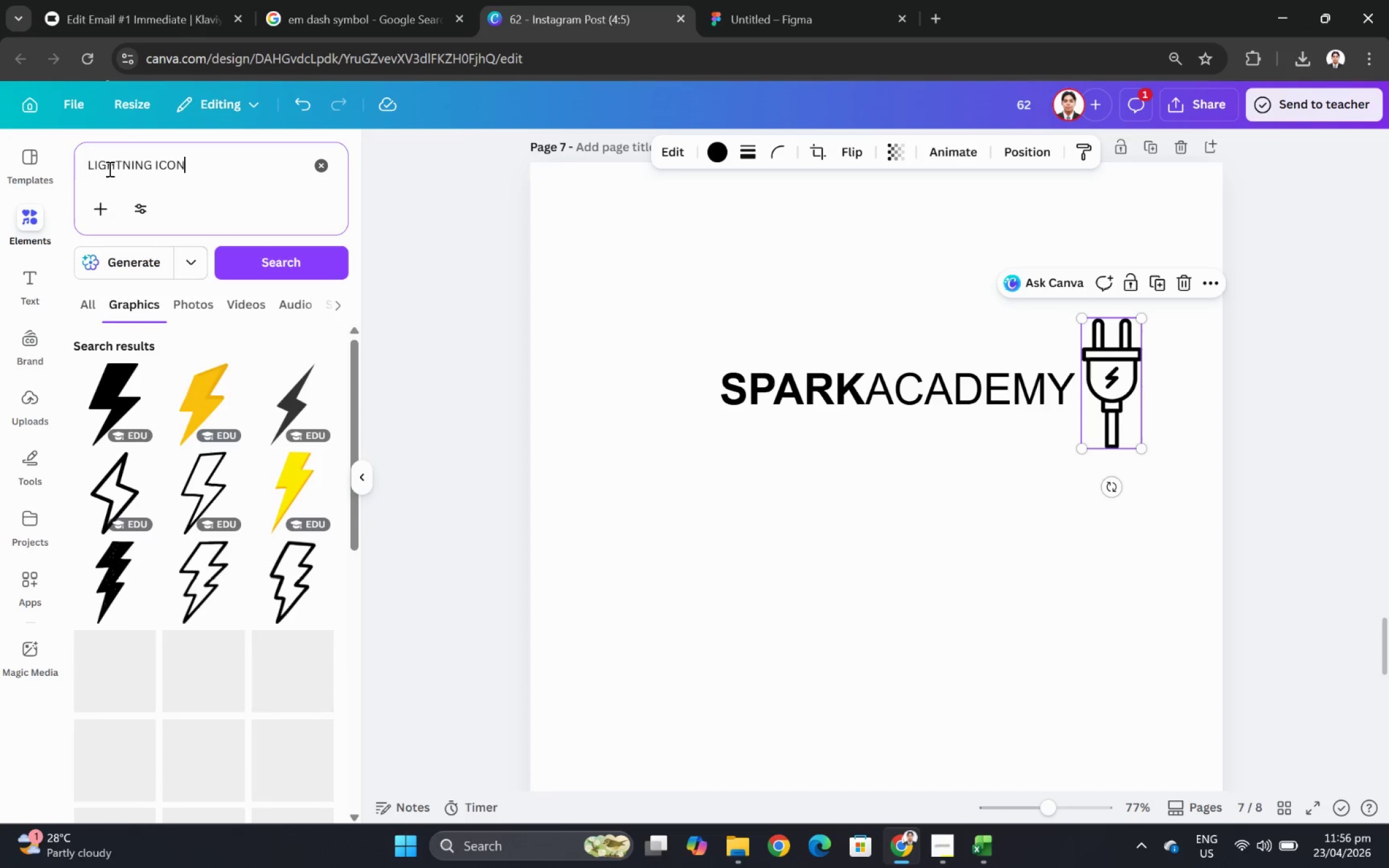 
left_click([123, 387])
 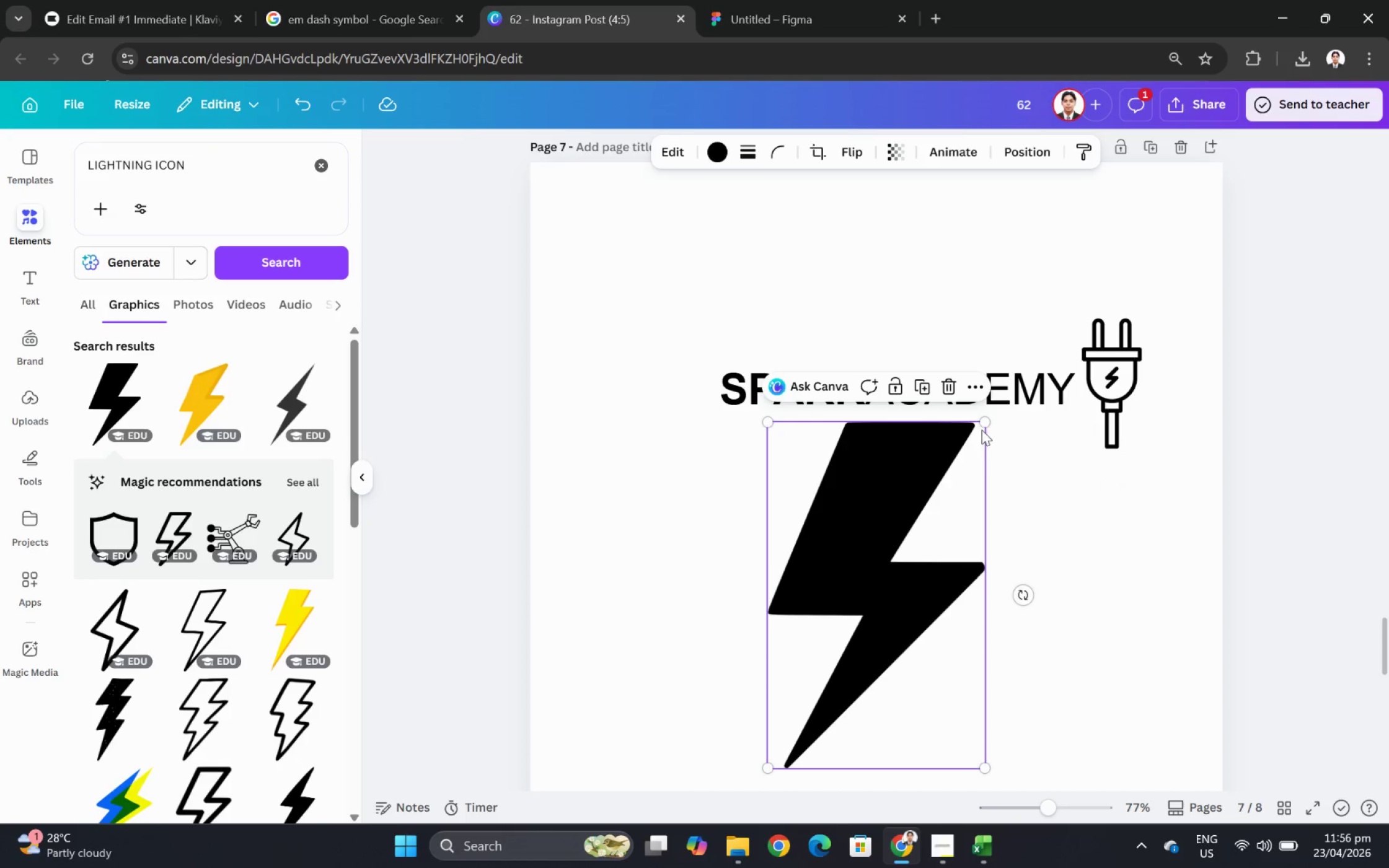 
left_click_drag(start_coordinate=[987, 422], to_coordinate=[805, 634])
 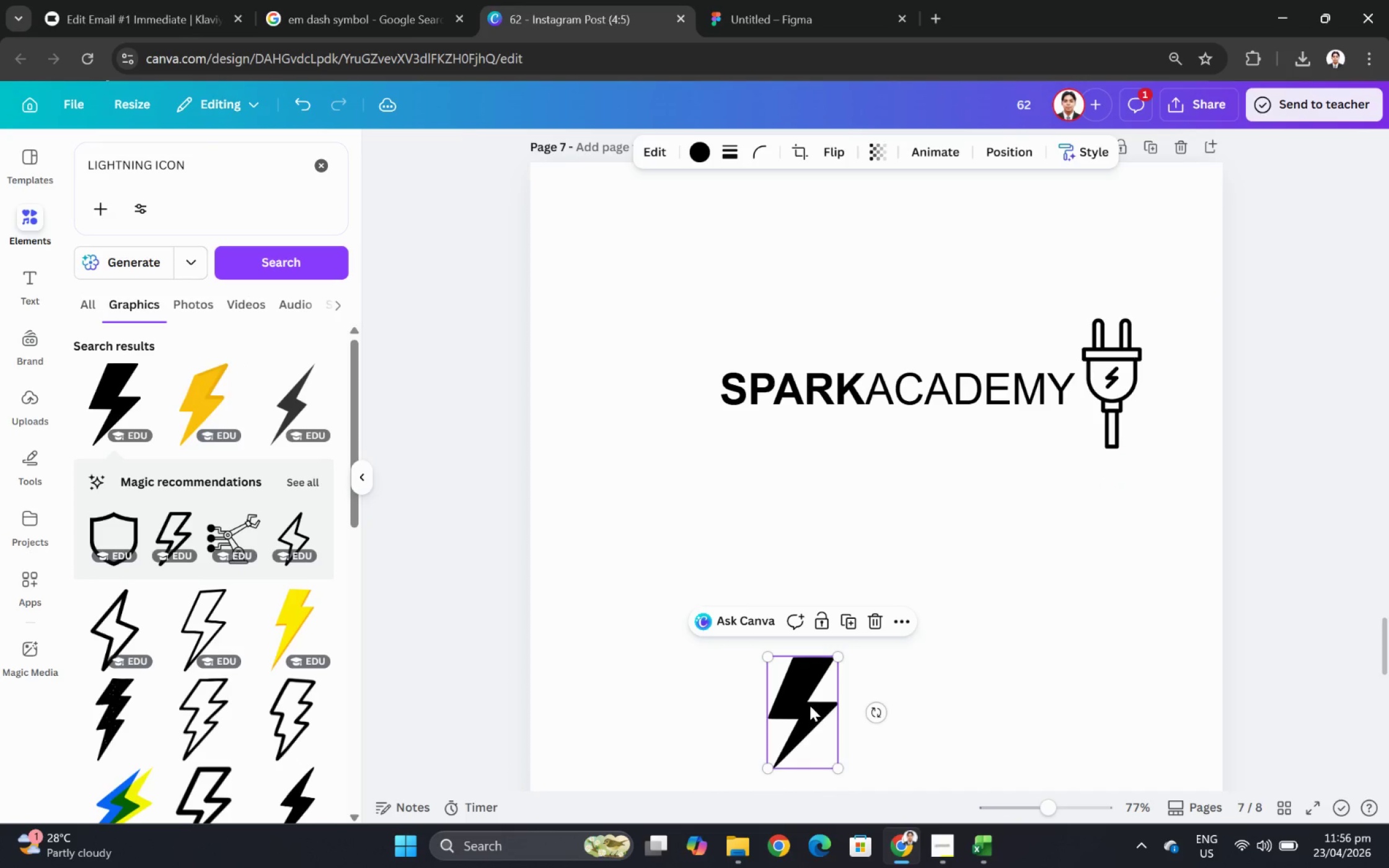 
left_click_drag(start_coordinate=[808, 705], to_coordinate=[682, 388])
 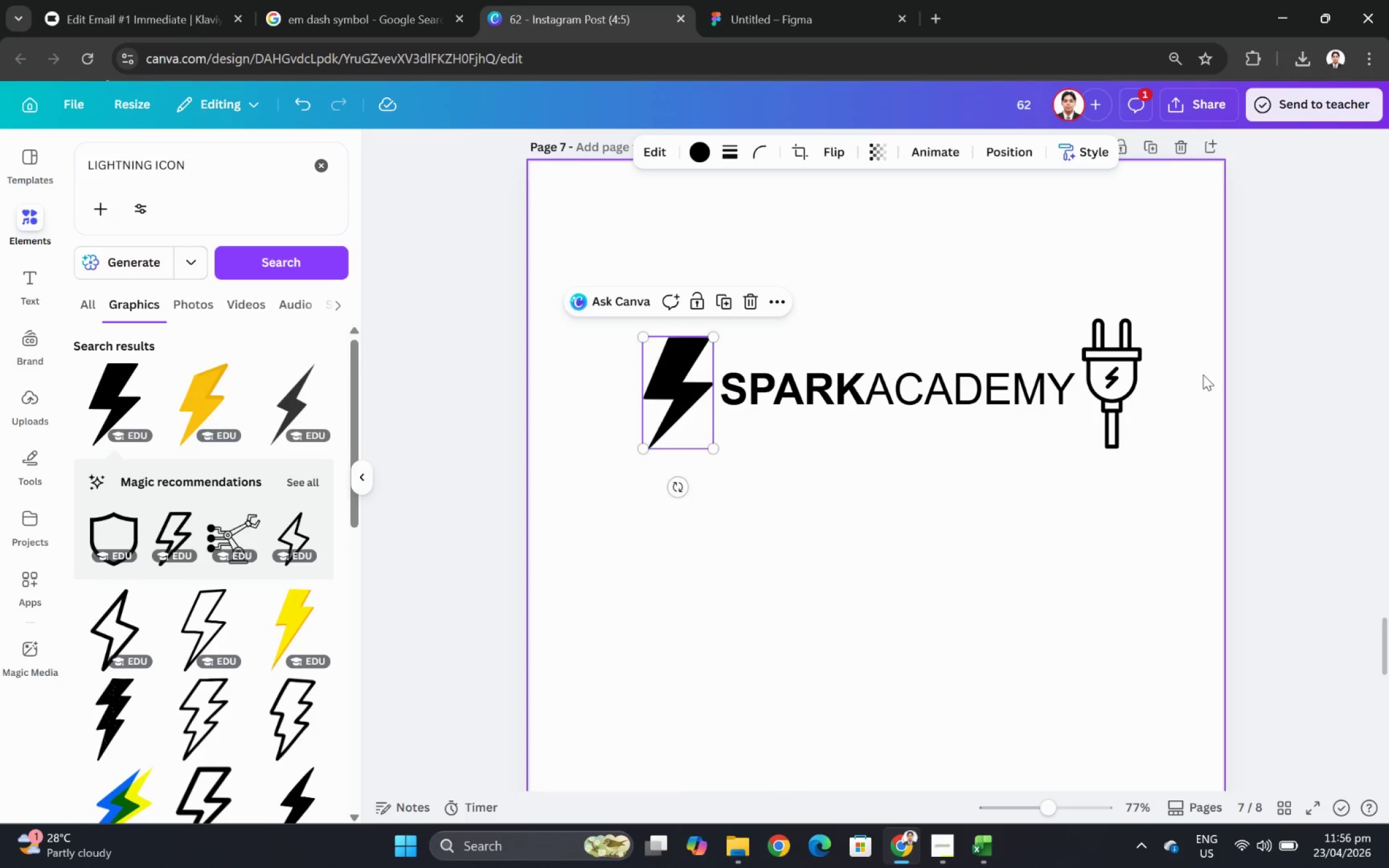 
left_click([1138, 355])
 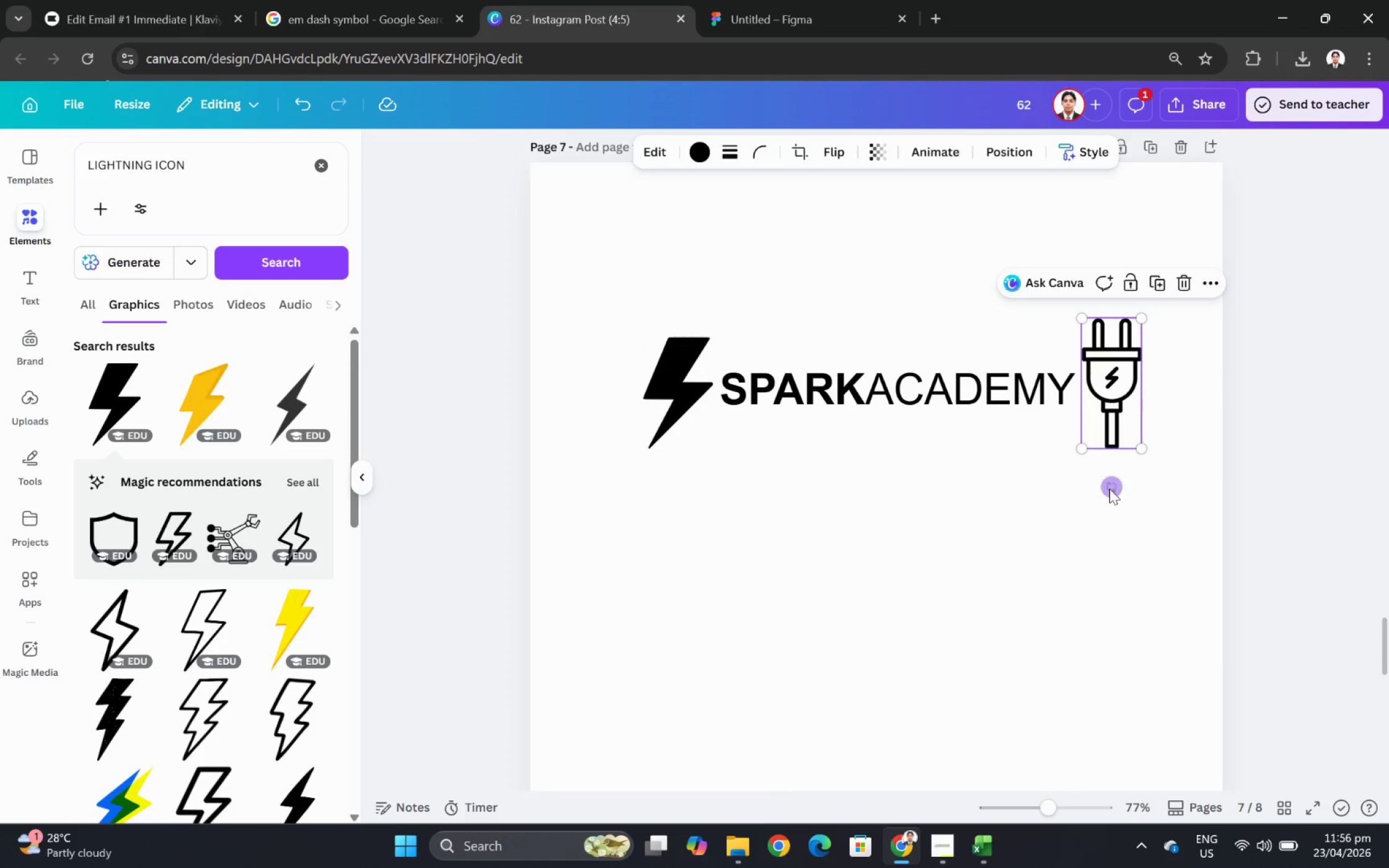 
left_click_drag(start_coordinate=[1108, 488], to_coordinate=[1057, 487])
 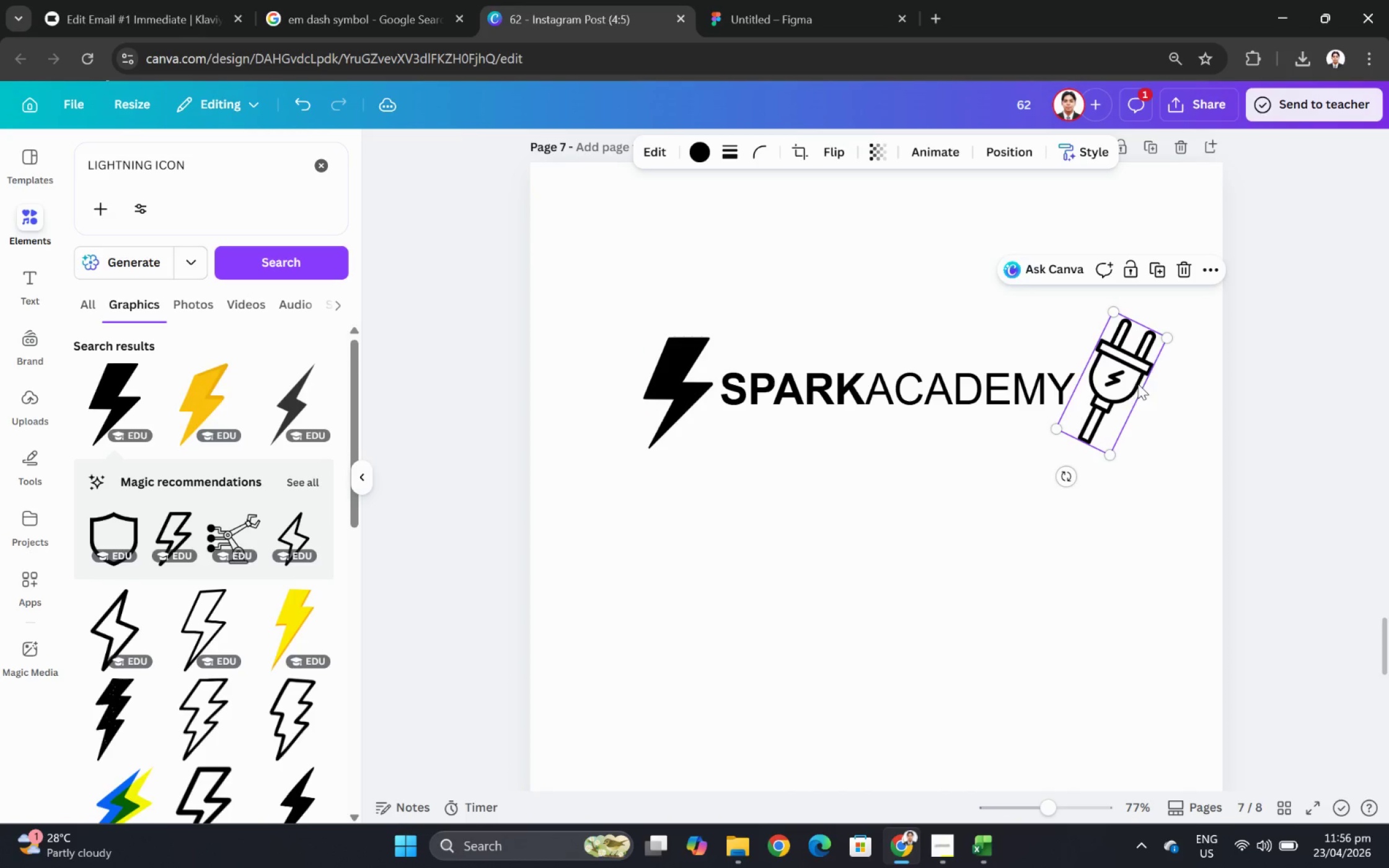 
left_click_drag(start_coordinate=[1131, 375], to_coordinate=[1142, 378])
 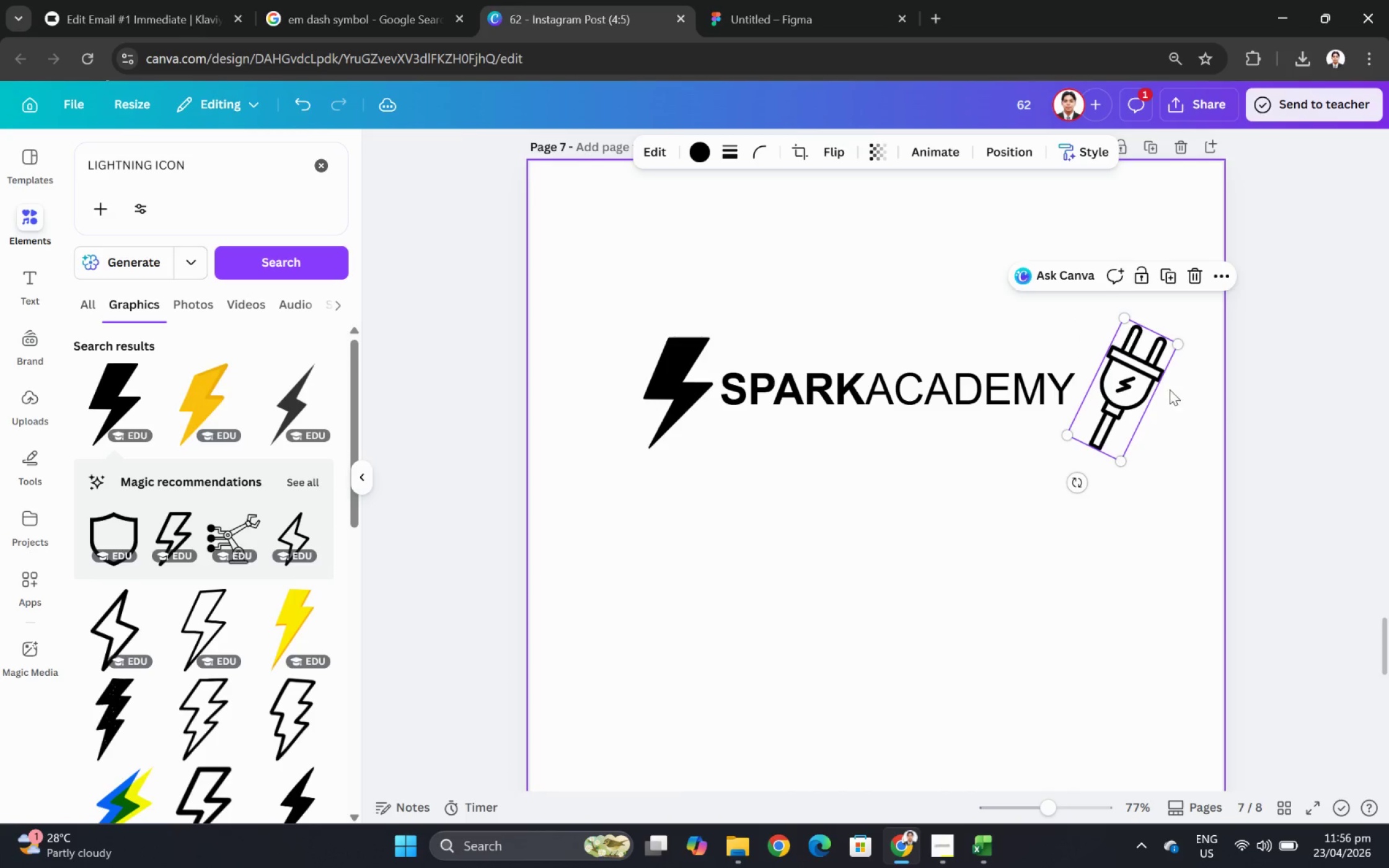 
left_click_drag(start_coordinate=[1158, 386], to_coordinate=[1147, 393])
 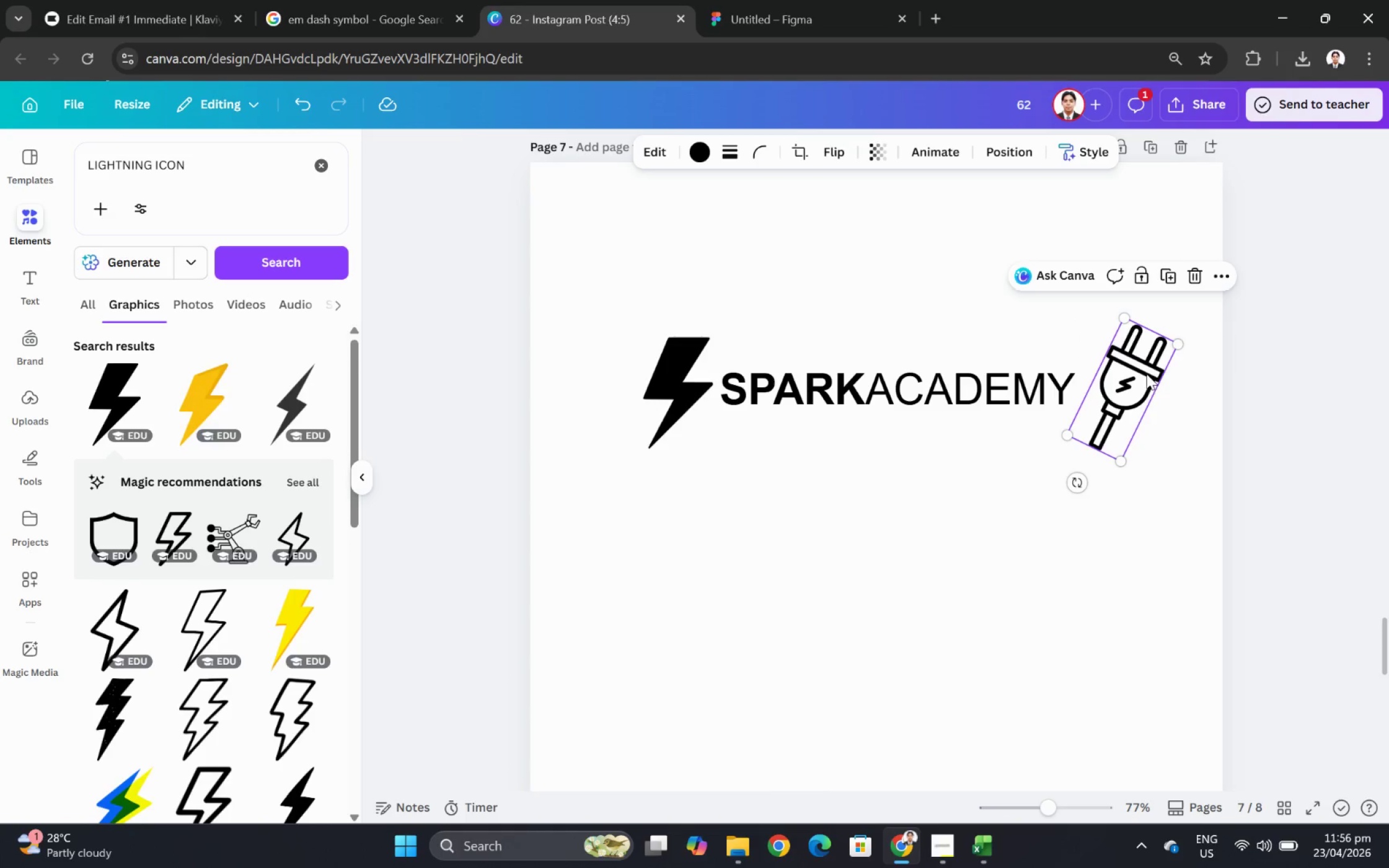 
left_click_drag(start_coordinate=[1144, 374], to_coordinate=[1135, 384])
 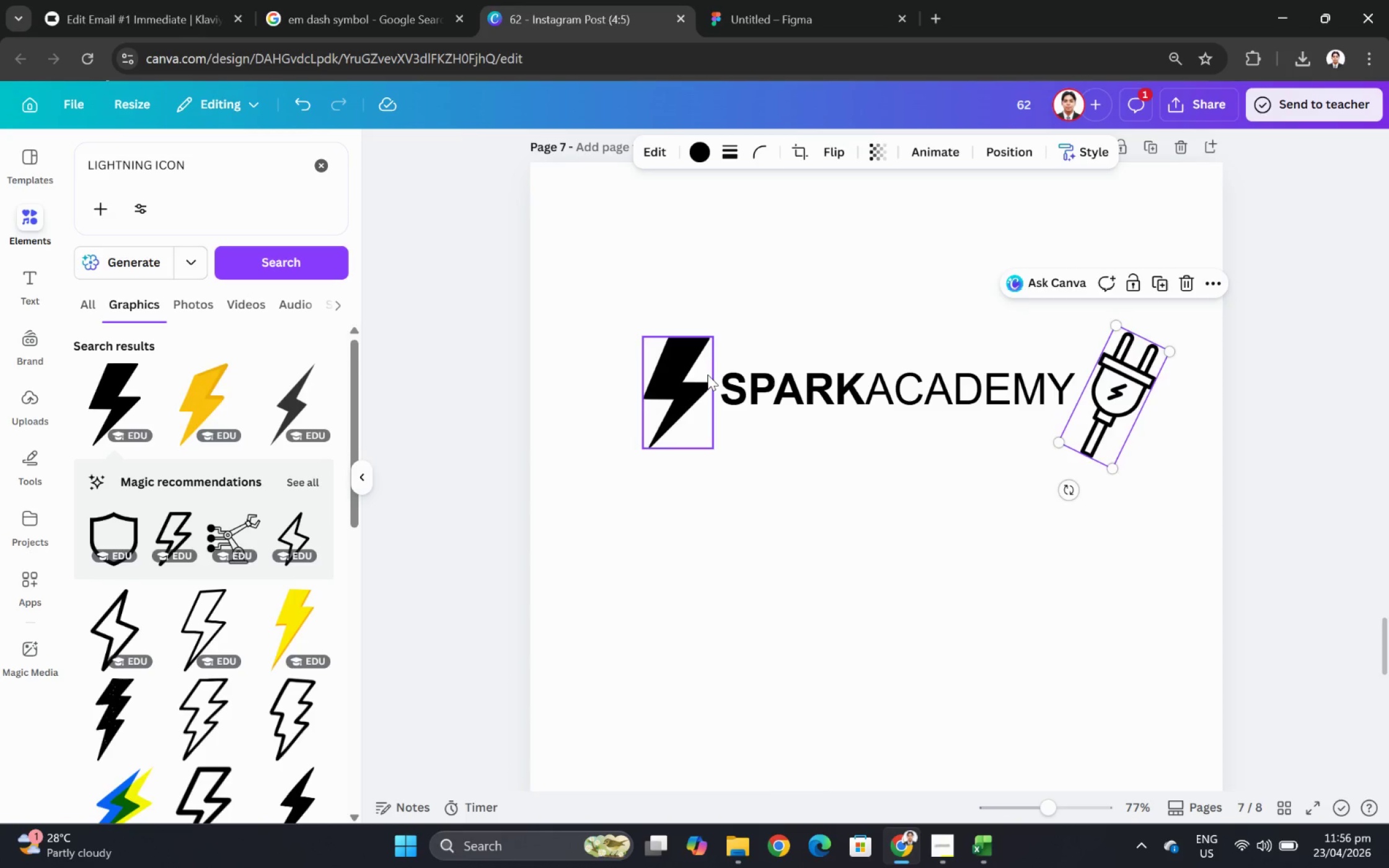 
left_click([705, 374])
 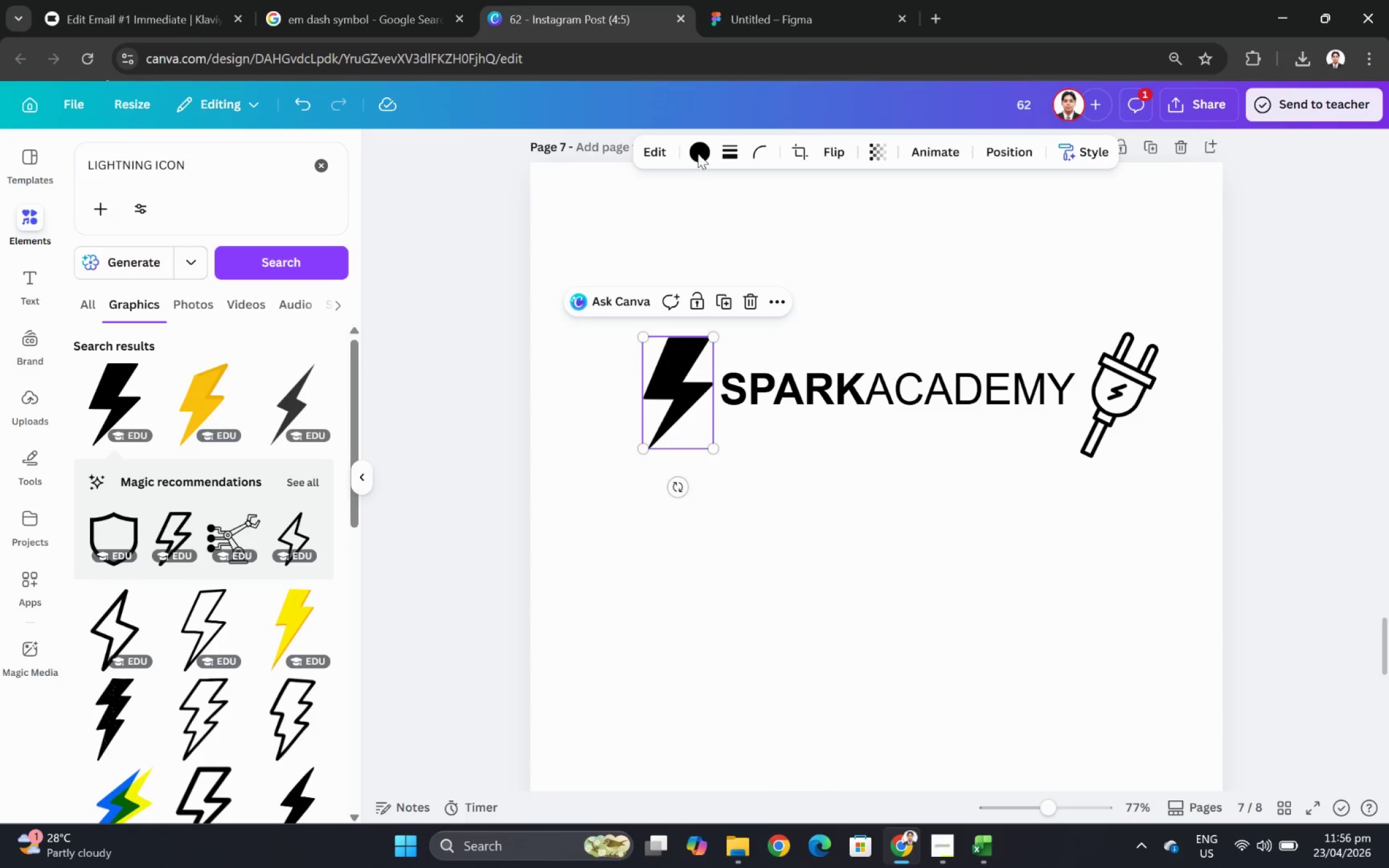 
left_click([702, 152])
 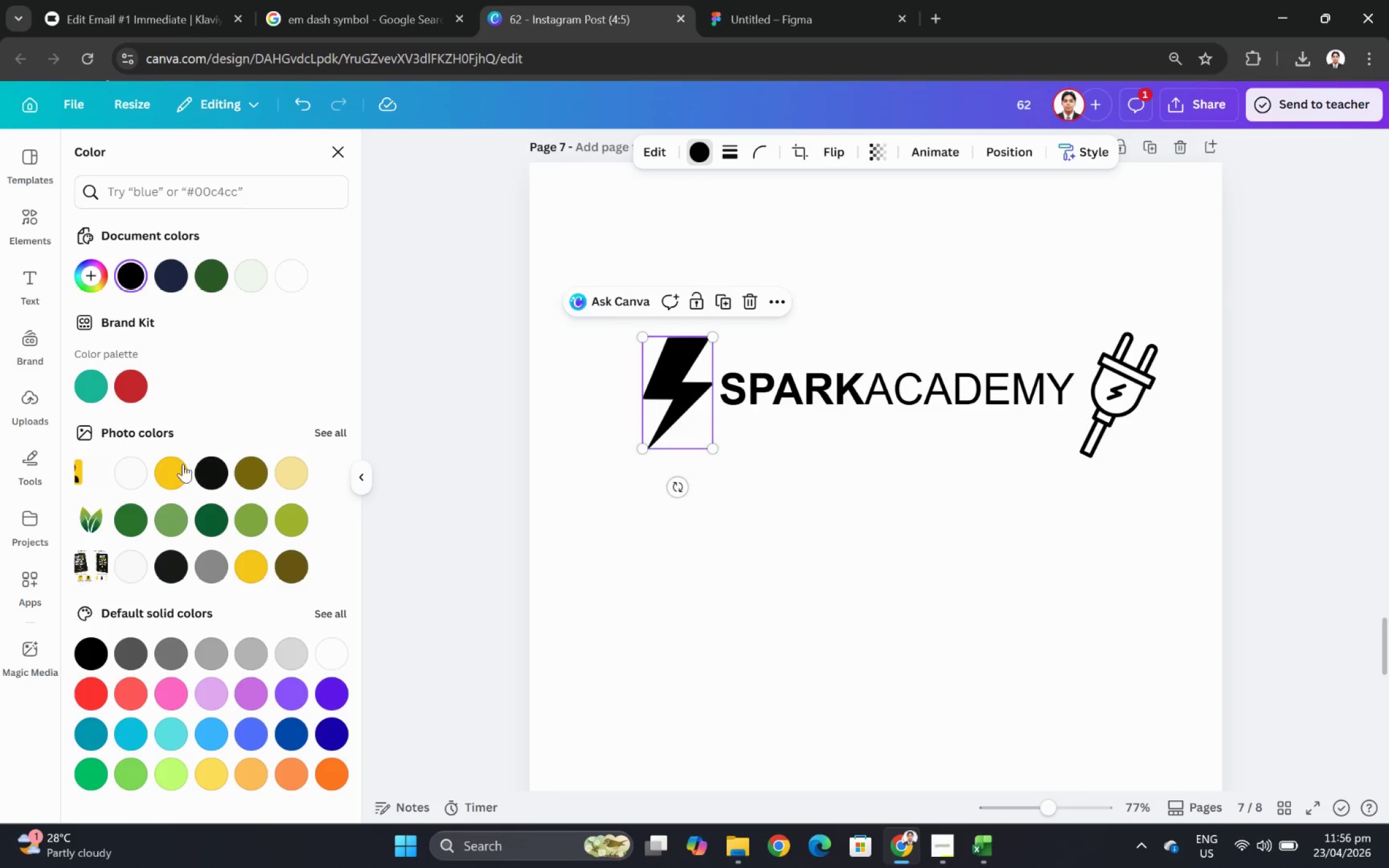 
left_click([178, 465])
 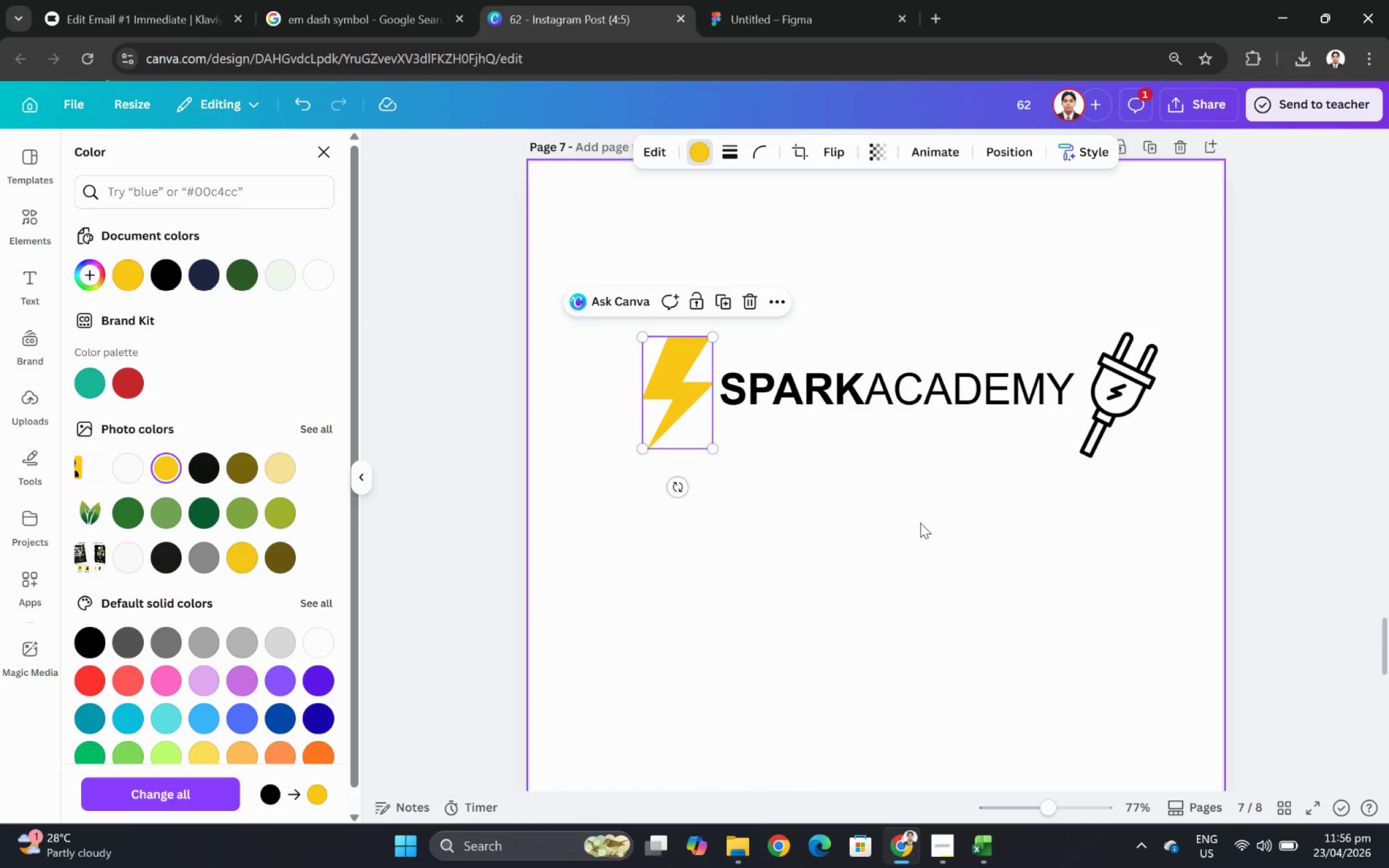 
double_click([918, 522])
 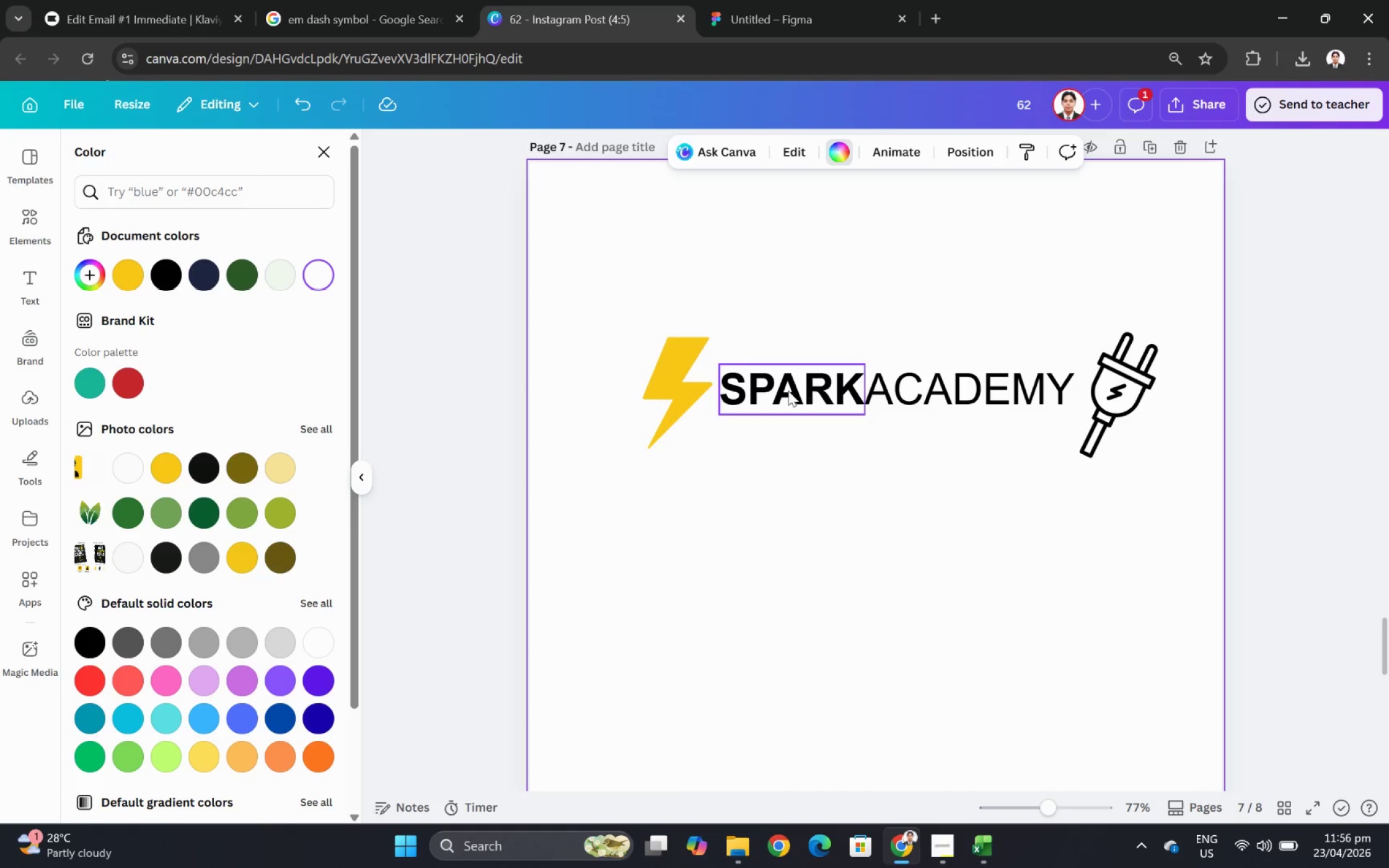 
left_click([788, 390])
 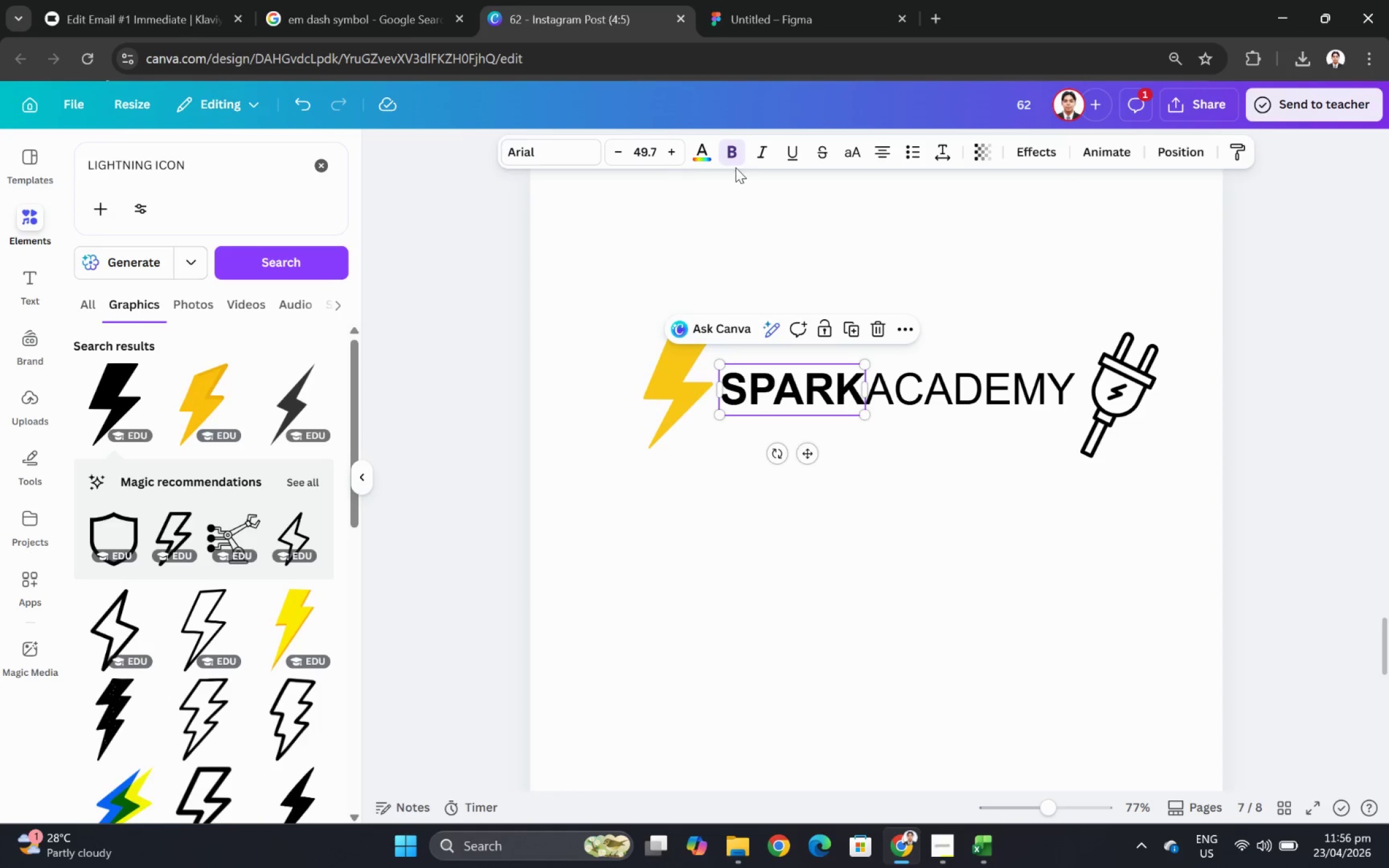 
left_click([702, 151])
 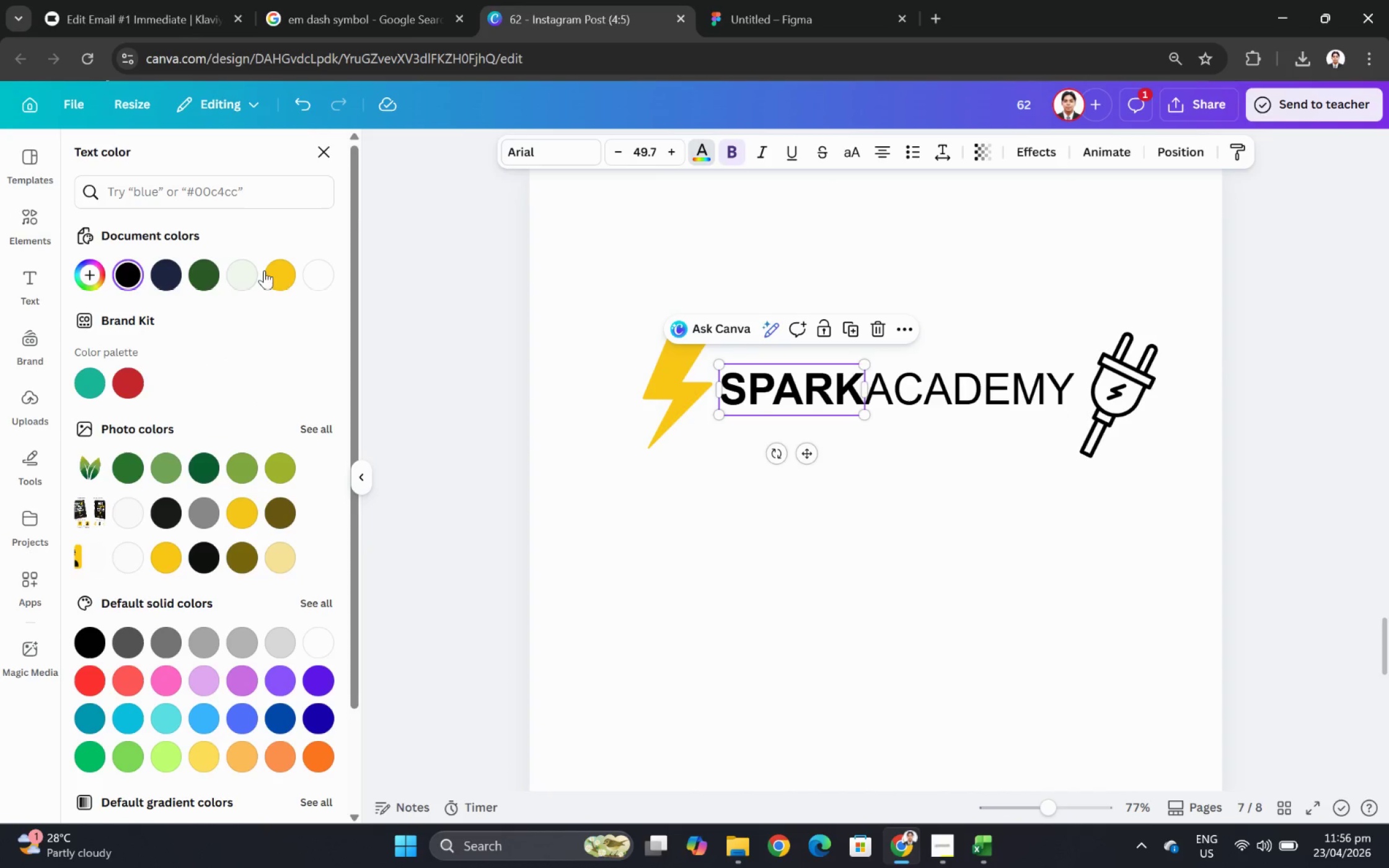 
left_click([283, 270])
 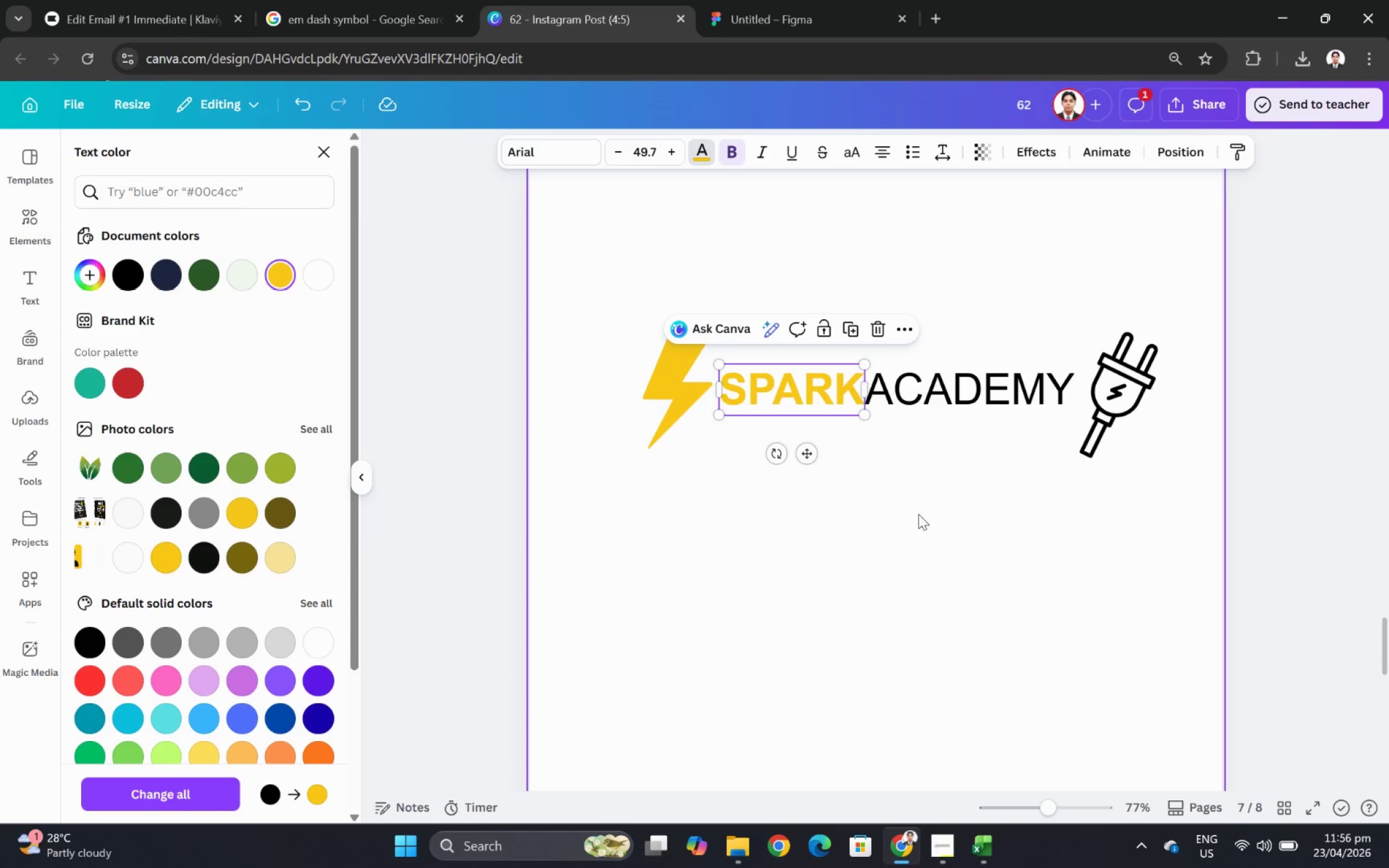 
double_click([919, 514])
 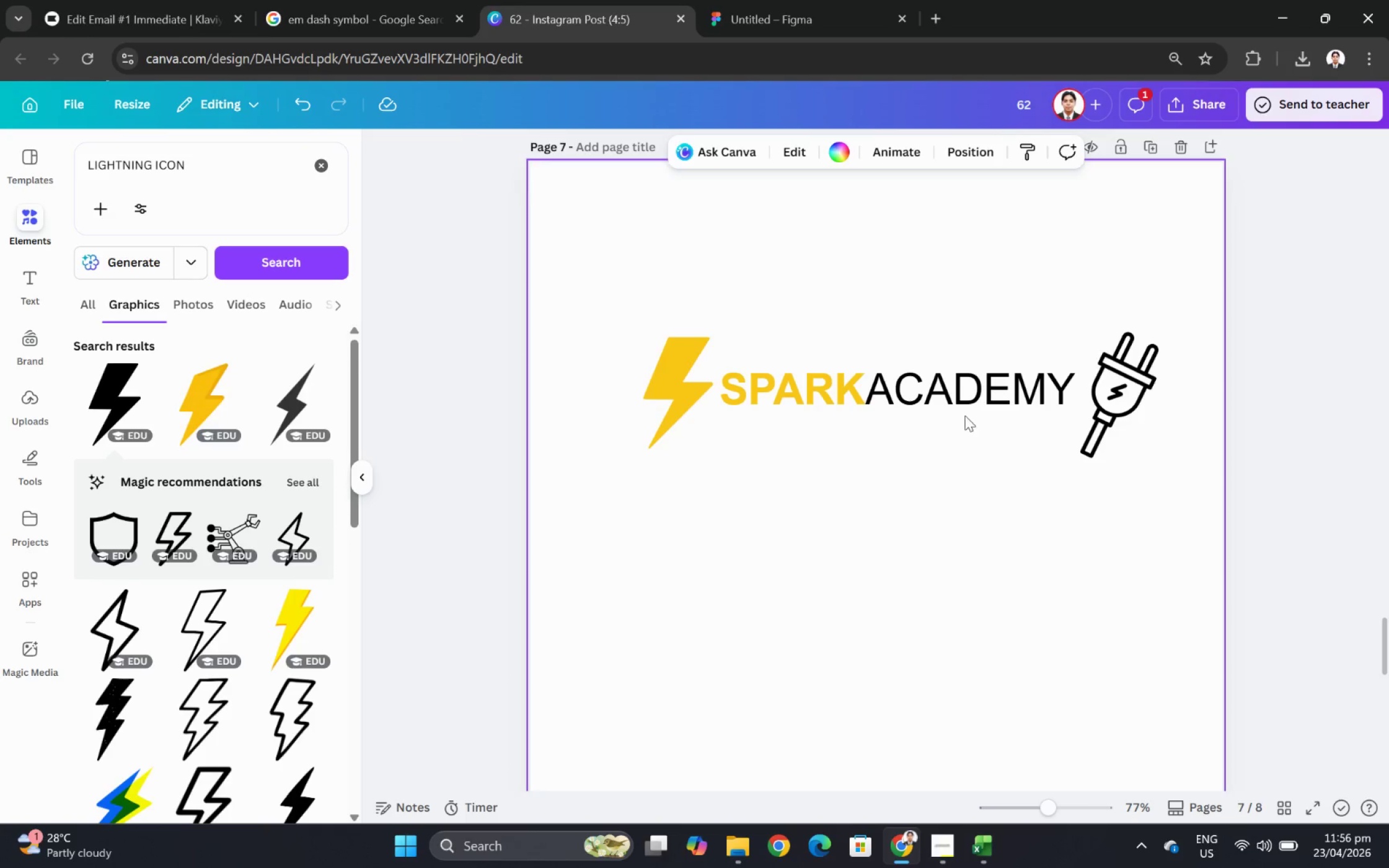 
left_click([980, 391])
 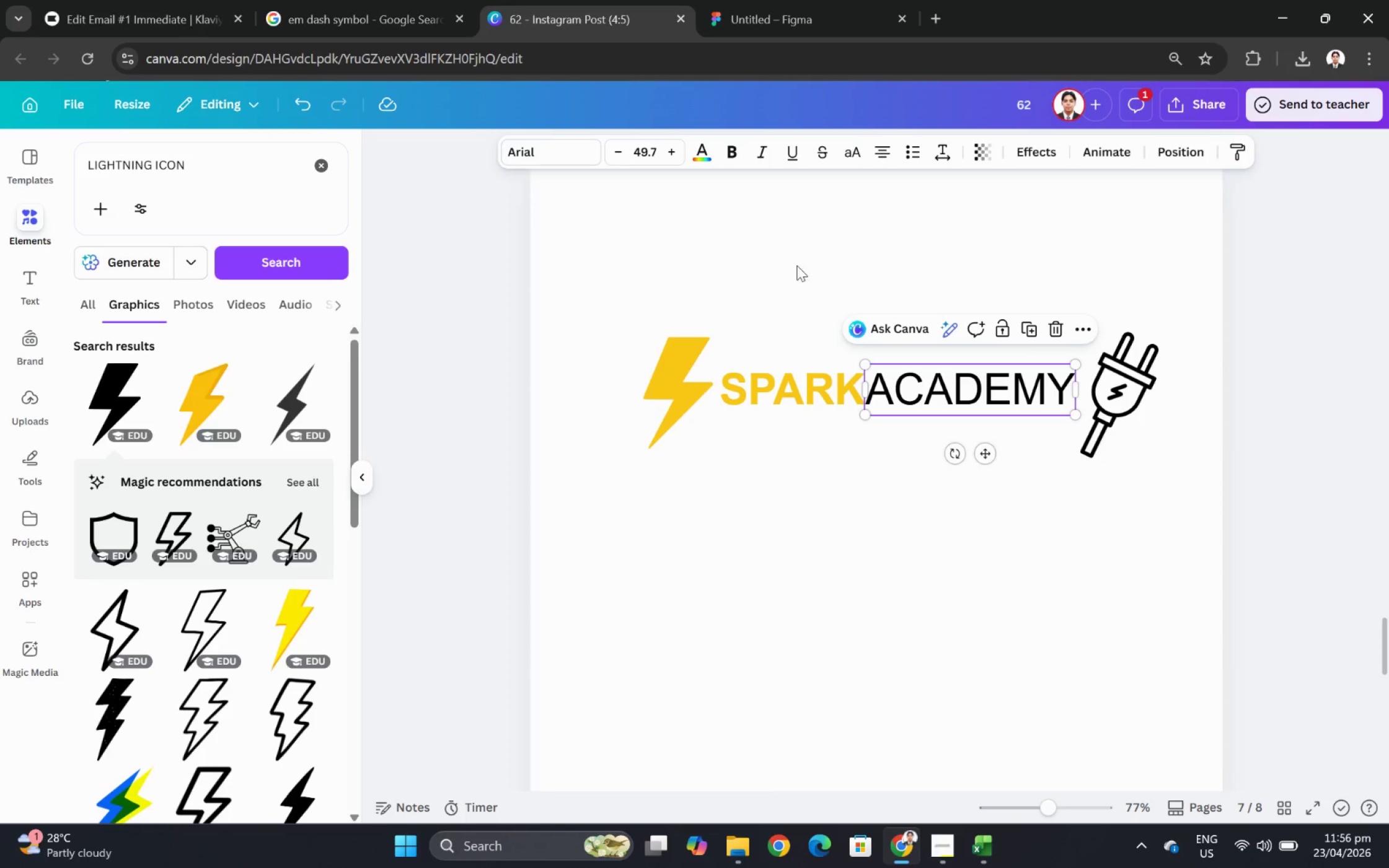 
left_click([619, 237])
 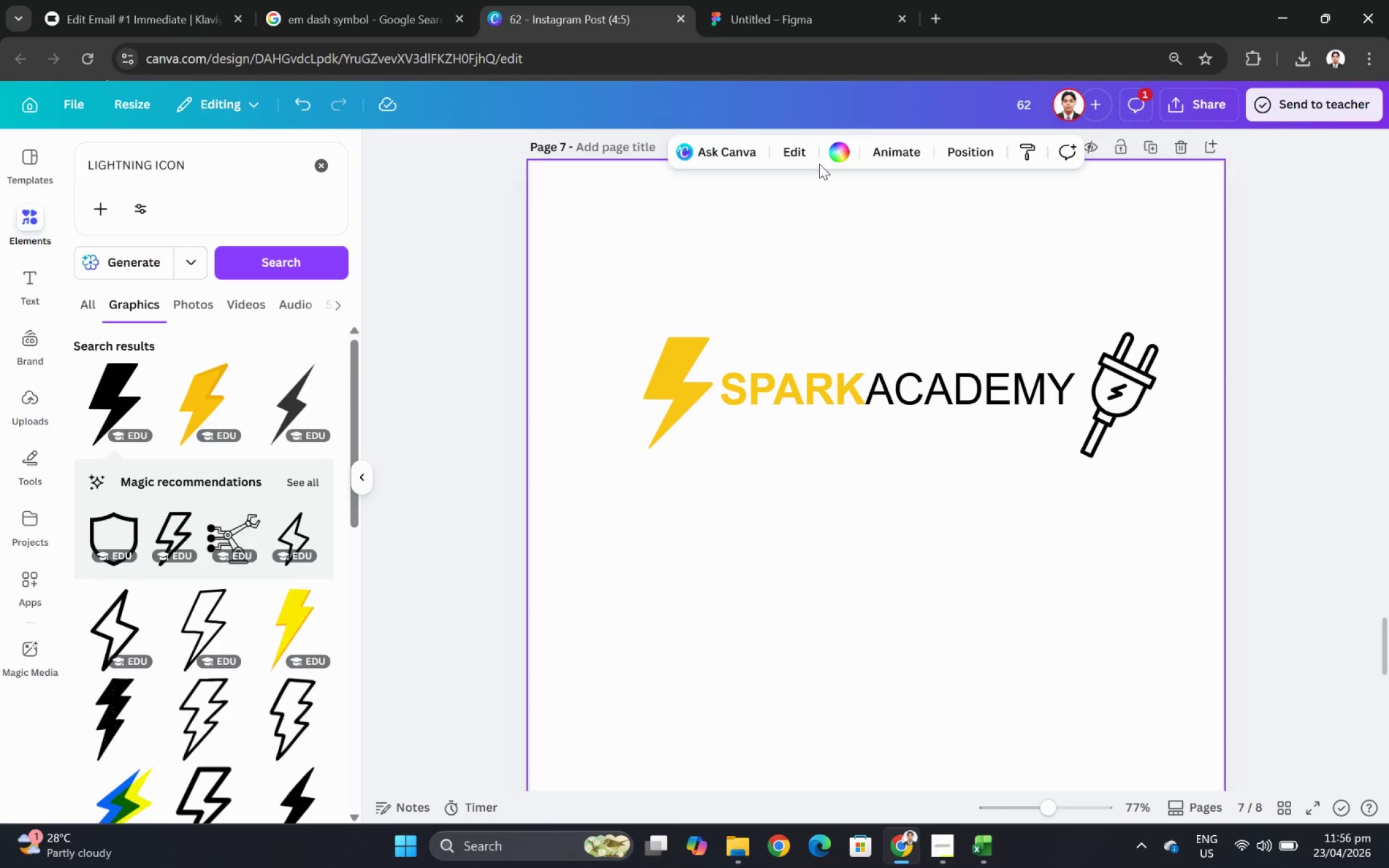 
left_click([835, 151])
 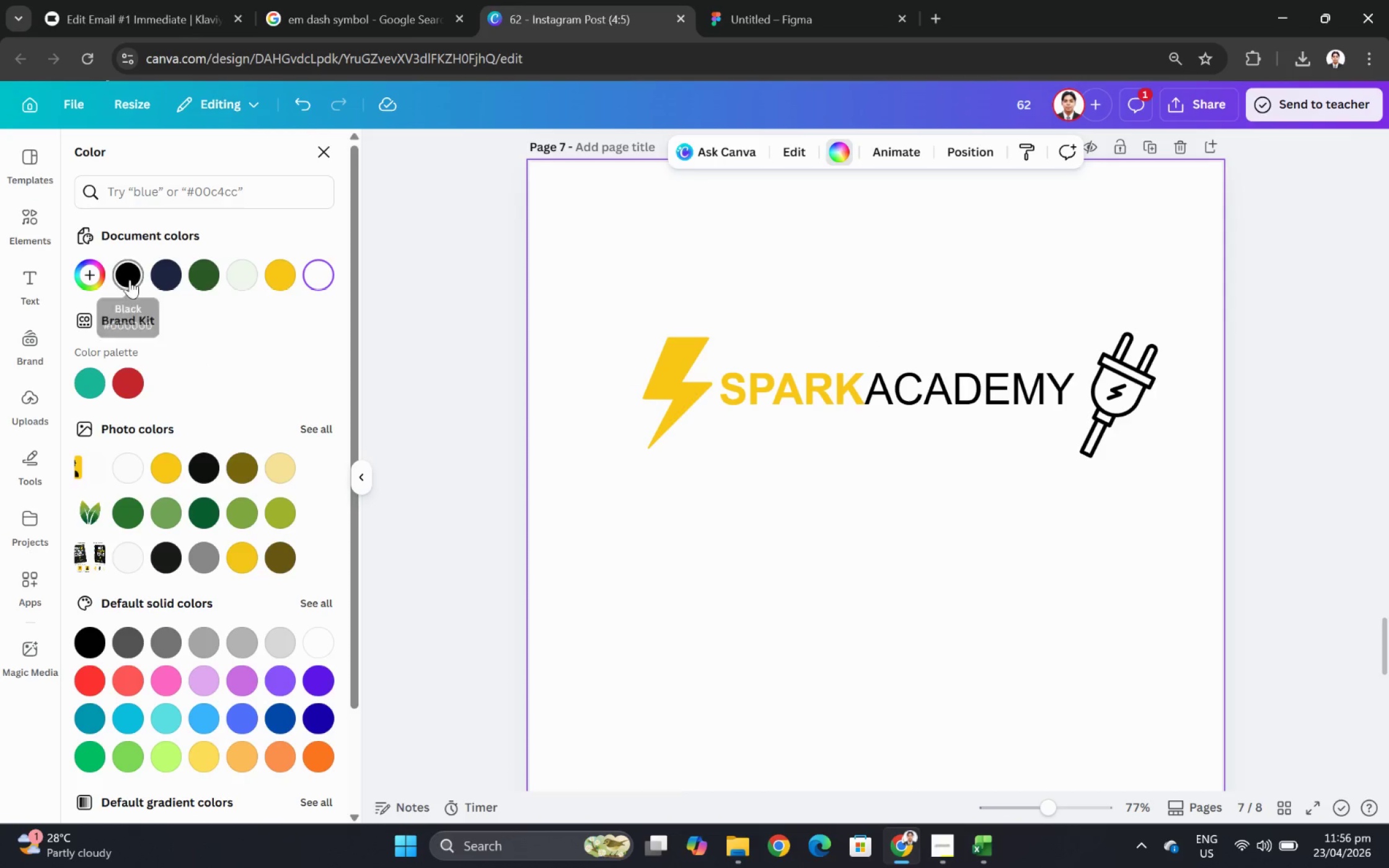 
left_click([129, 279])
 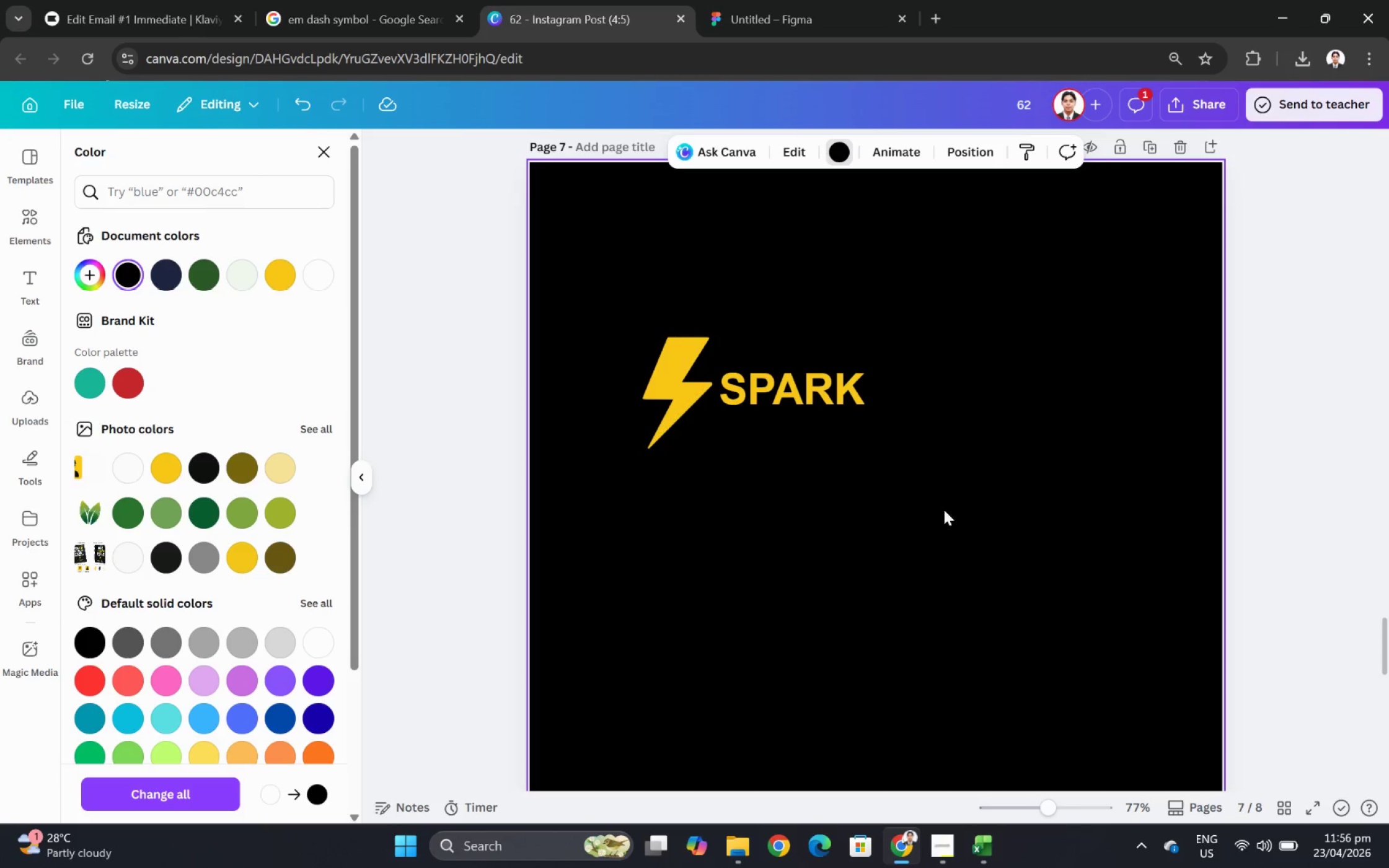 
double_click([940, 398])
 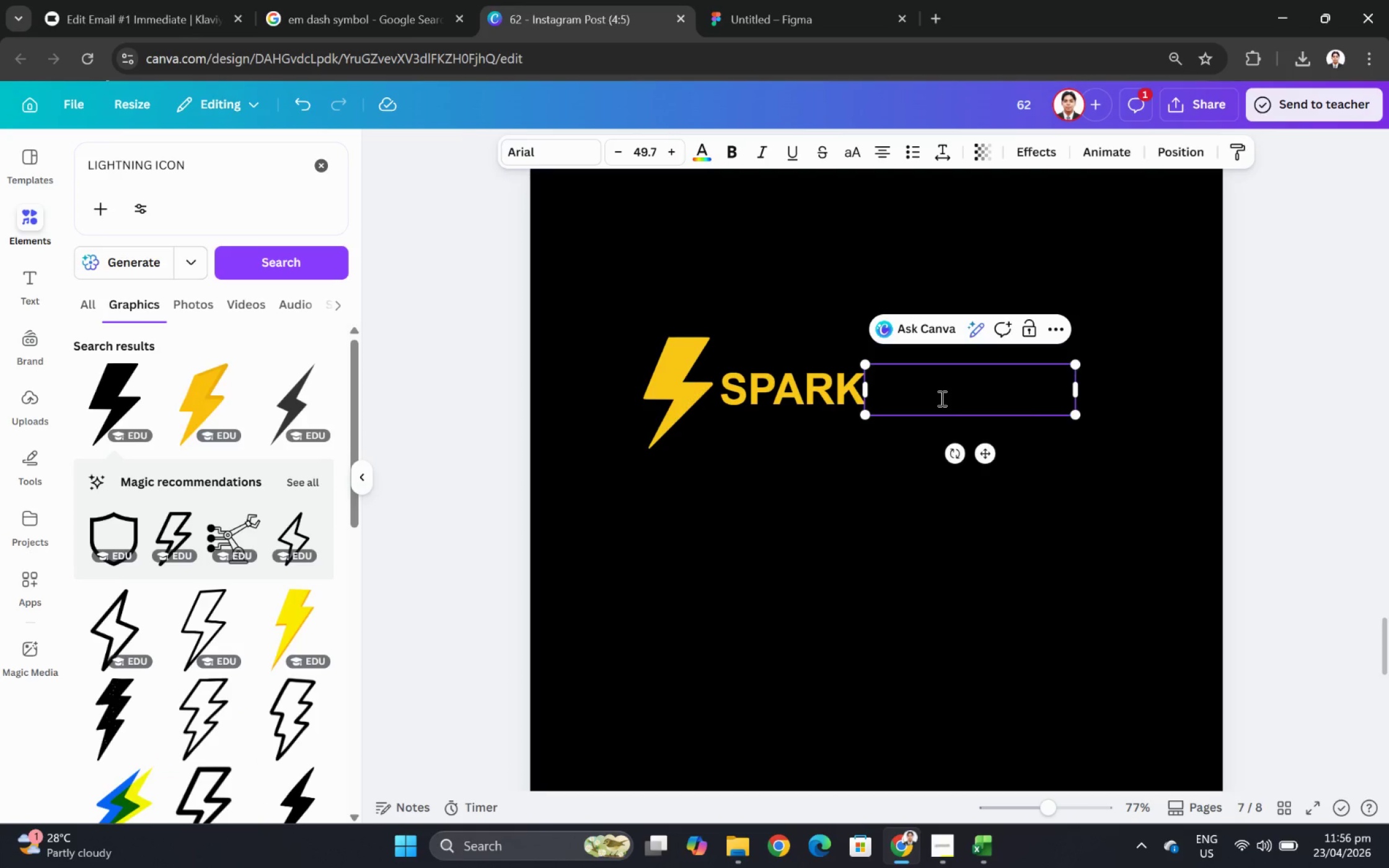 
double_click([940, 398])
 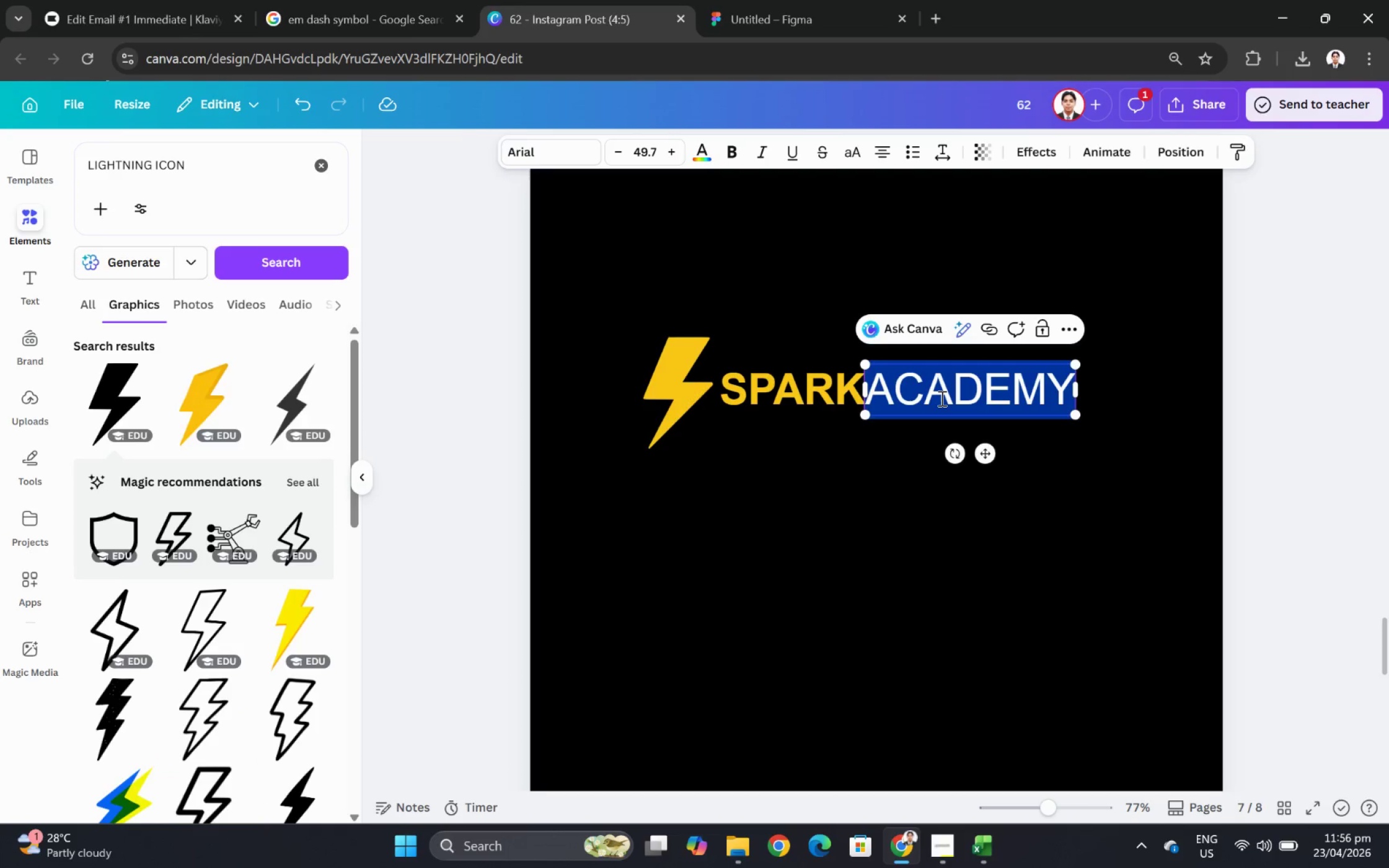 
triple_click([940, 398])
 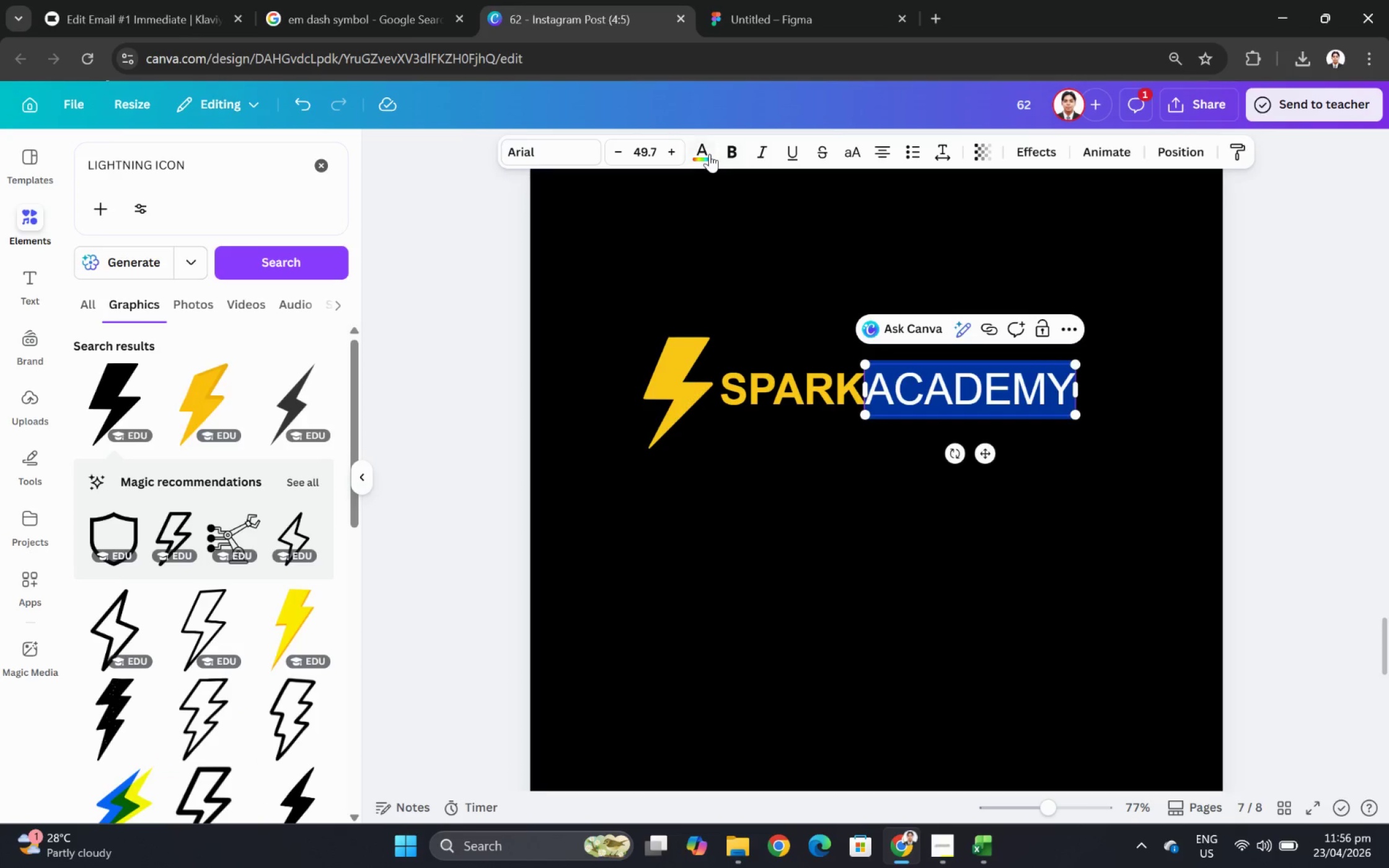 
left_click([709, 154])
 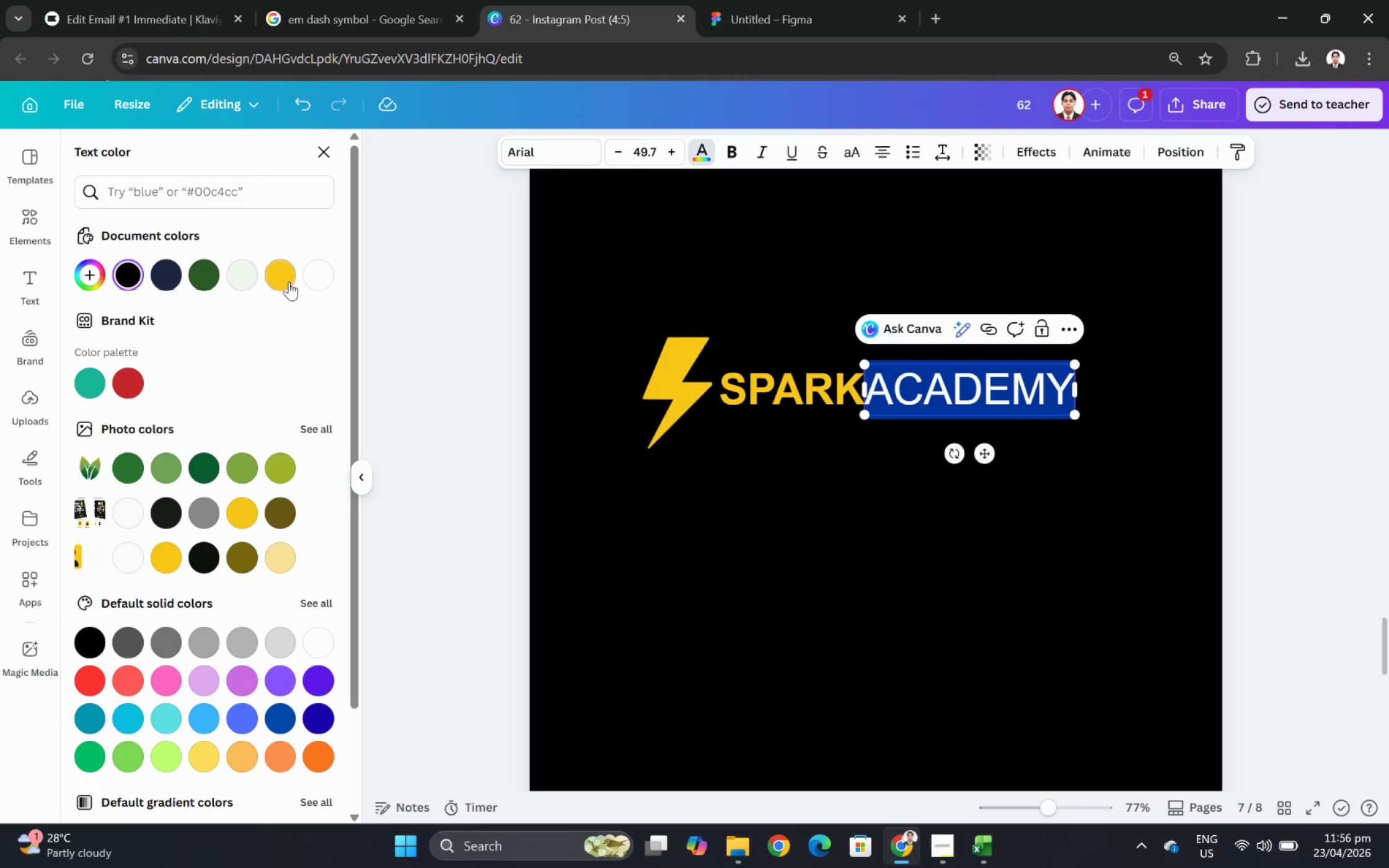 
left_click([330, 274])
 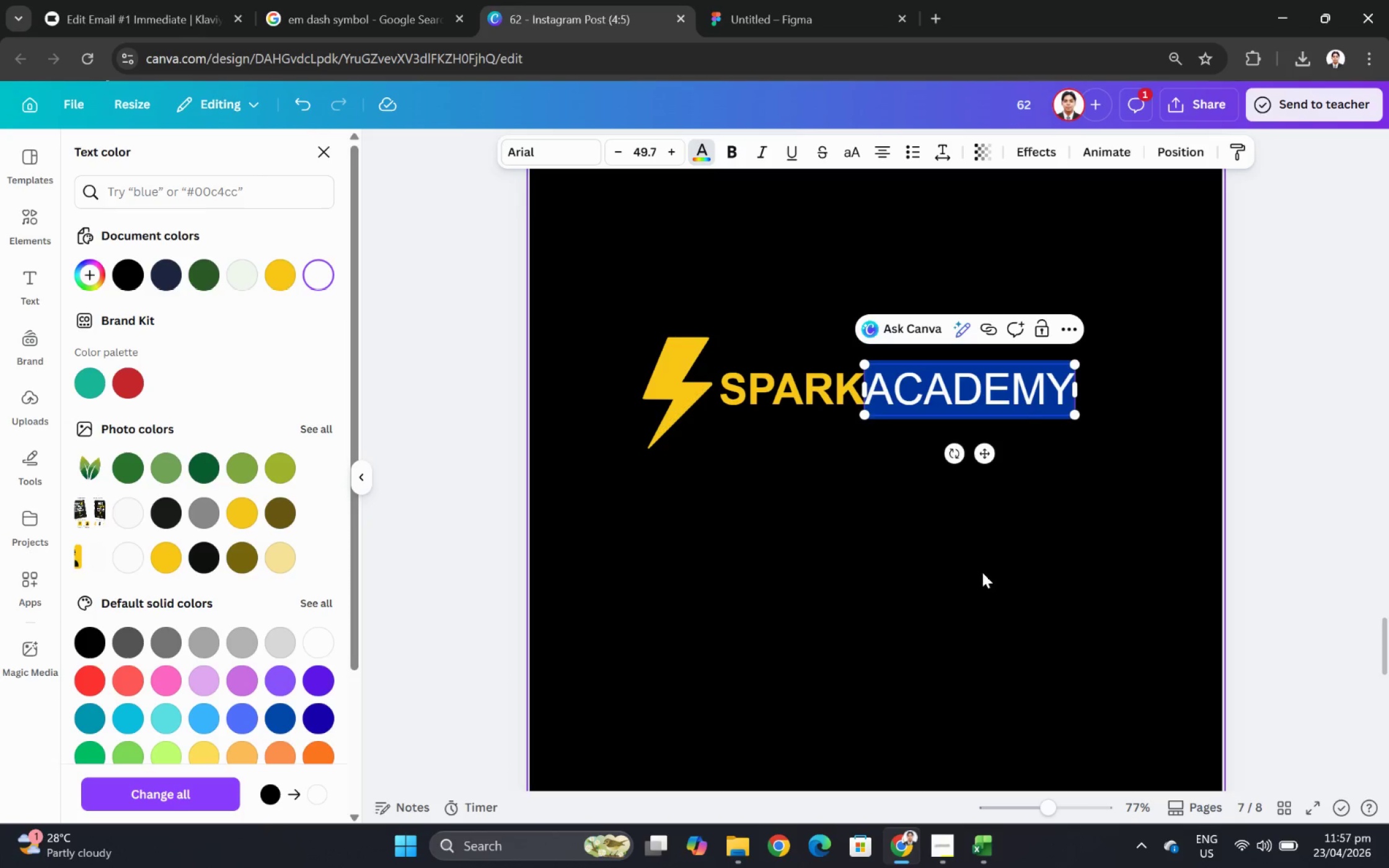 
double_click([982, 571])
 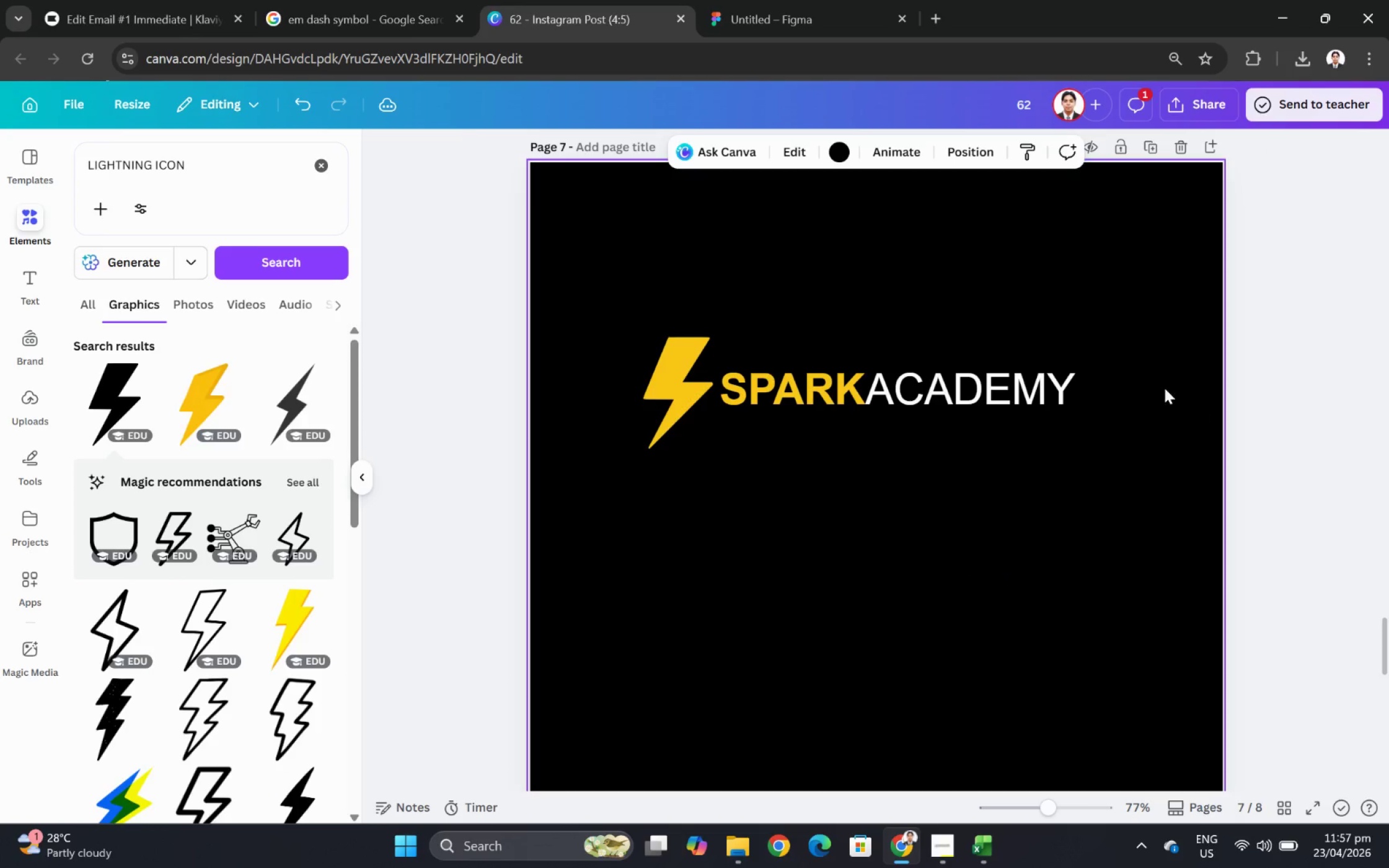 
left_click([1131, 376])
 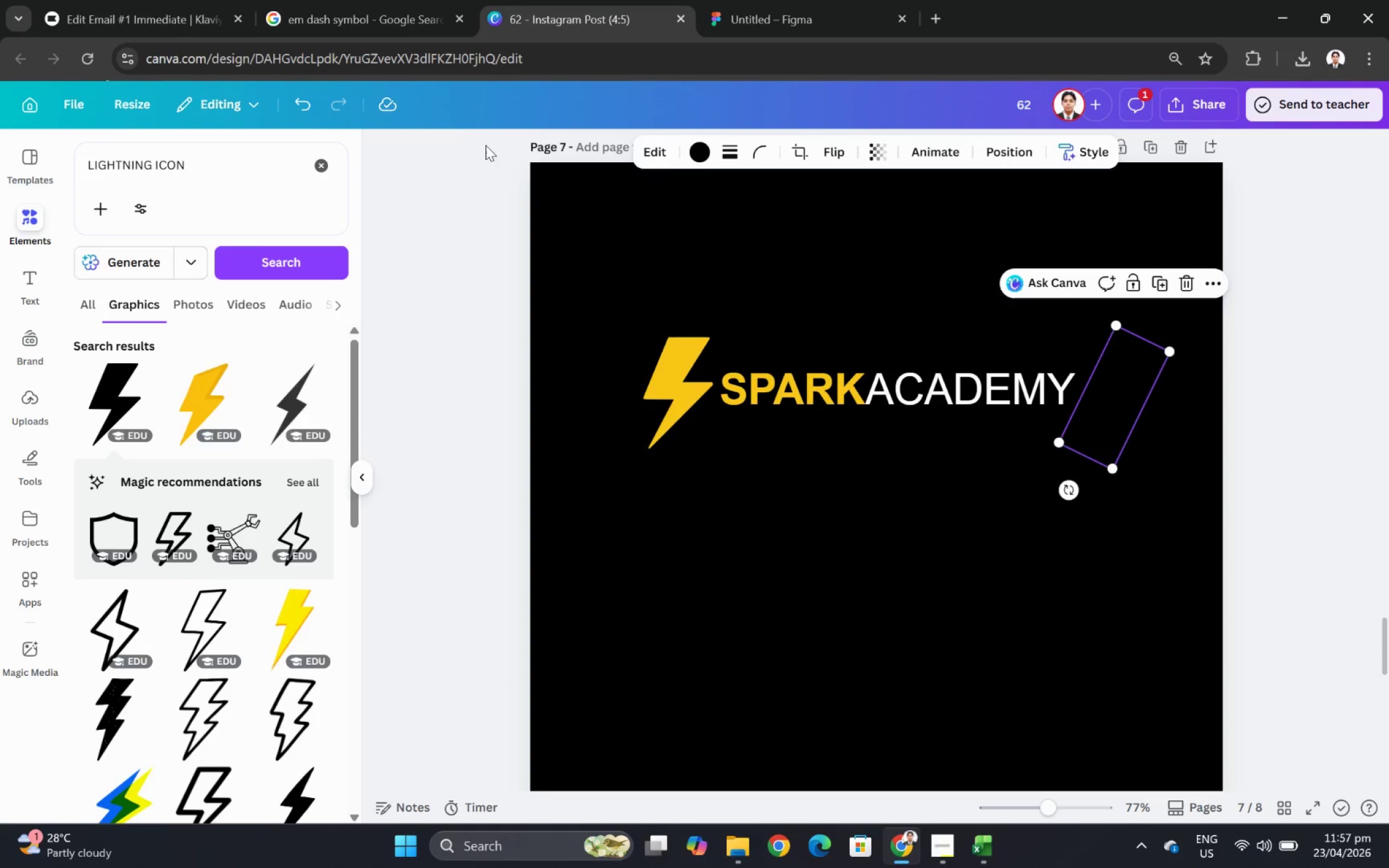 
left_click([703, 154])
 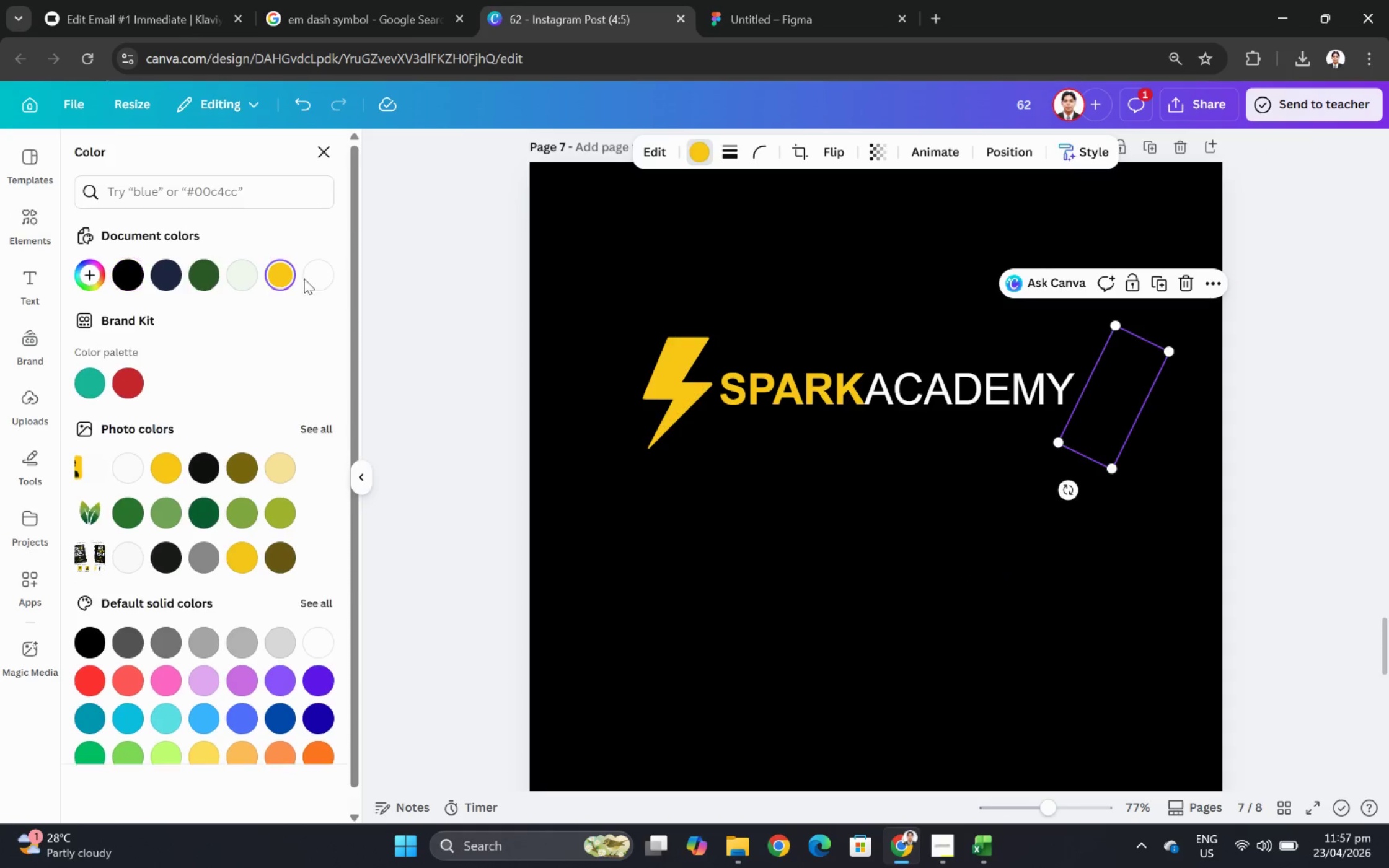 
double_click([887, 550])
 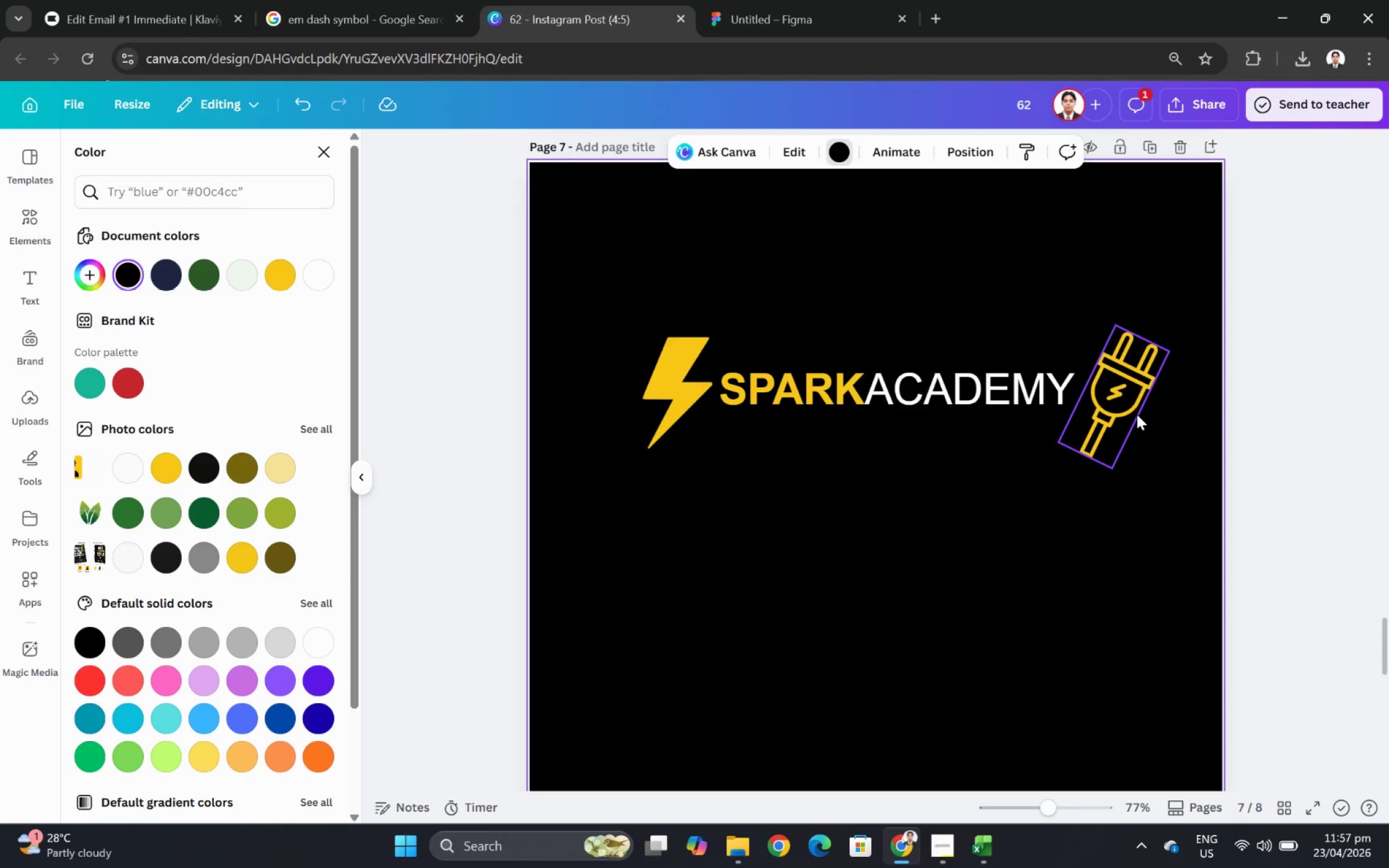 
left_click([1144, 401])
 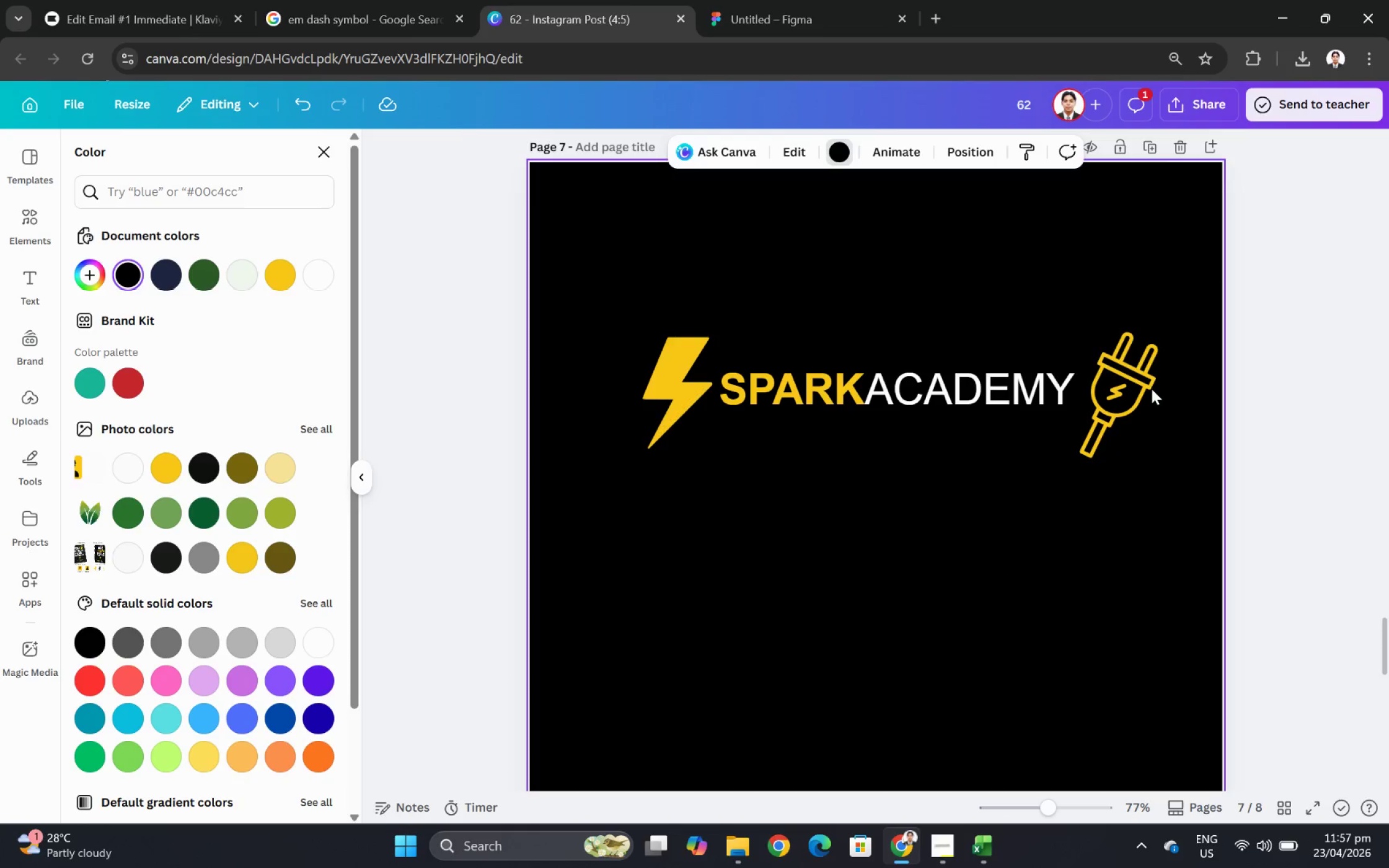 
left_click([1144, 386])
 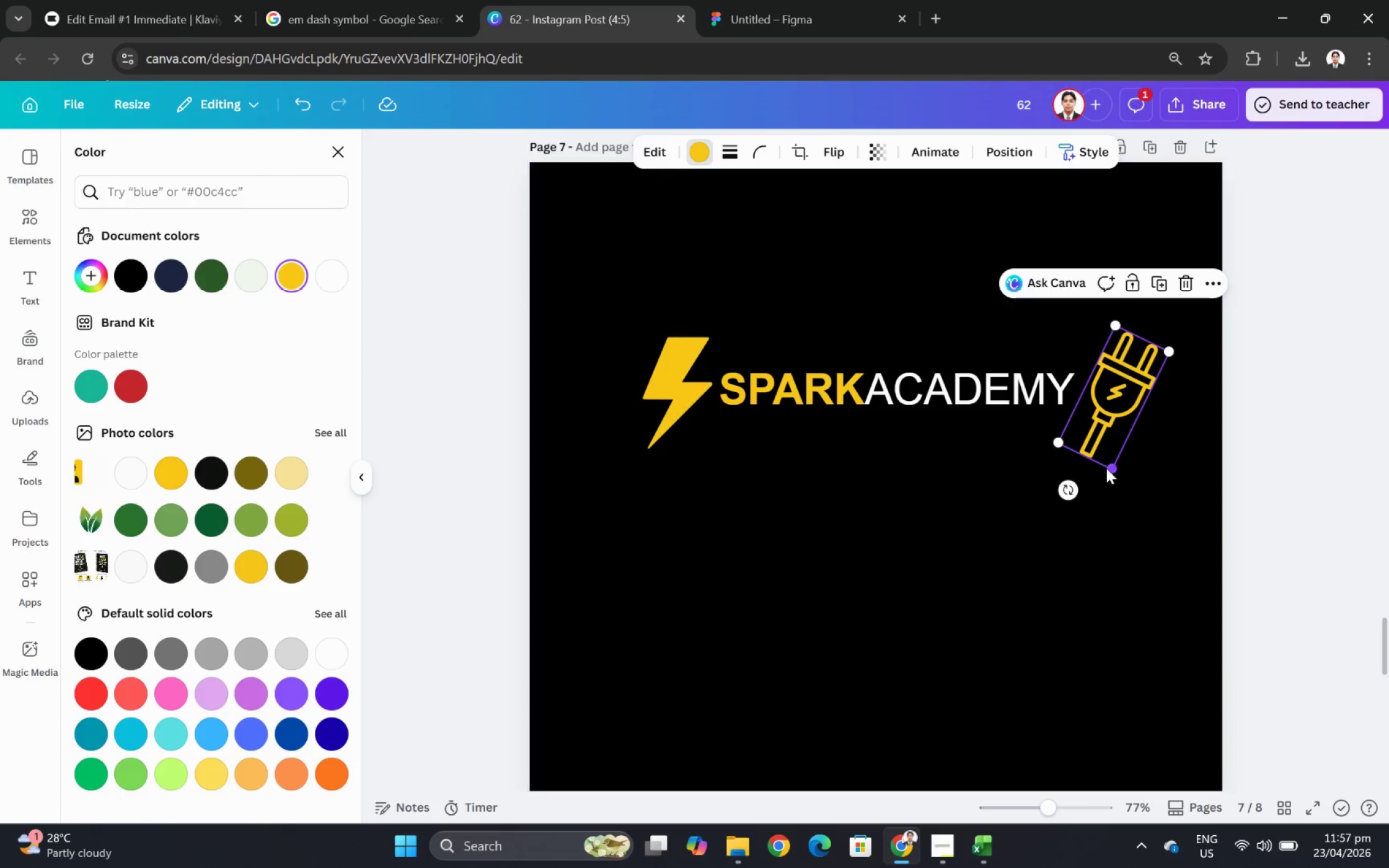 
left_click_drag(start_coordinate=[1110, 466], to_coordinate=[1111, 431])
 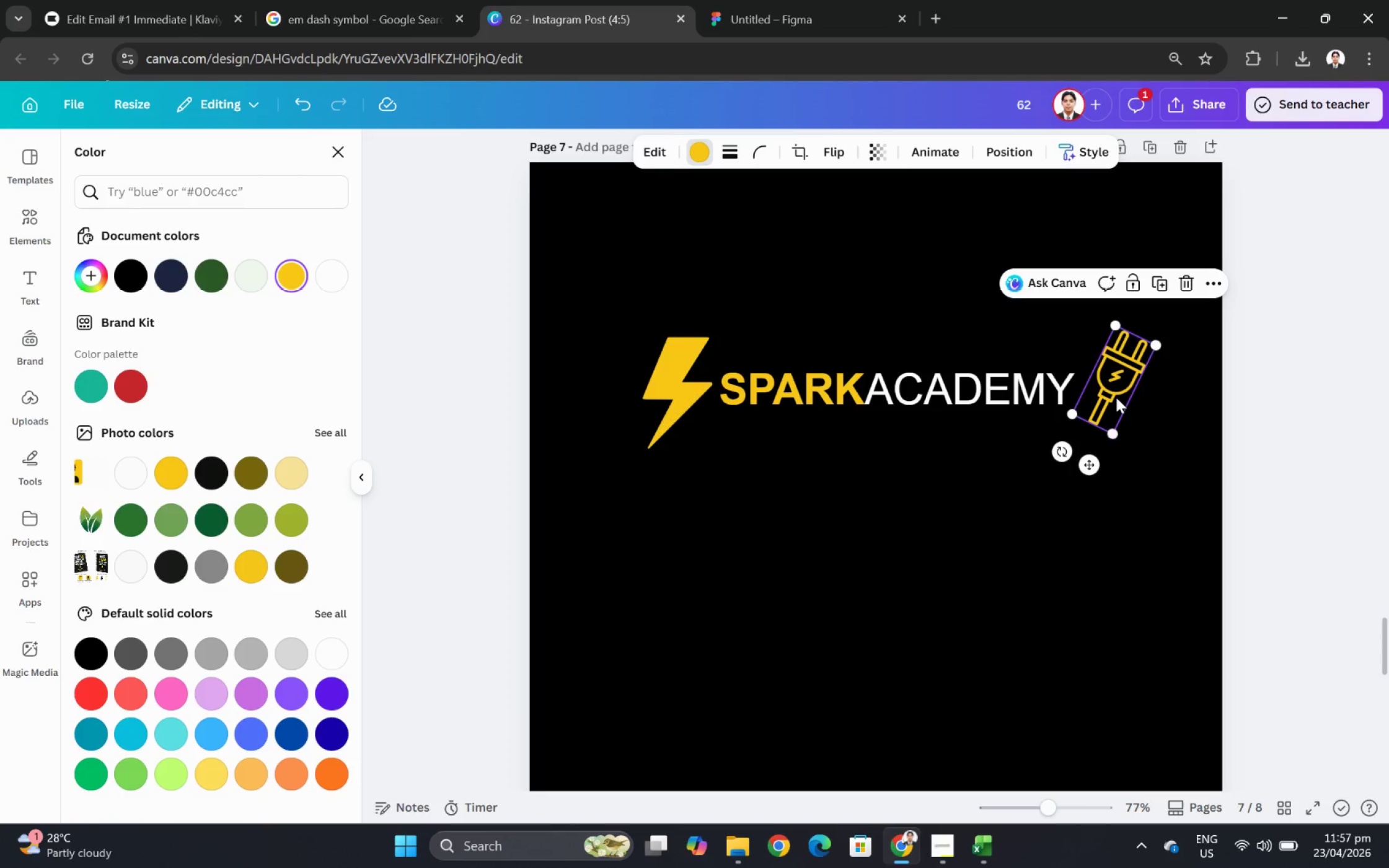 
left_click_drag(start_coordinate=[1116, 397], to_coordinate=[1150, 408])
 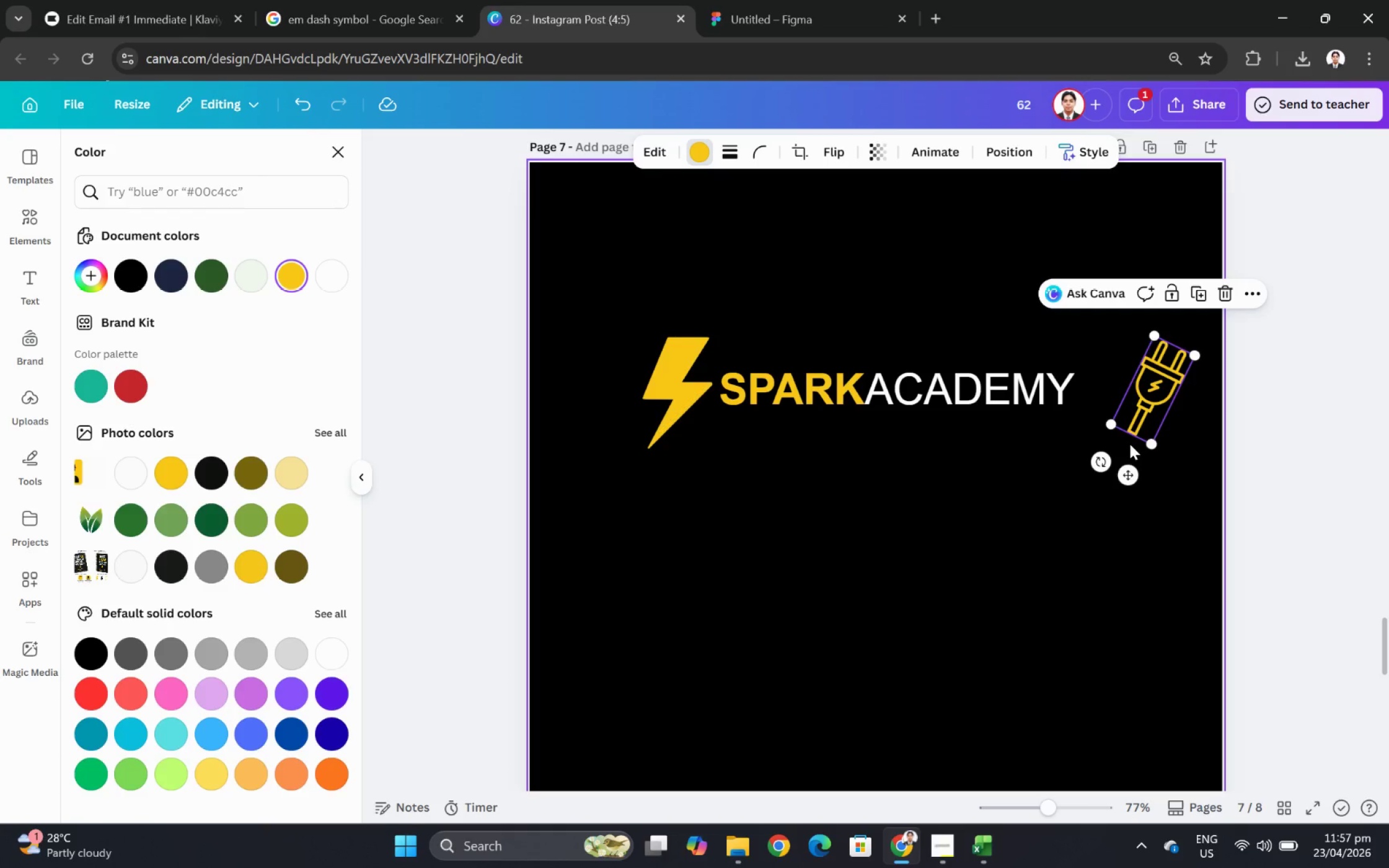 
wait(10.78)
 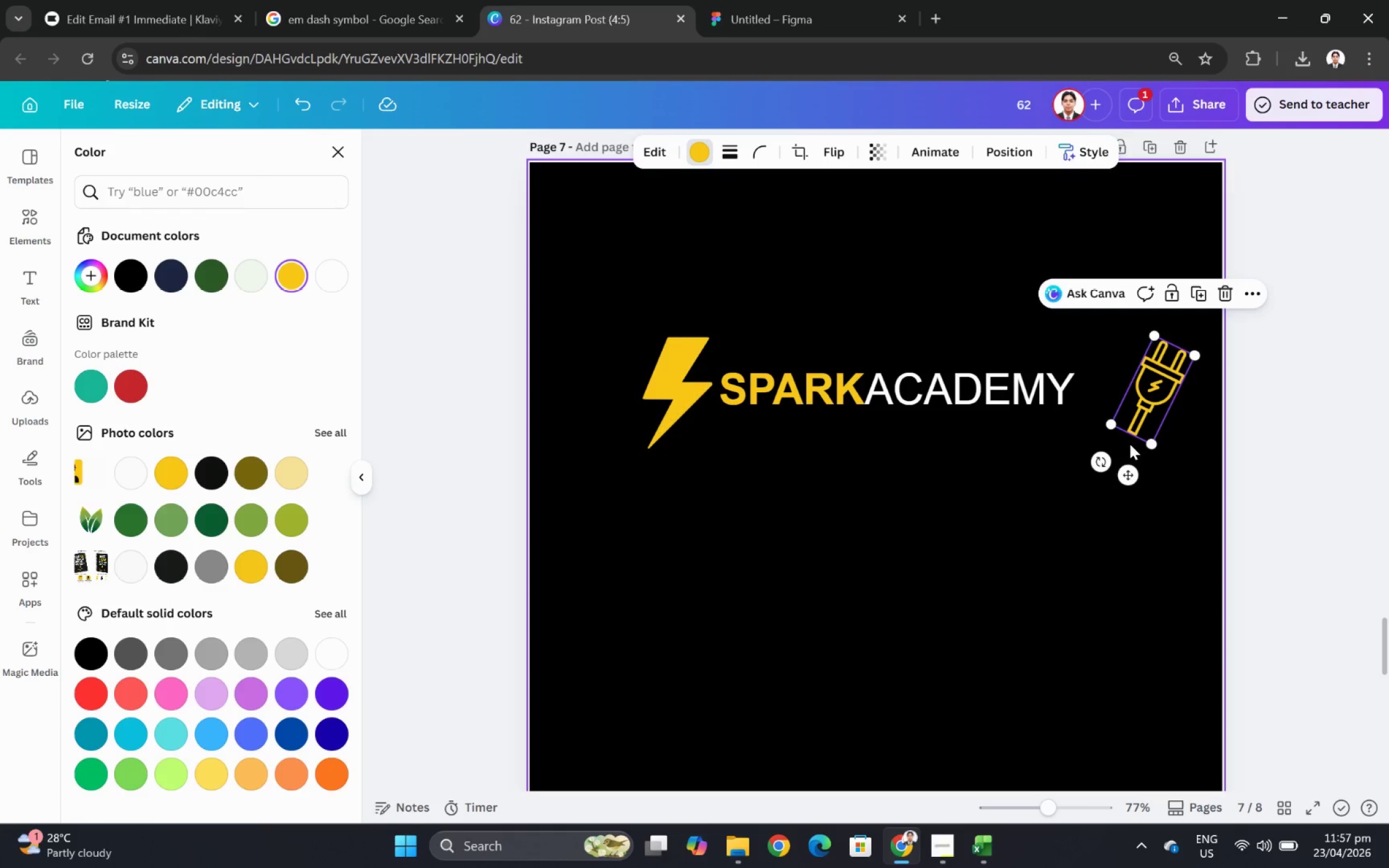 
key(Delete)
 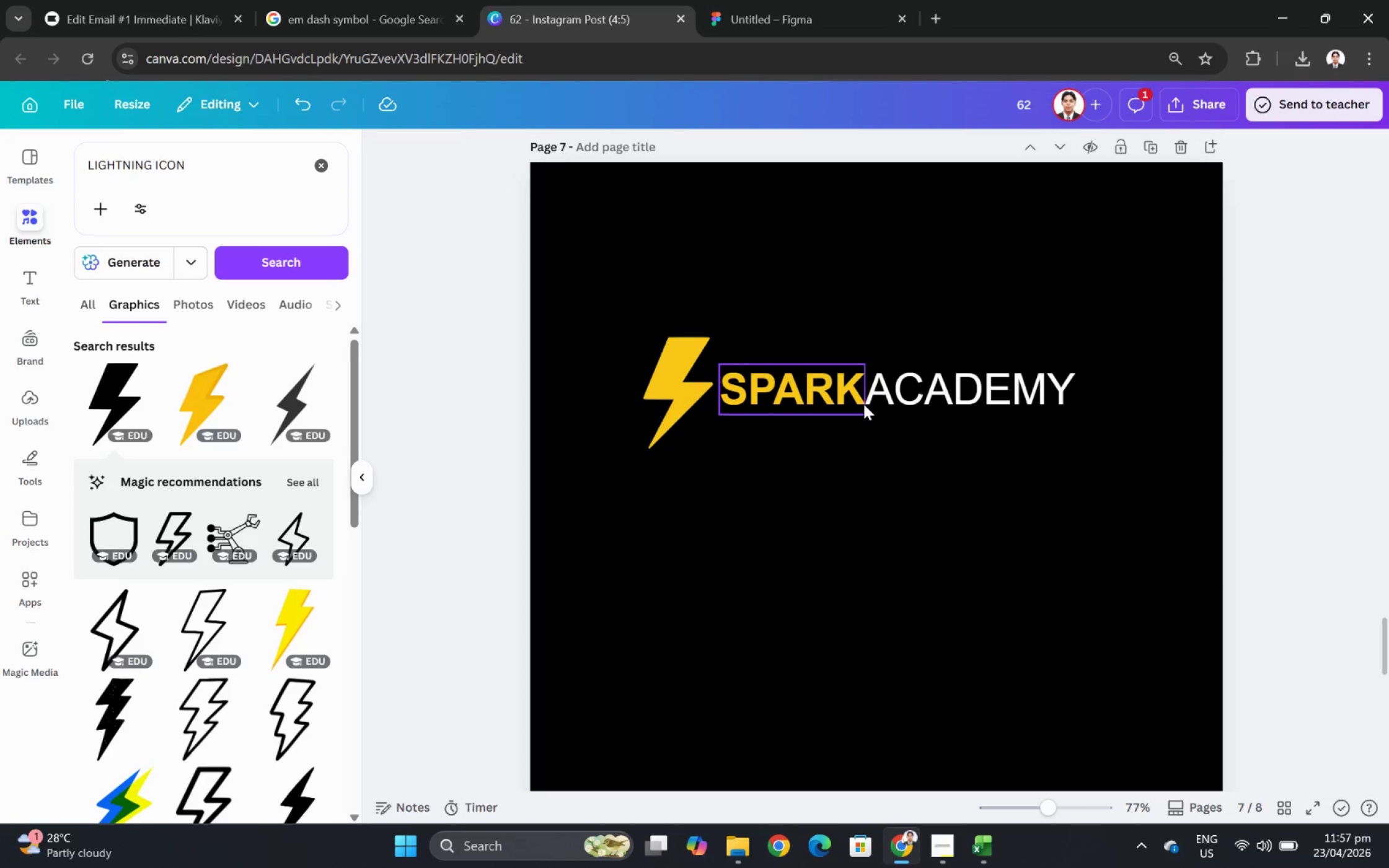 
hold_key(key=ShiftLeft, duration=1.02)
double_click([940, 384])
 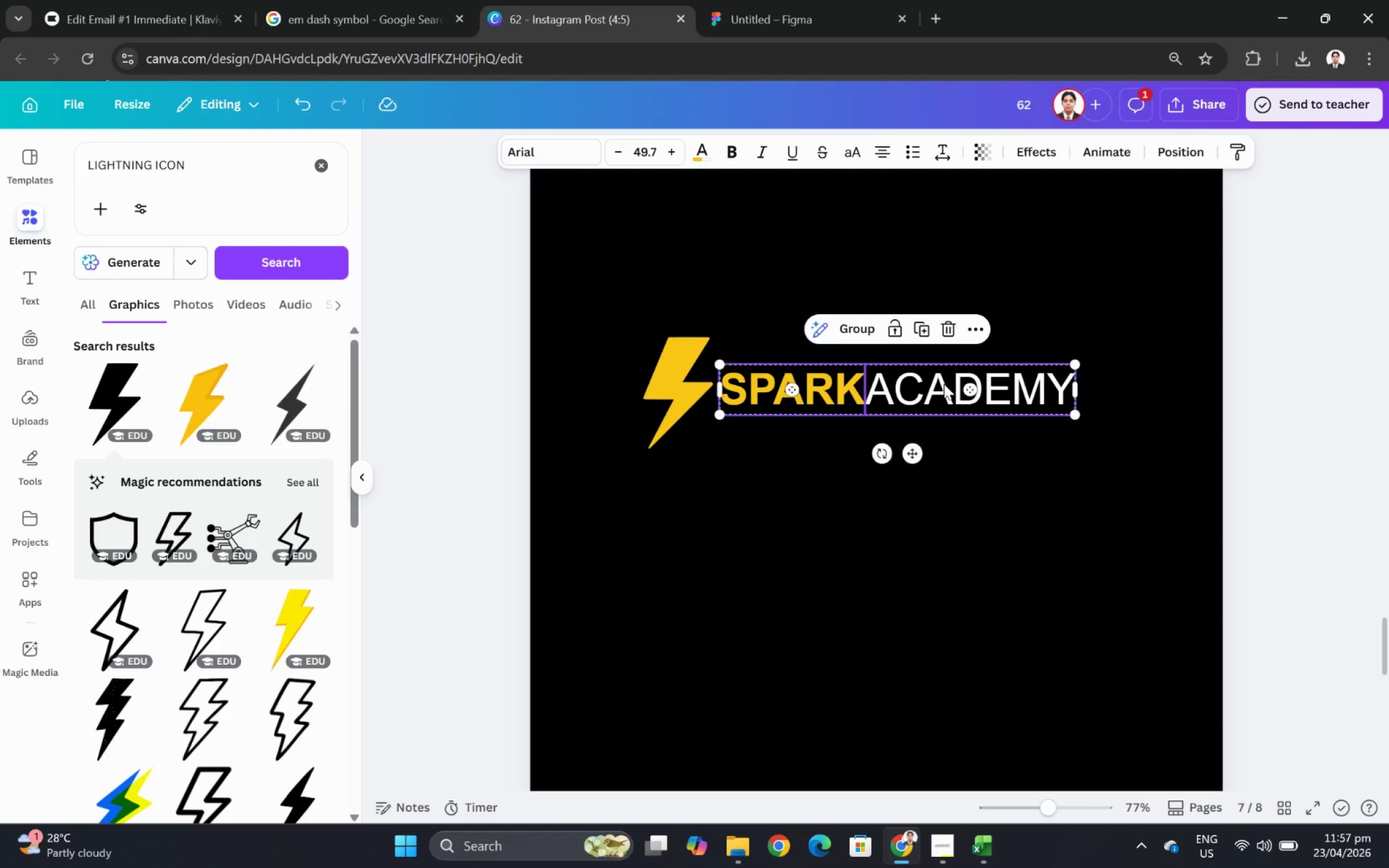 
left_click([1033, 460])
 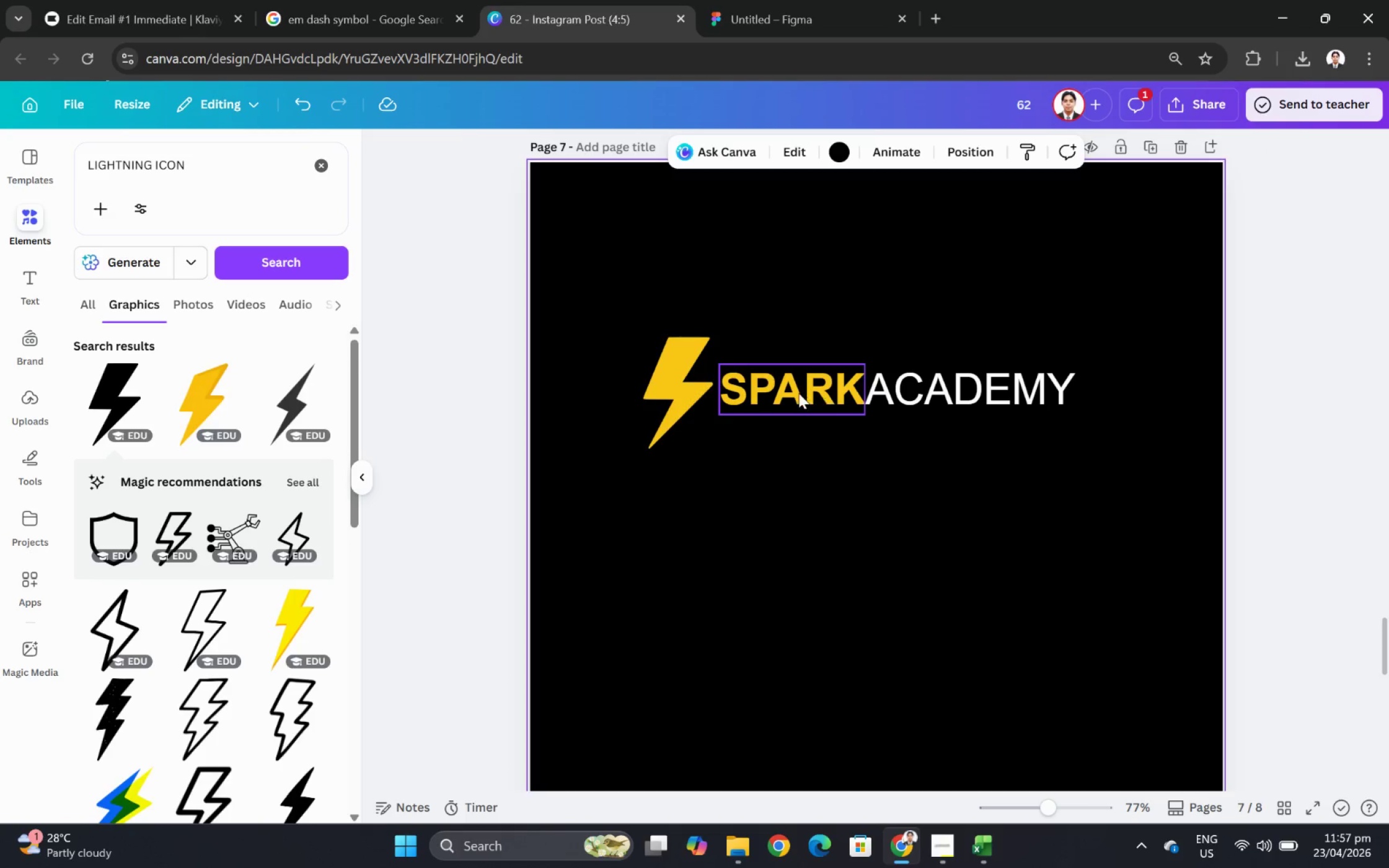 
hold_key(key=ShiftLeft, duration=1.5)
double_click([981, 385])
 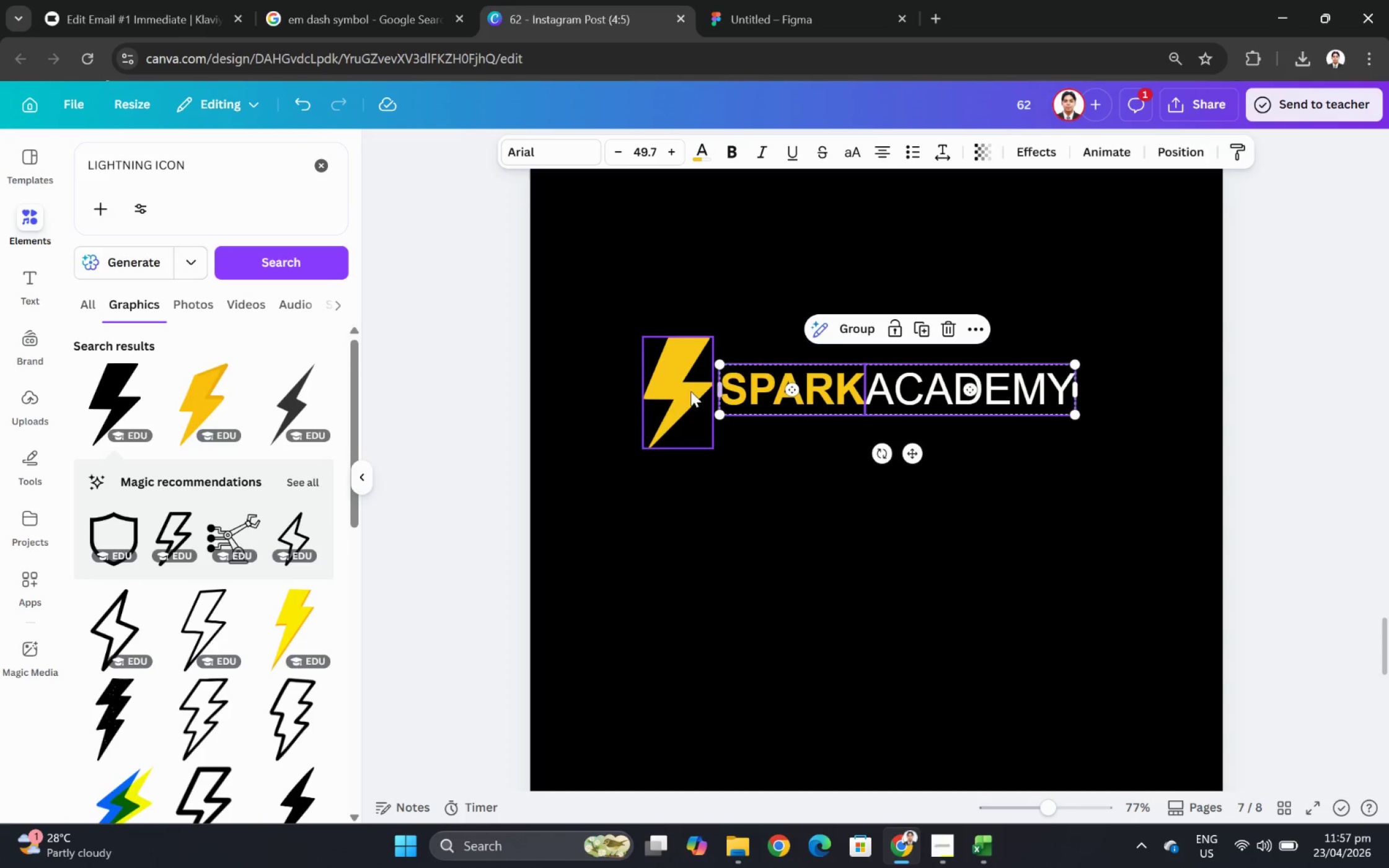 
left_click([660, 391])
 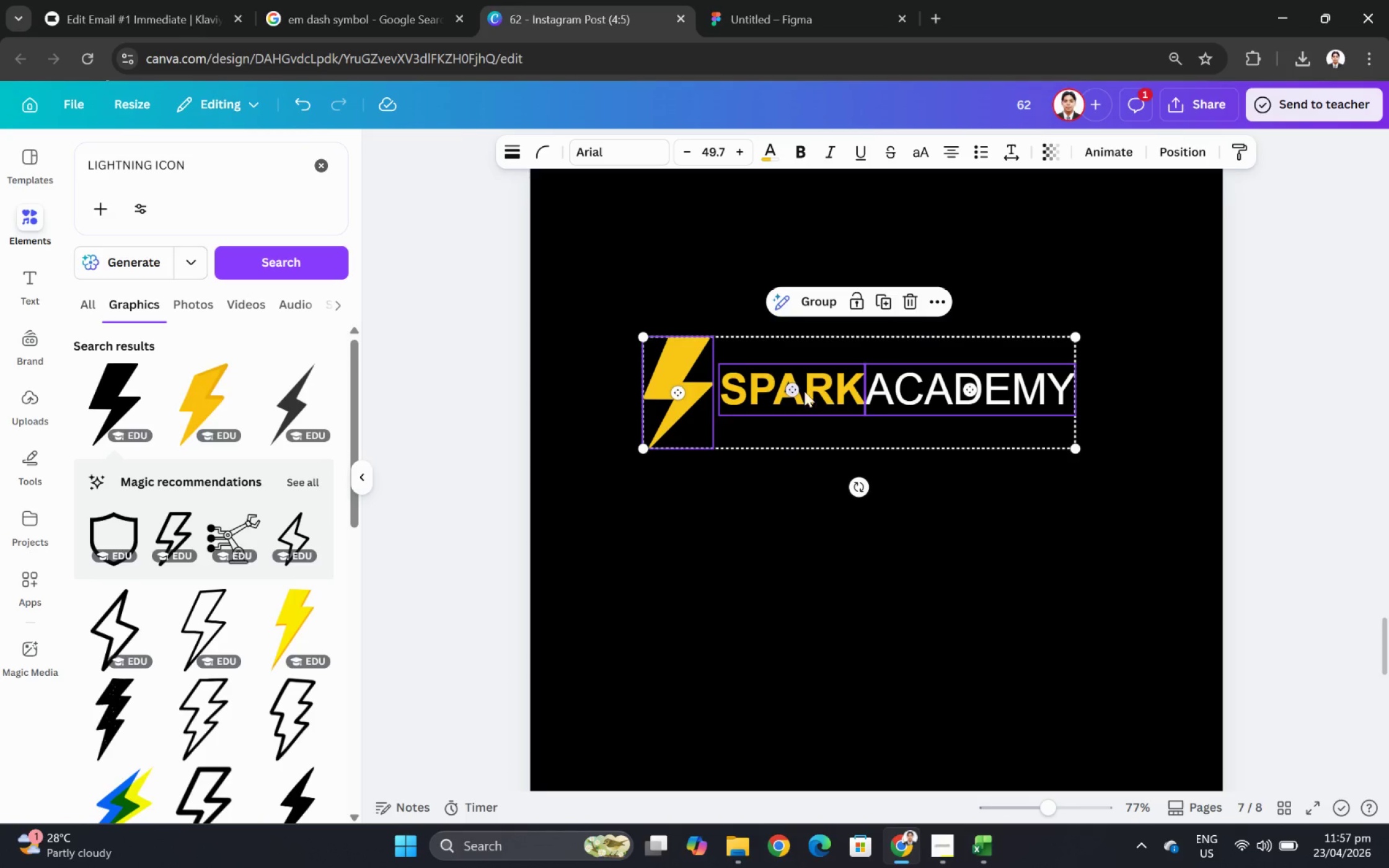 
key(Control+C)
 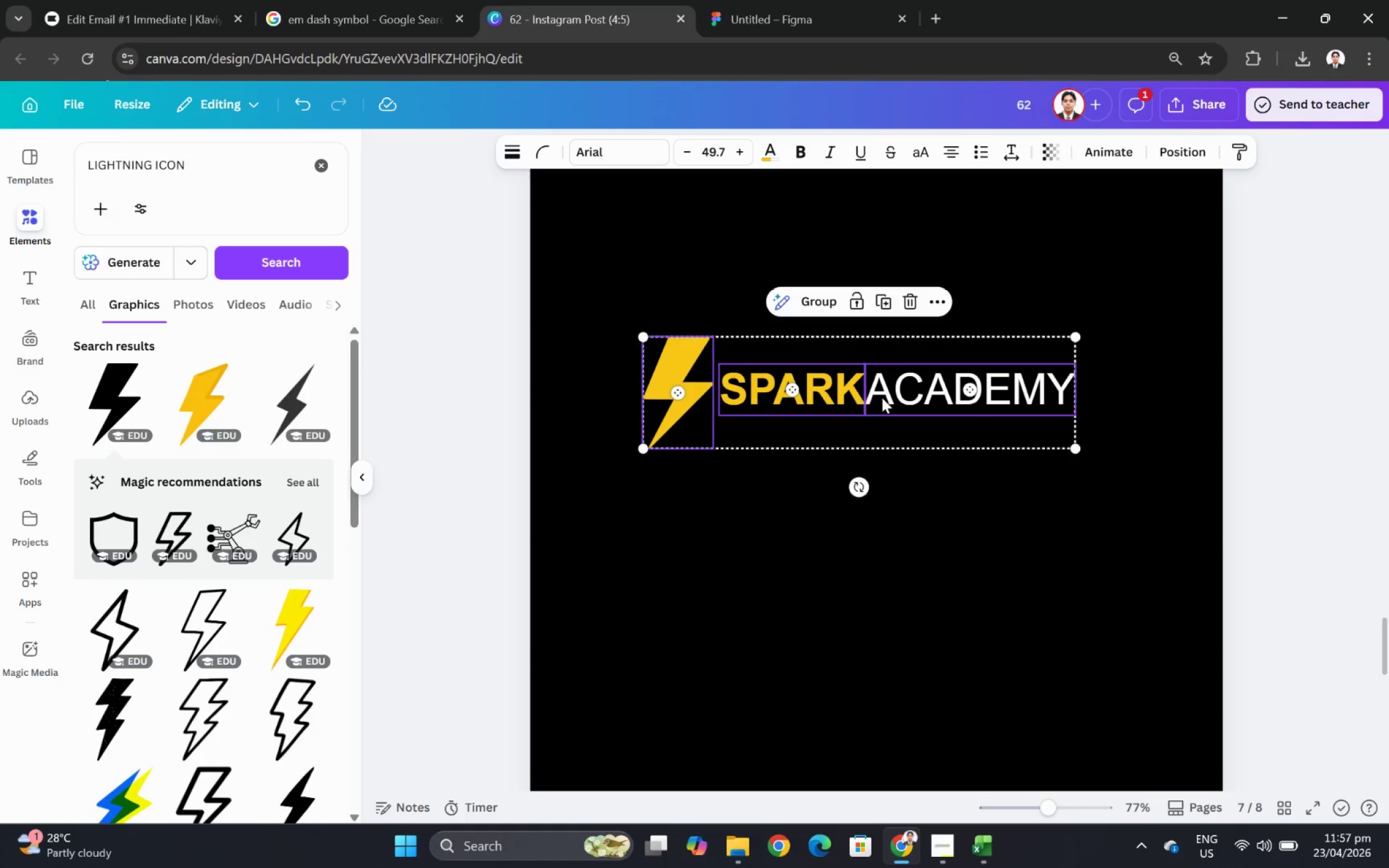 
key(Control+V)
 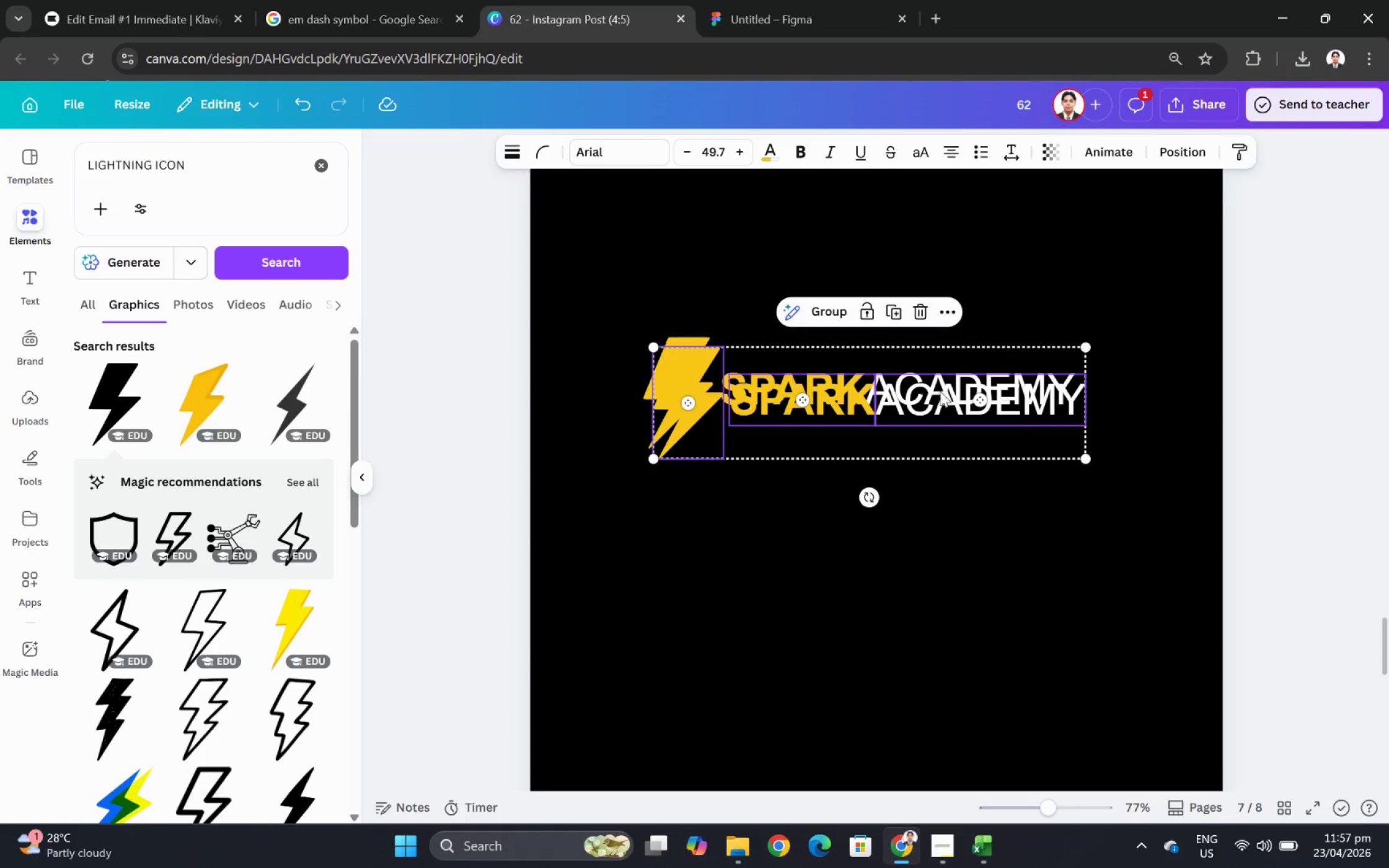 
left_click_drag(start_coordinate=[941, 408], to_coordinate=[928, 543])
 